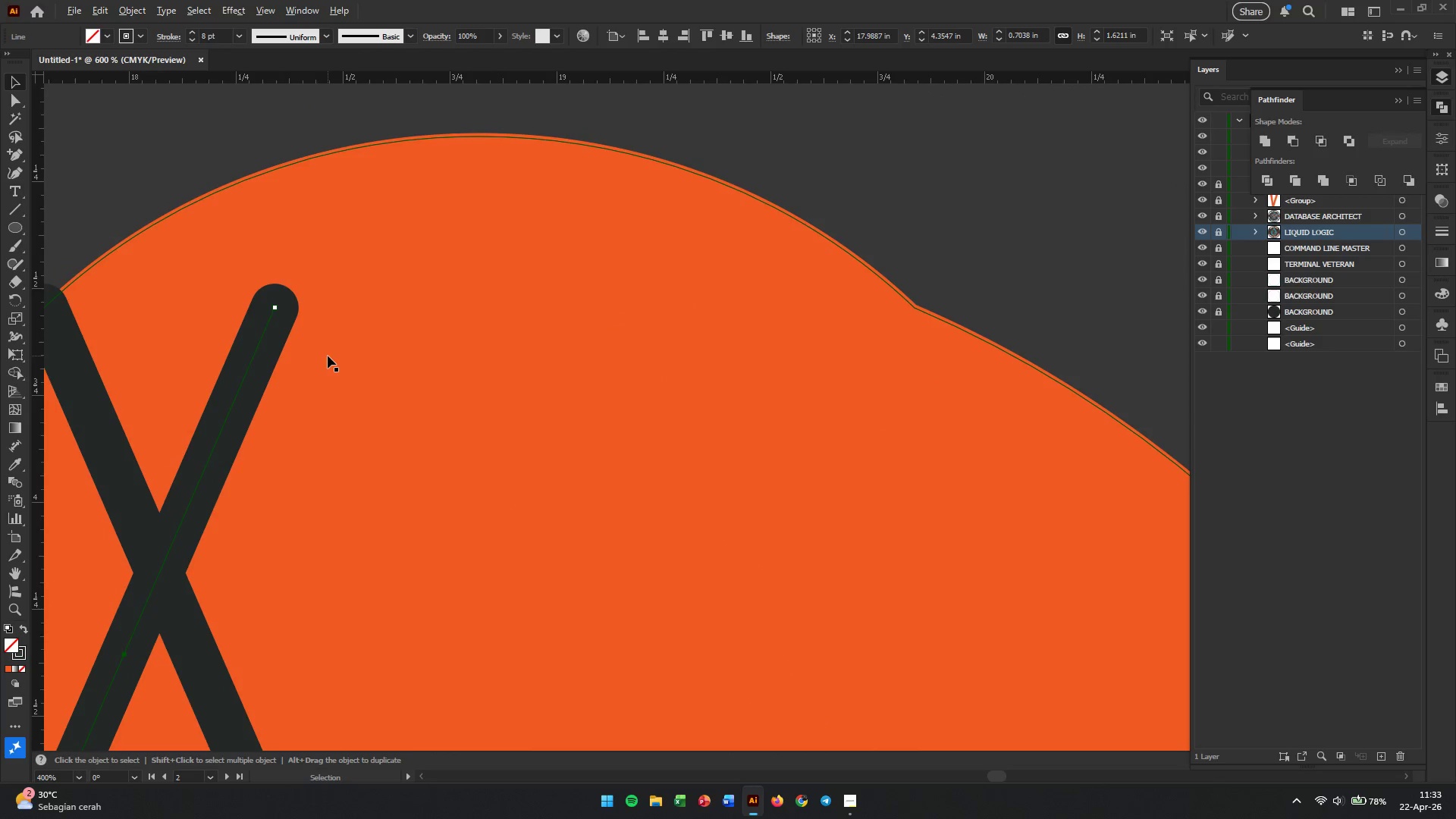 
left_click_drag(start_coordinate=[1046, 356], to_coordinate=[325, 355])
 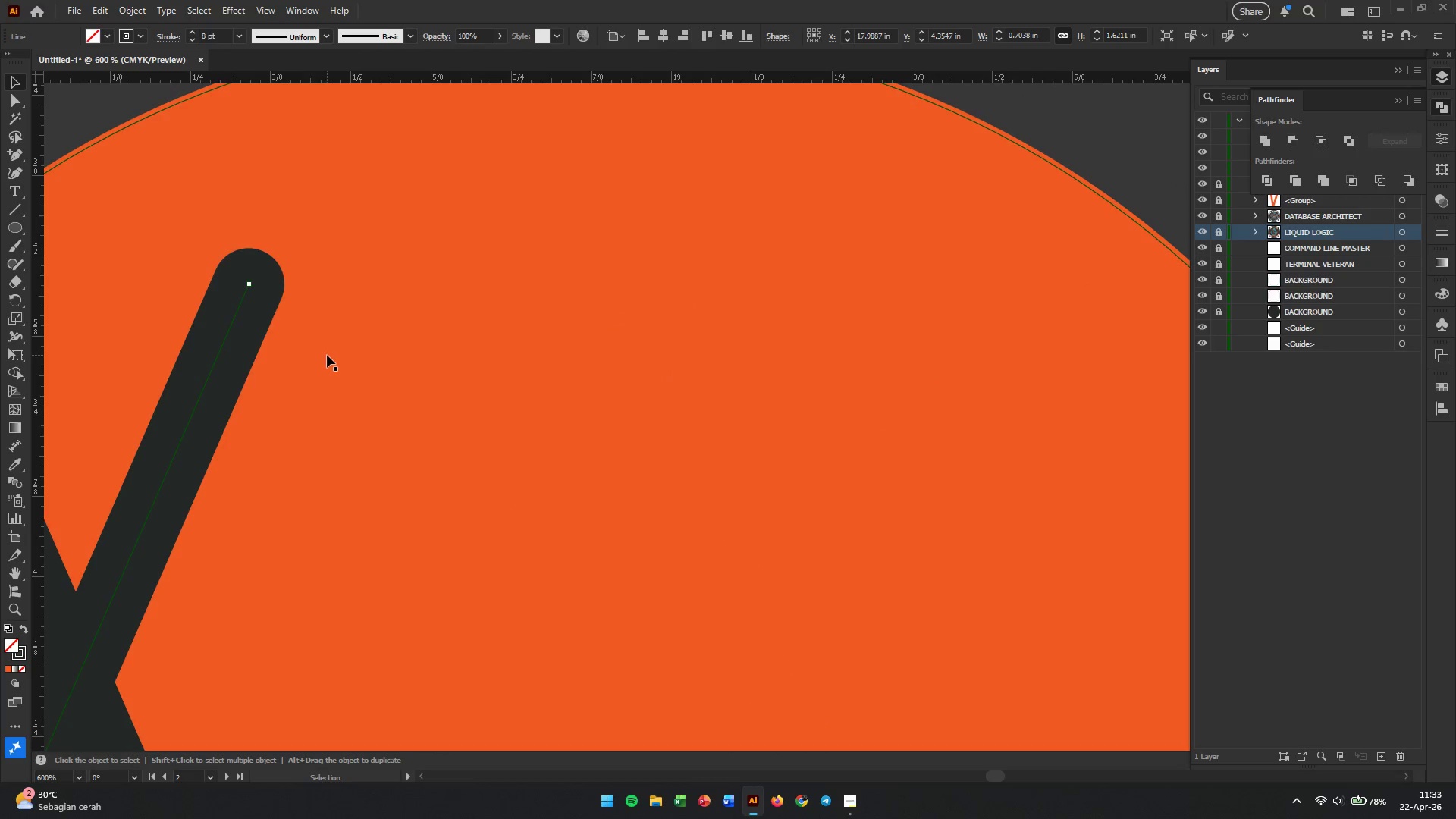 
key(Alt+AltLeft)
 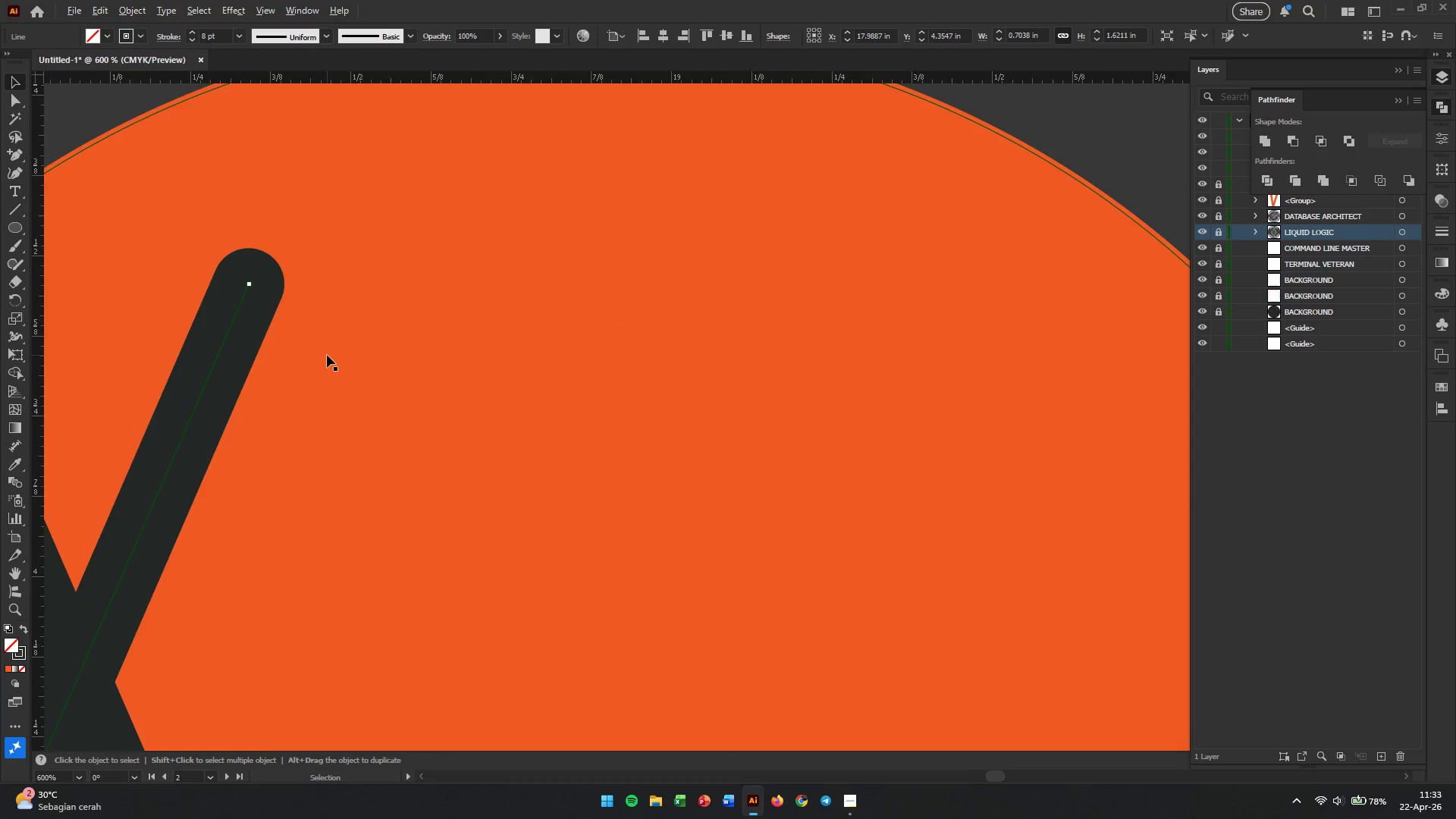 
scroll: coordinate [327, 355], scroll_direction: down, amount: 1.0
 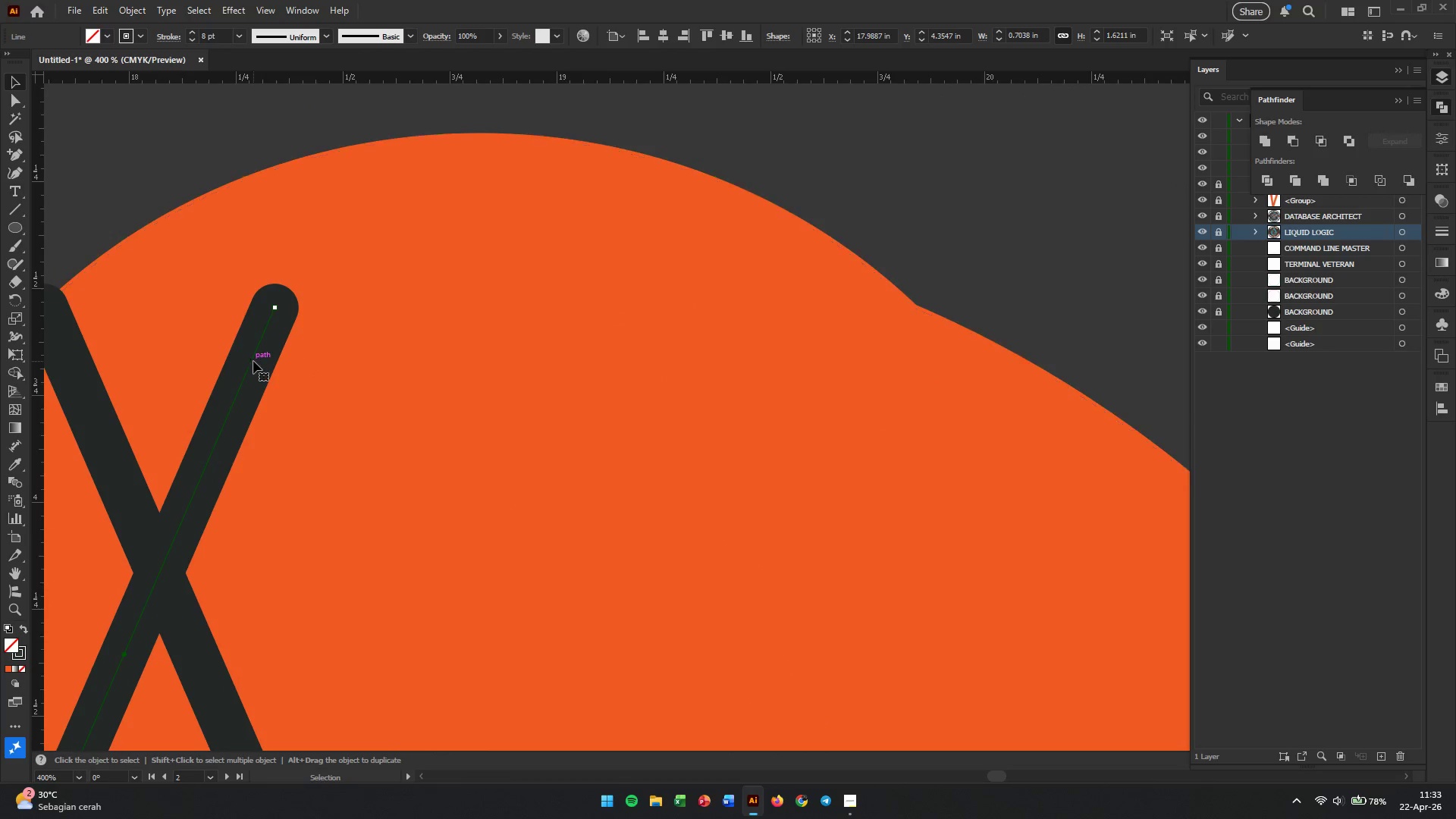 
left_click_drag(start_coordinate=[253, 361], to_coordinate=[888, 417])
 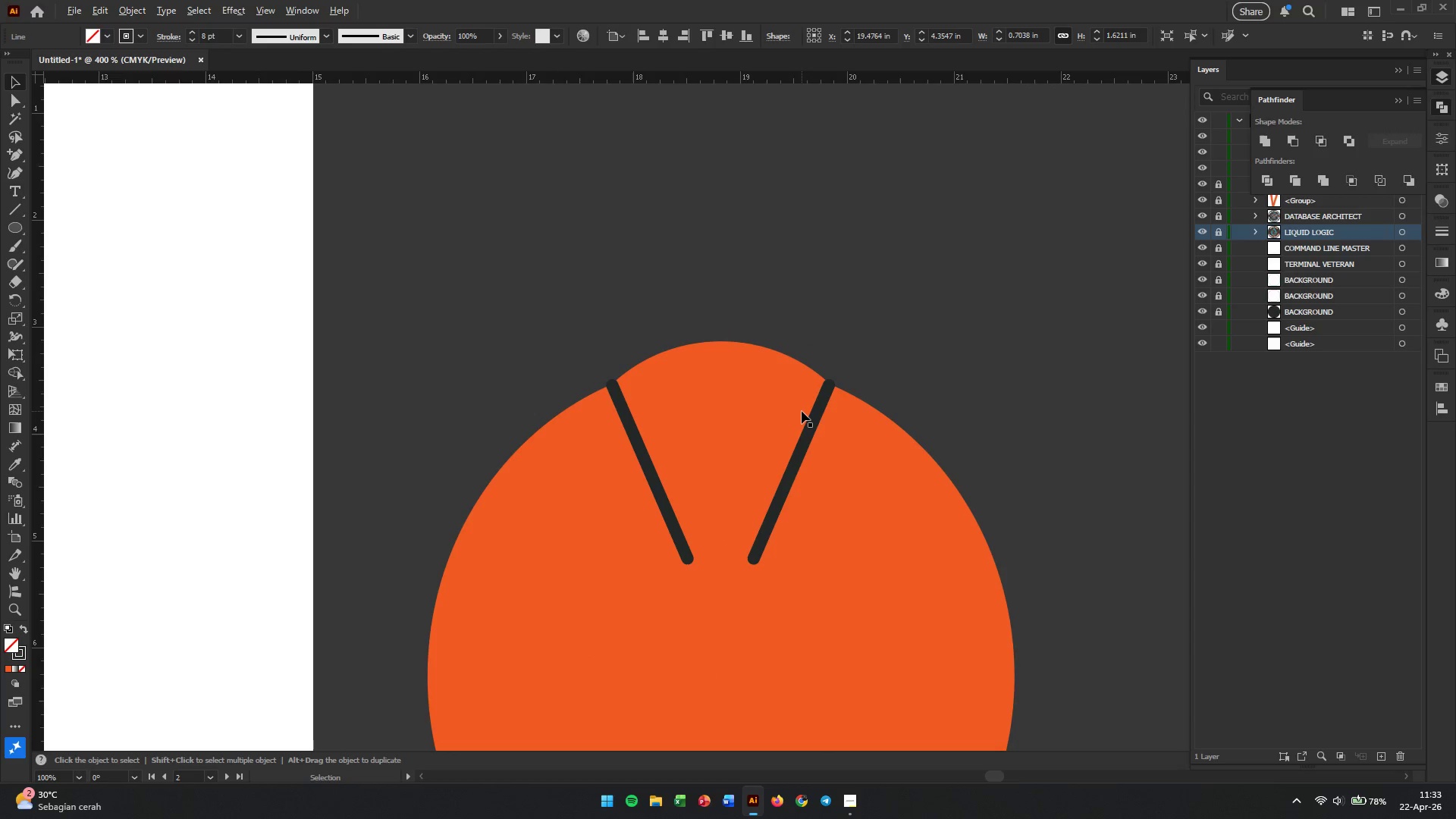 
hold_key(key=ShiftLeft, duration=4.44)
 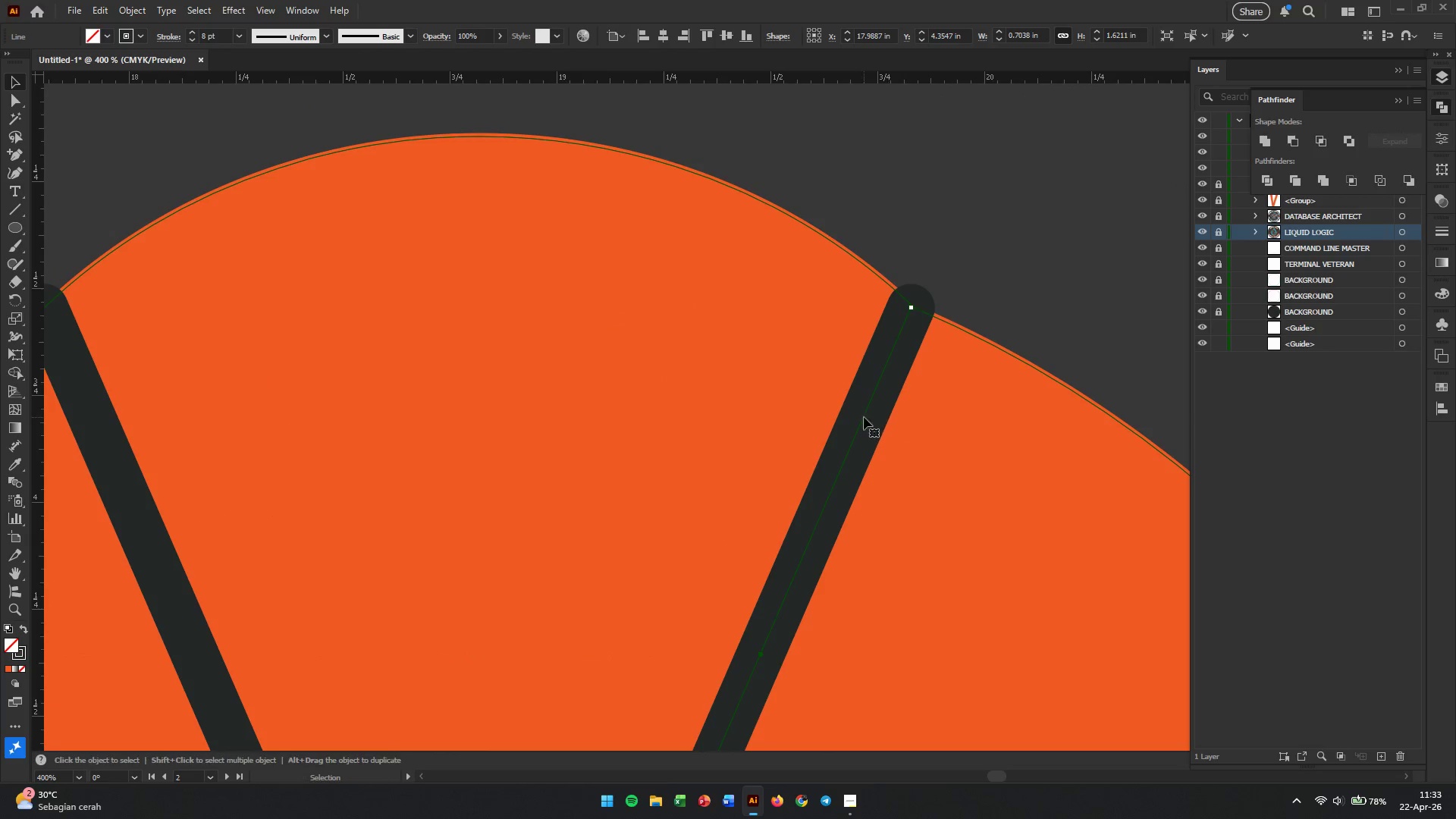 
hold_key(key=AltLeft, duration=1.2)
scroll: coordinate [802, 411], scroll_direction: down, amount: 4.0
 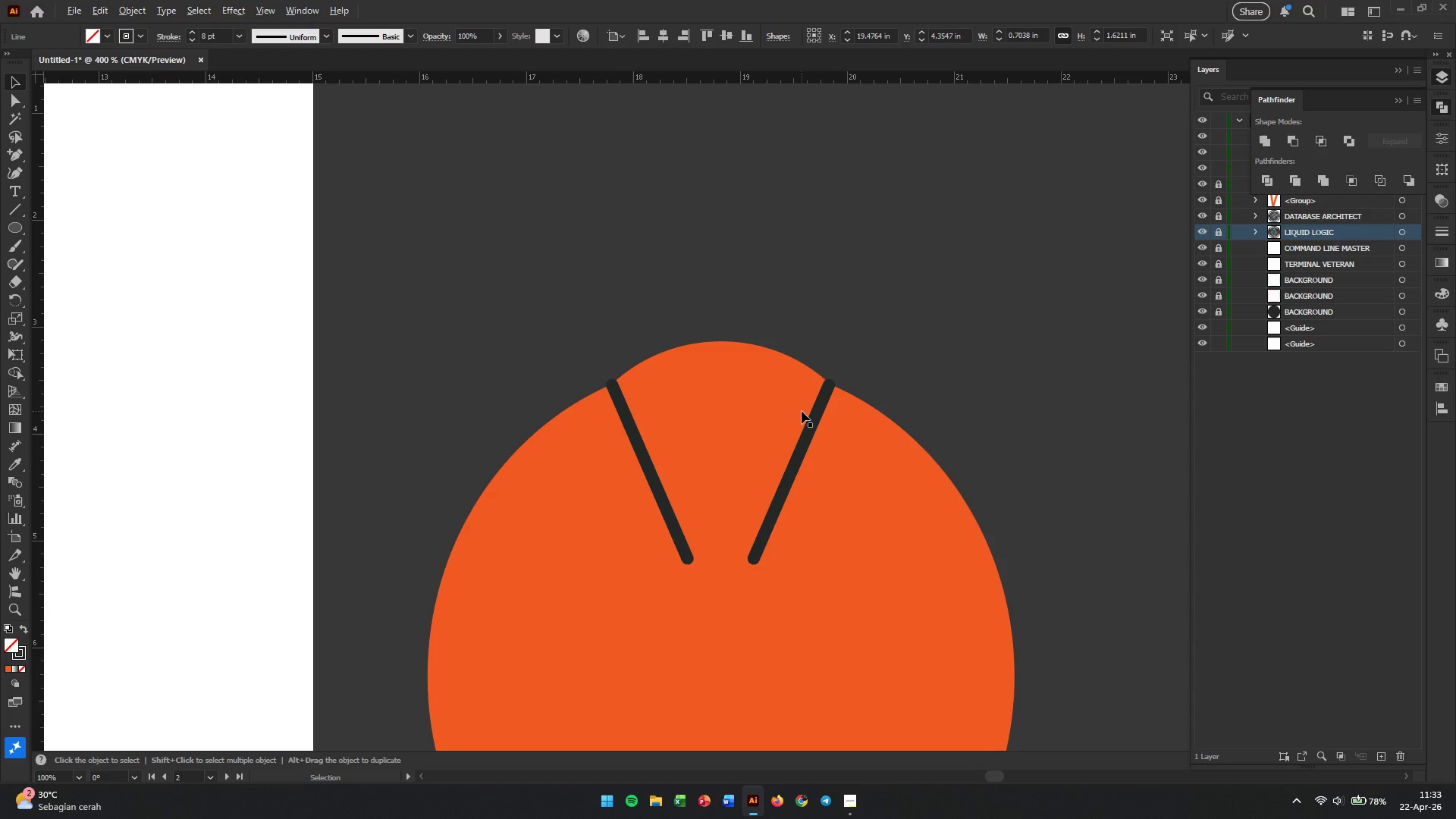 
scroll: coordinate [802, 411], scroll_direction: up, amount: 1.0
 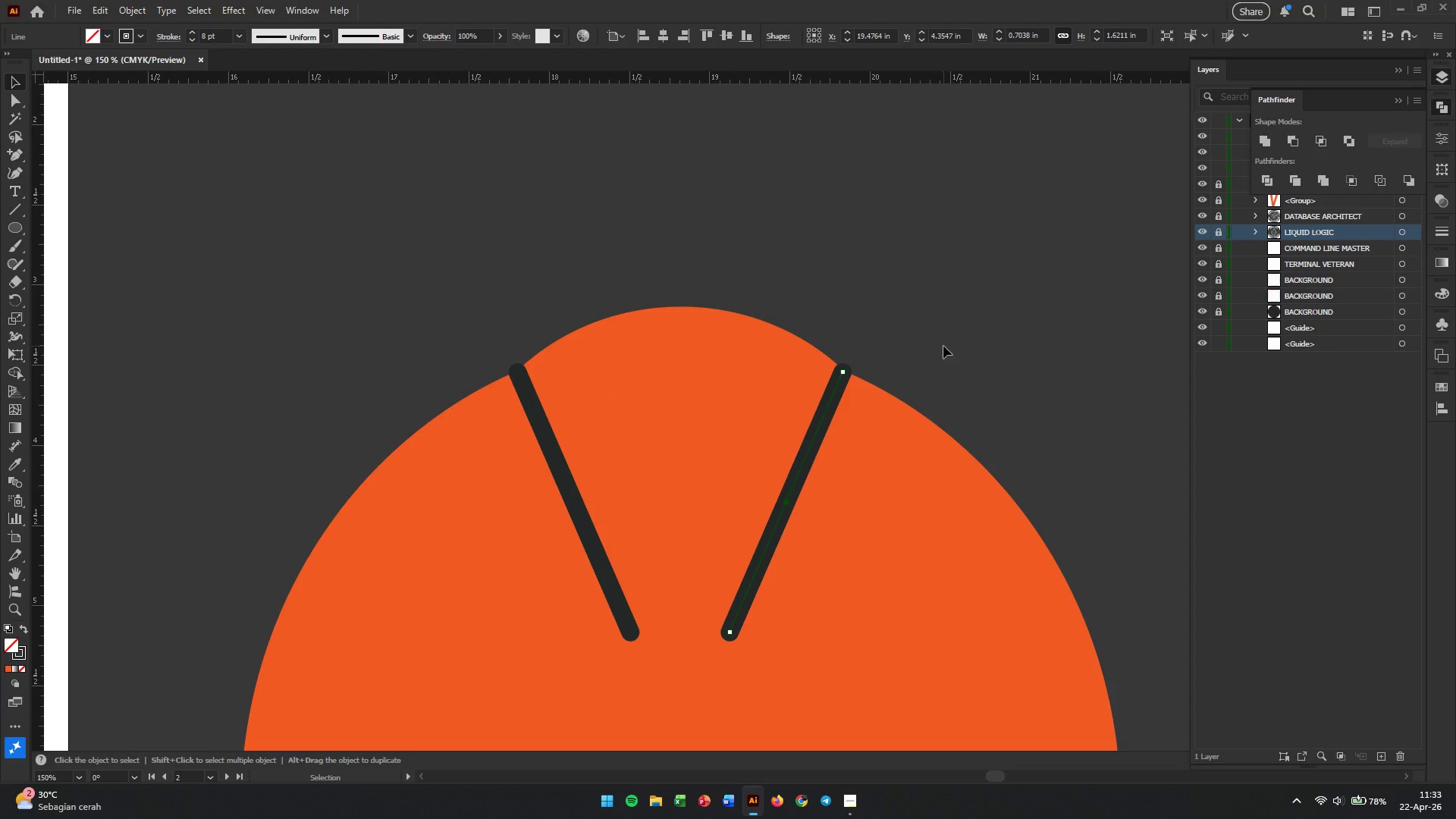 
left_click([943, 346])
 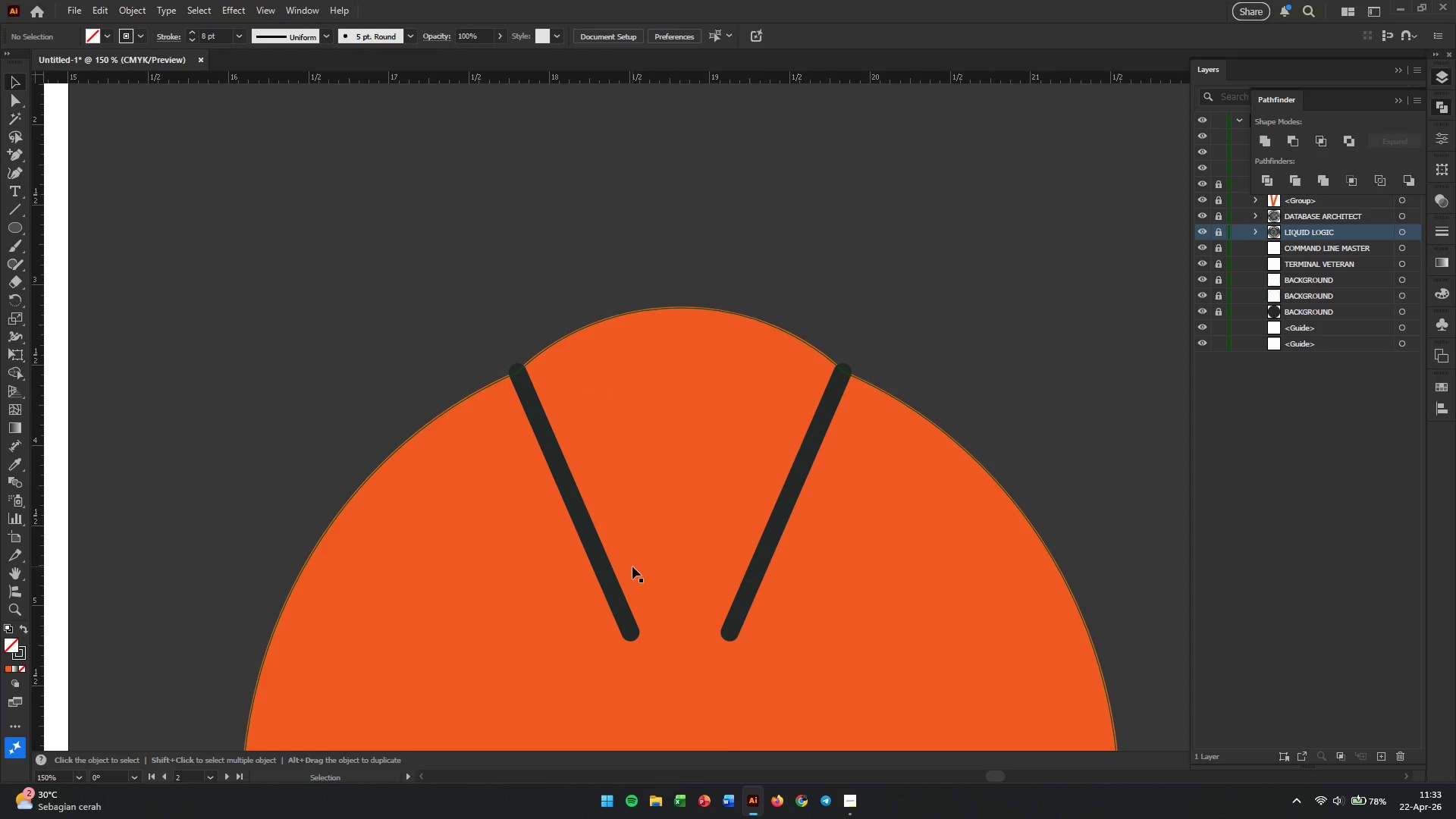 
left_click([619, 607])
 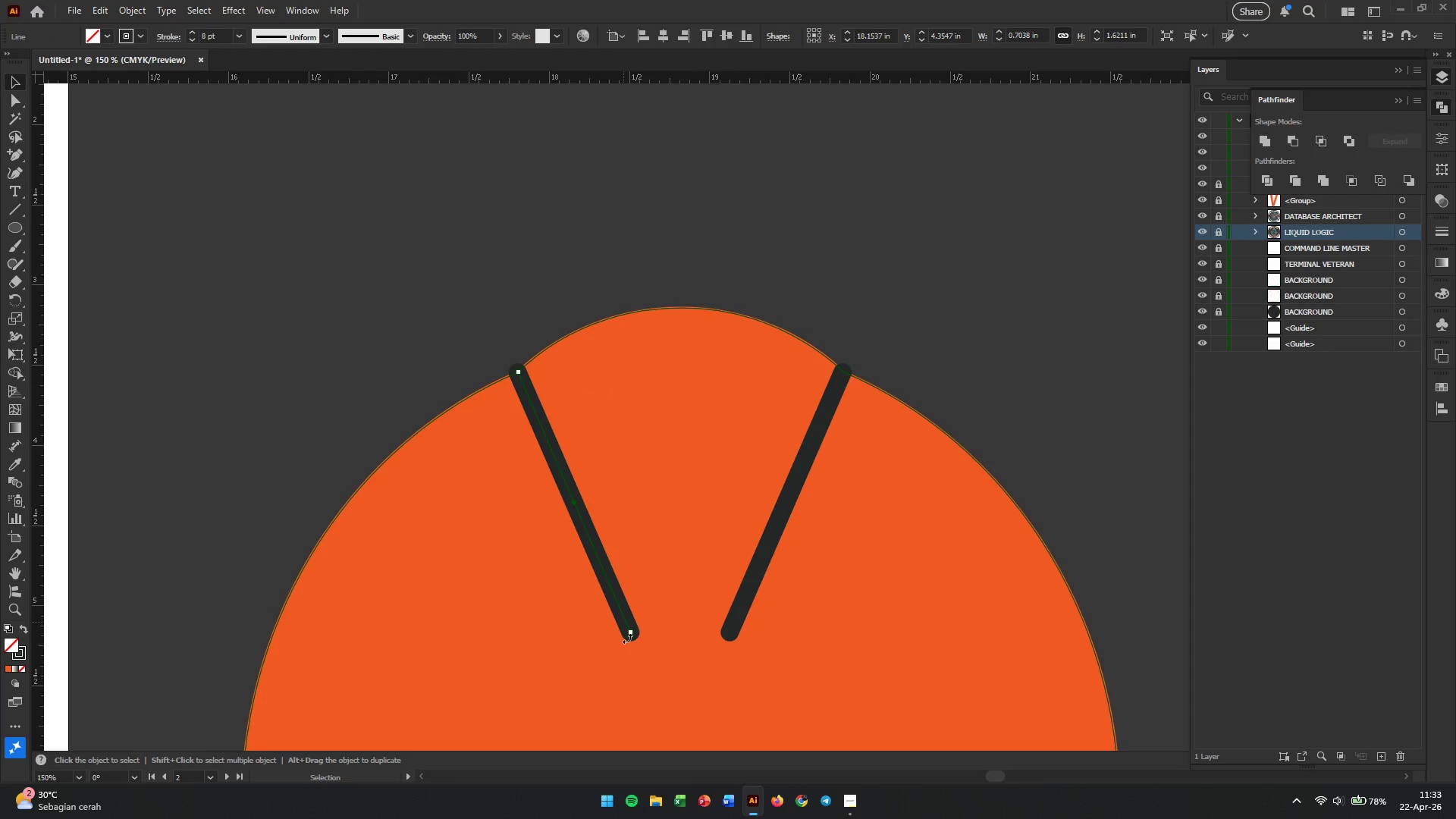 
left_click_drag(start_coordinate=[627, 639], to_coordinate=[597, 642])
 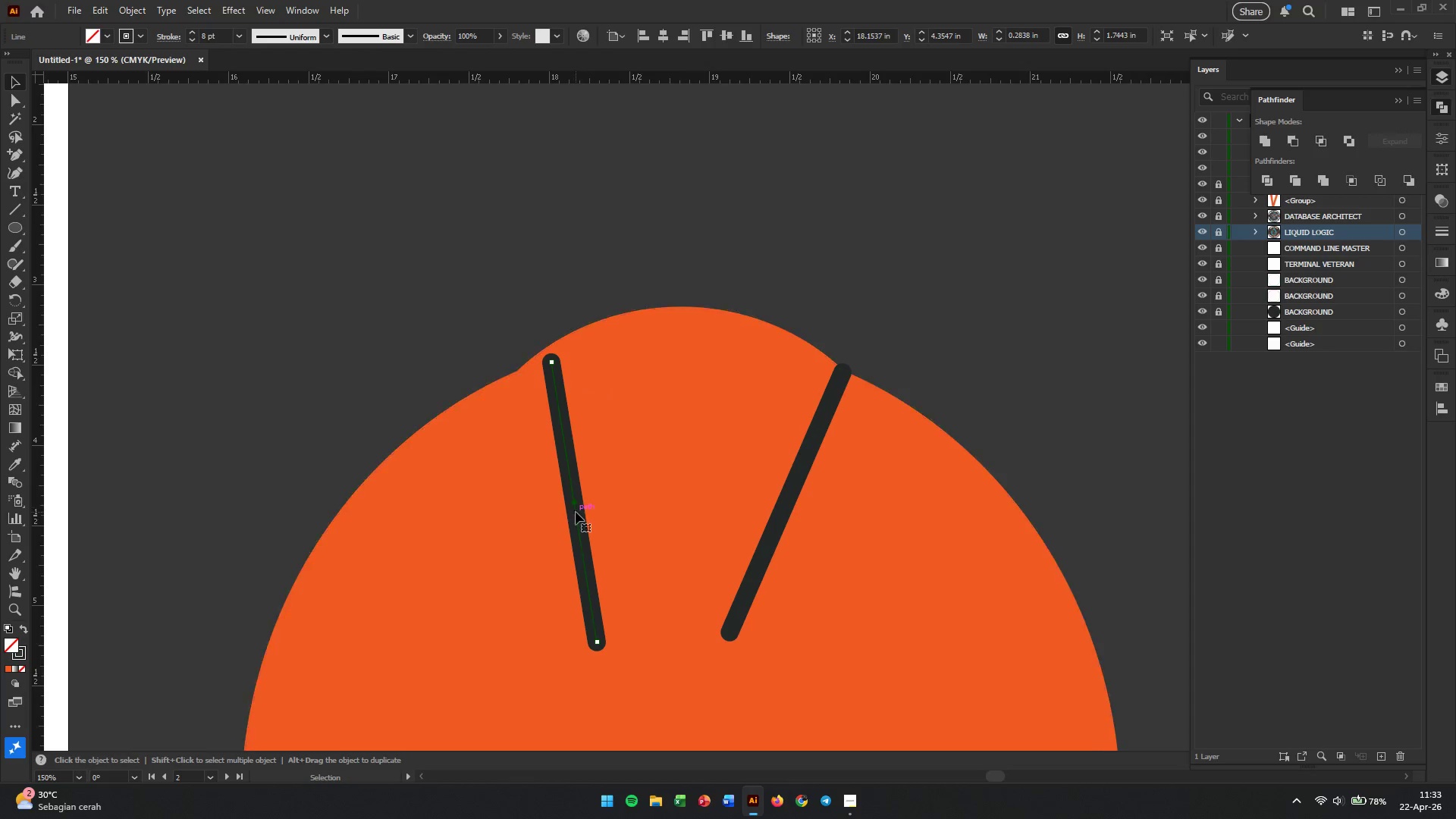 
left_click_drag(start_coordinate=[576, 512], to_coordinate=[546, 521])
 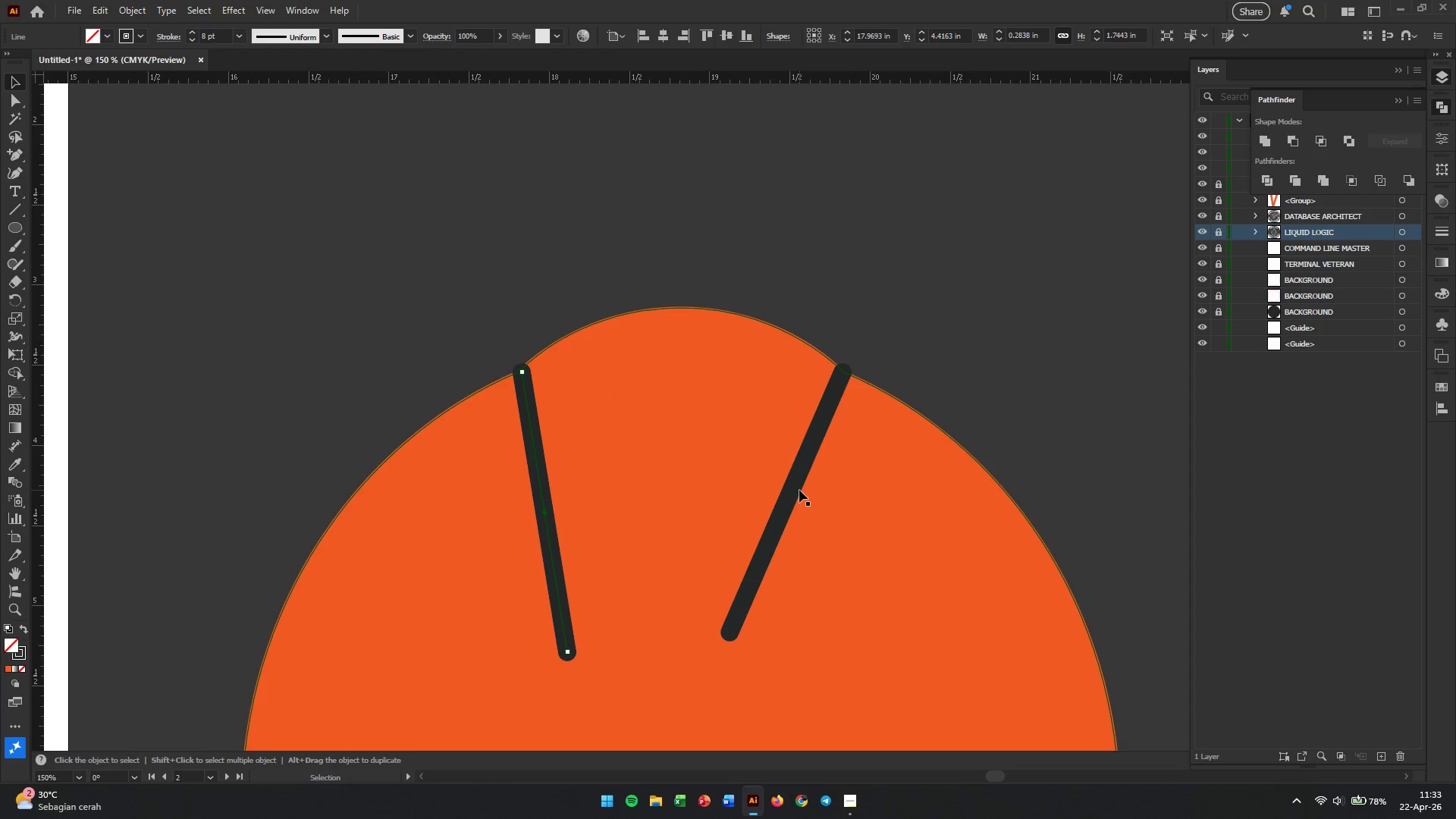 
left_click([799, 490])
 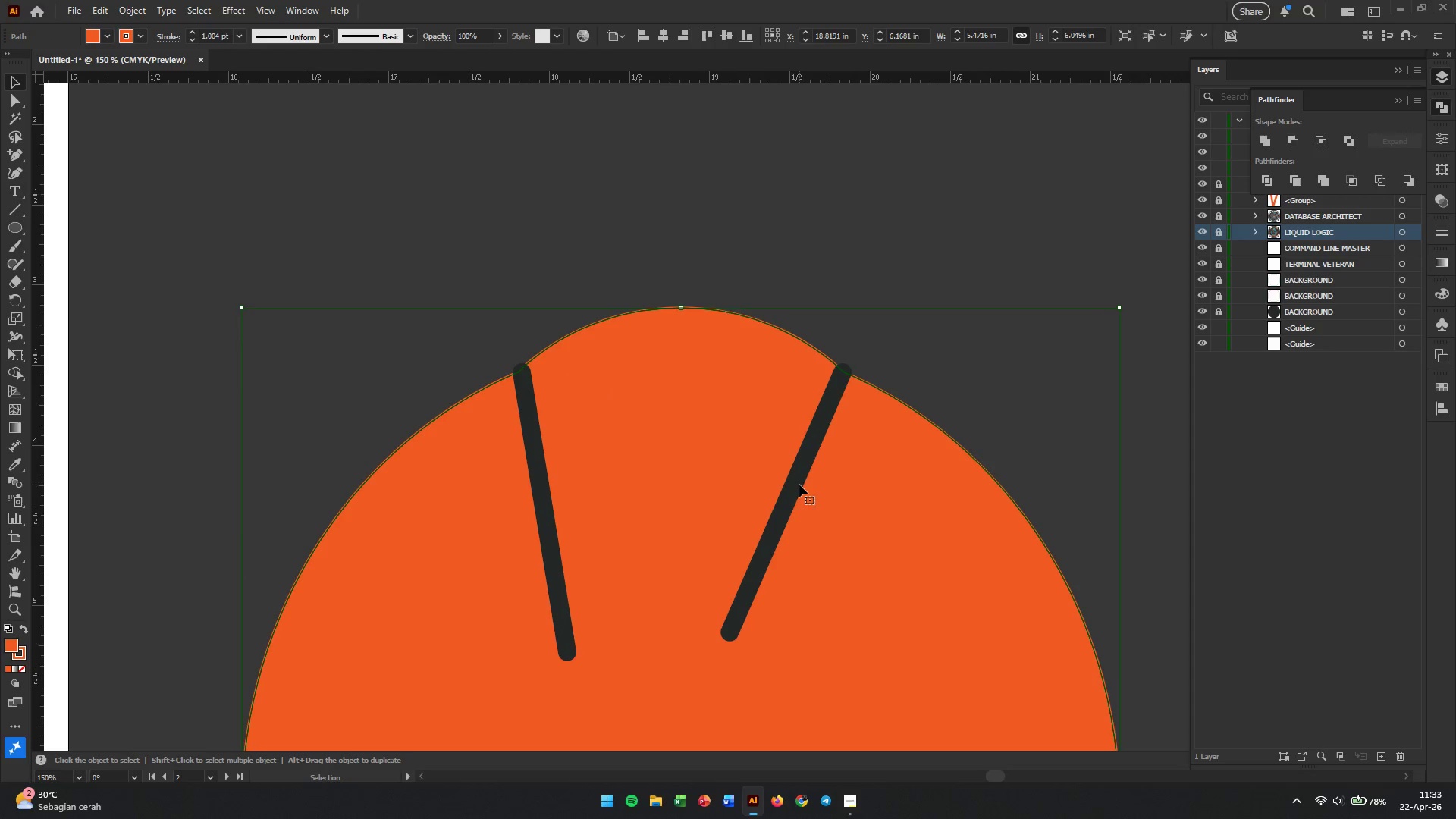 
left_click([799, 483])
 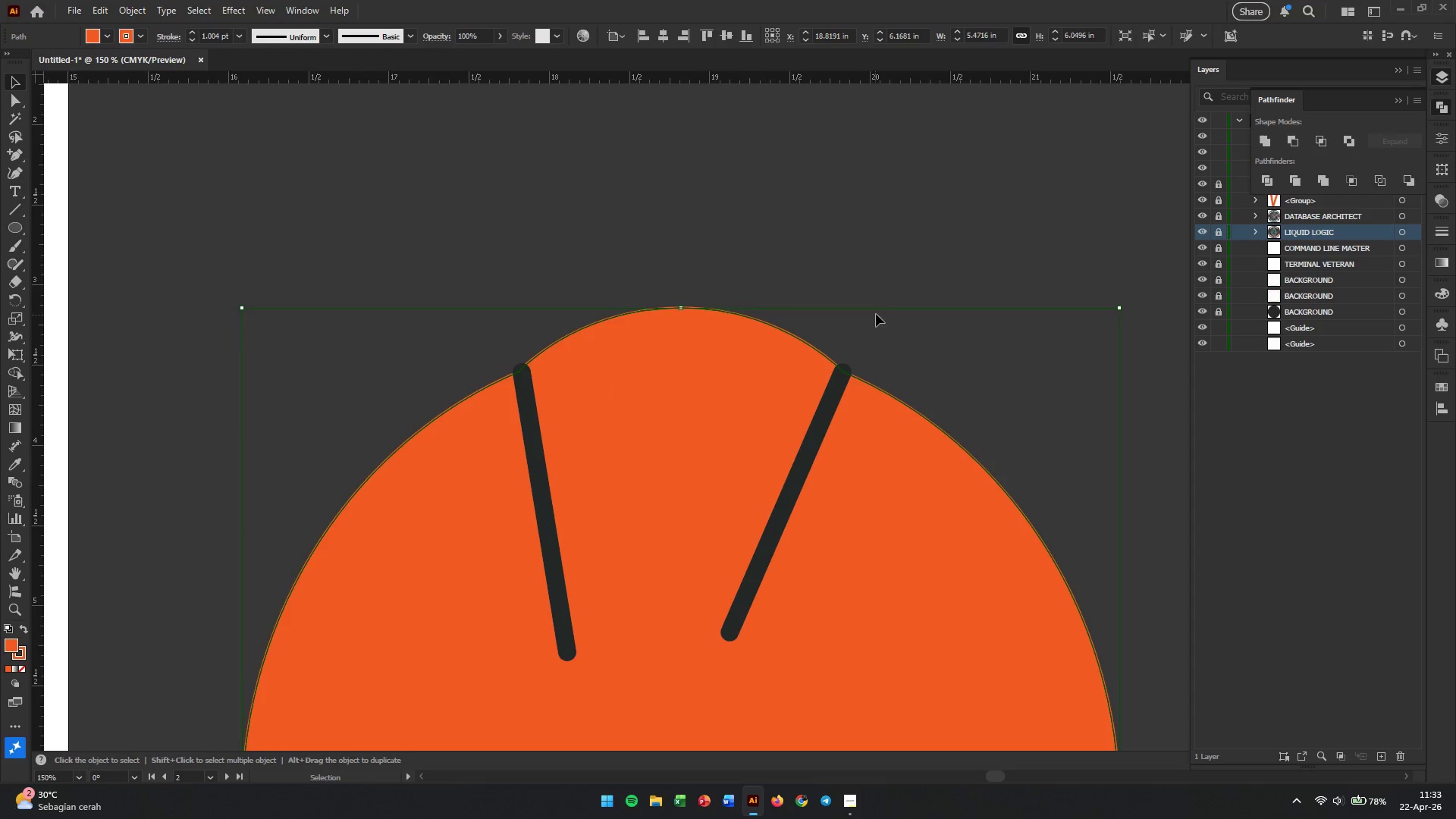 
left_click([872, 253])
 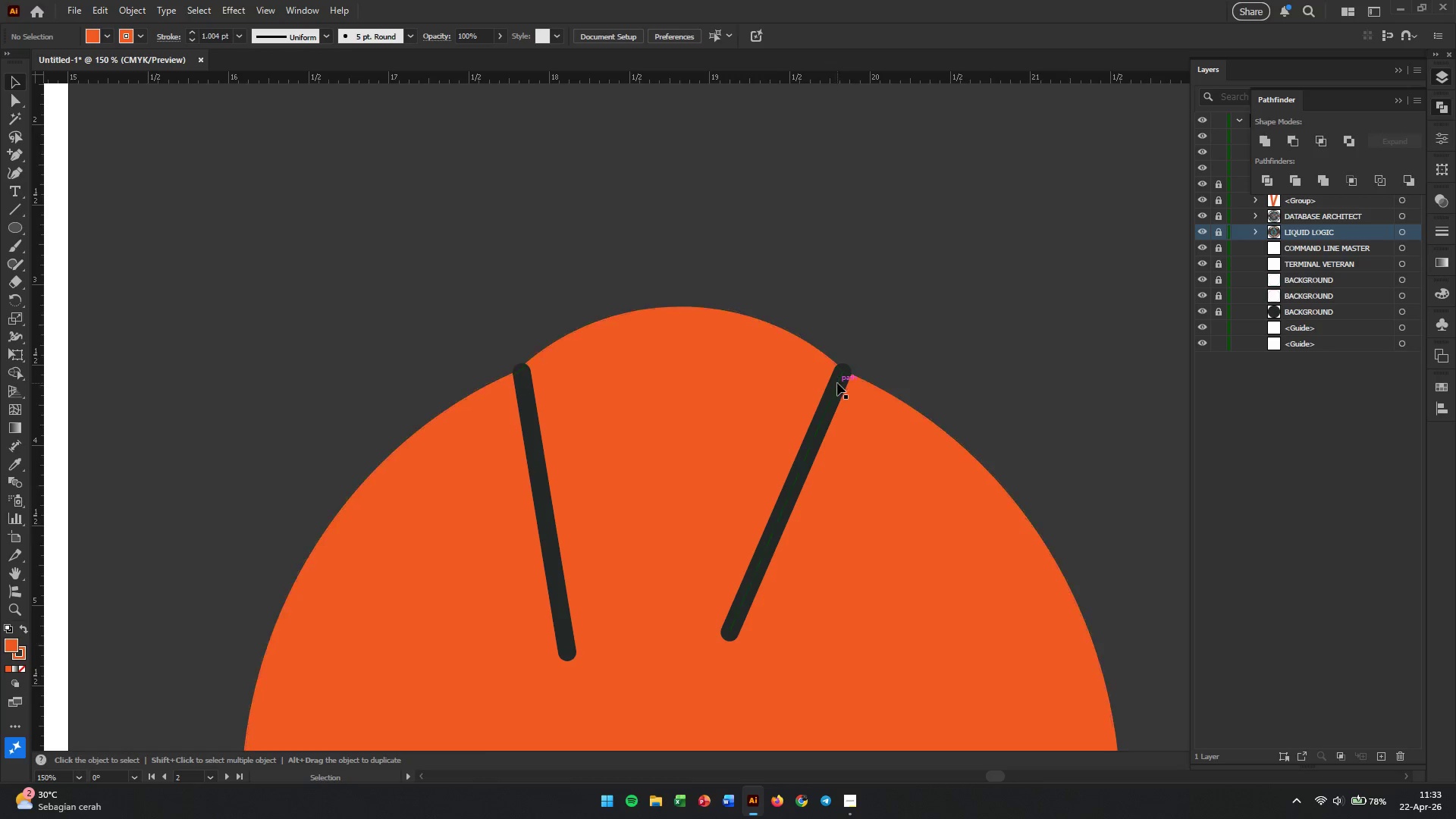 
left_click([839, 384])
 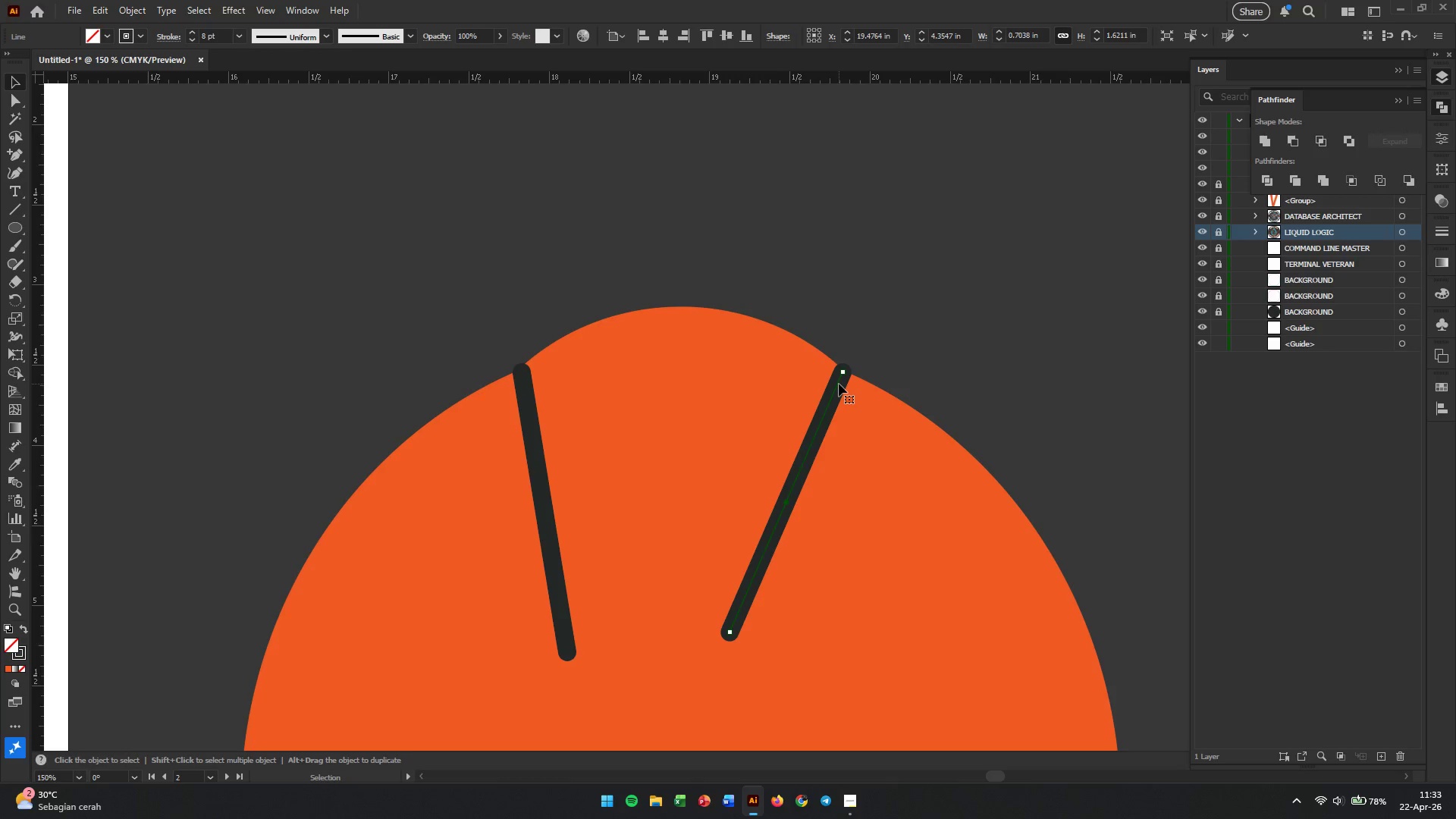 
key(Backspace)
 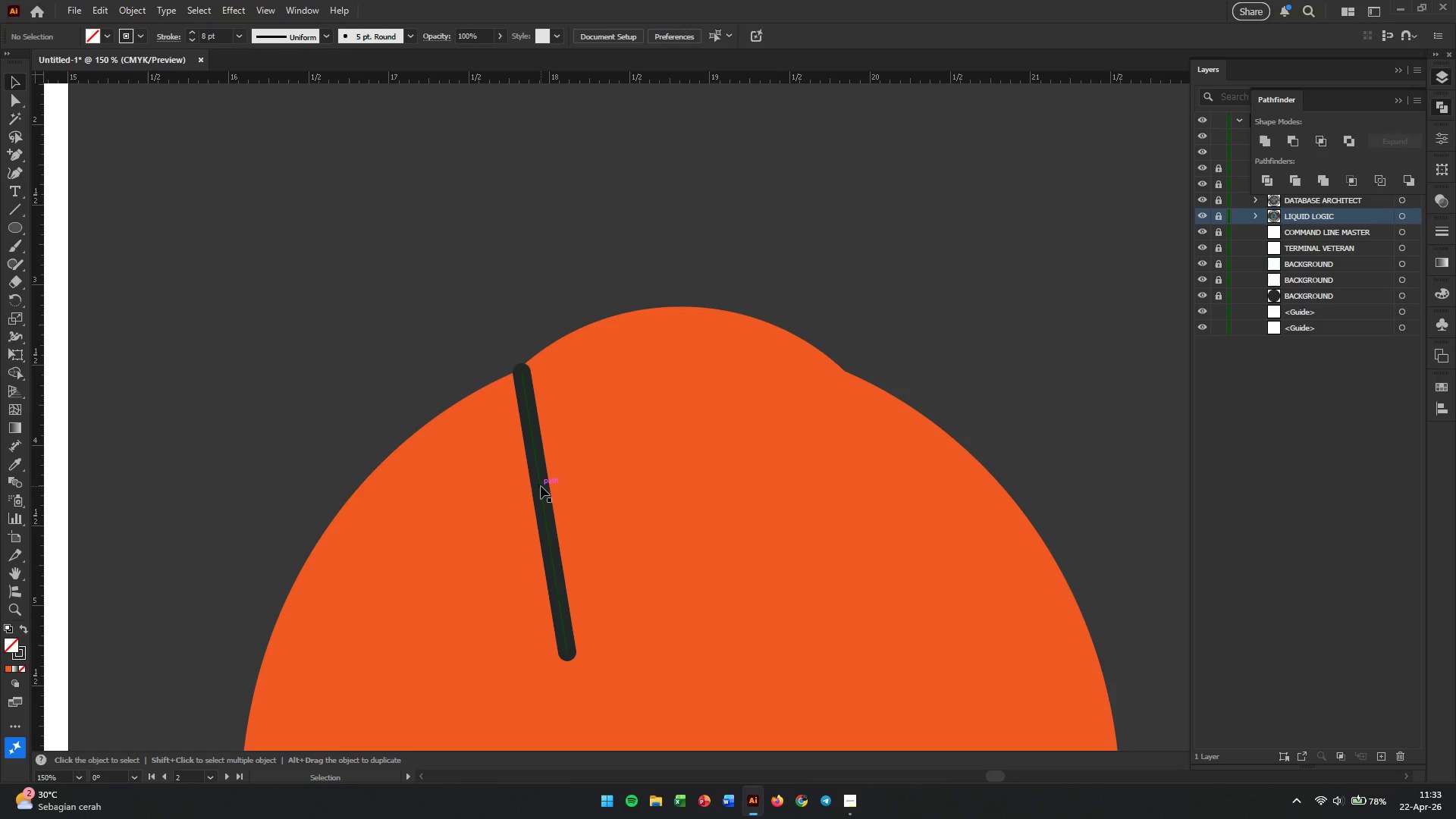 
left_click([541, 486])
 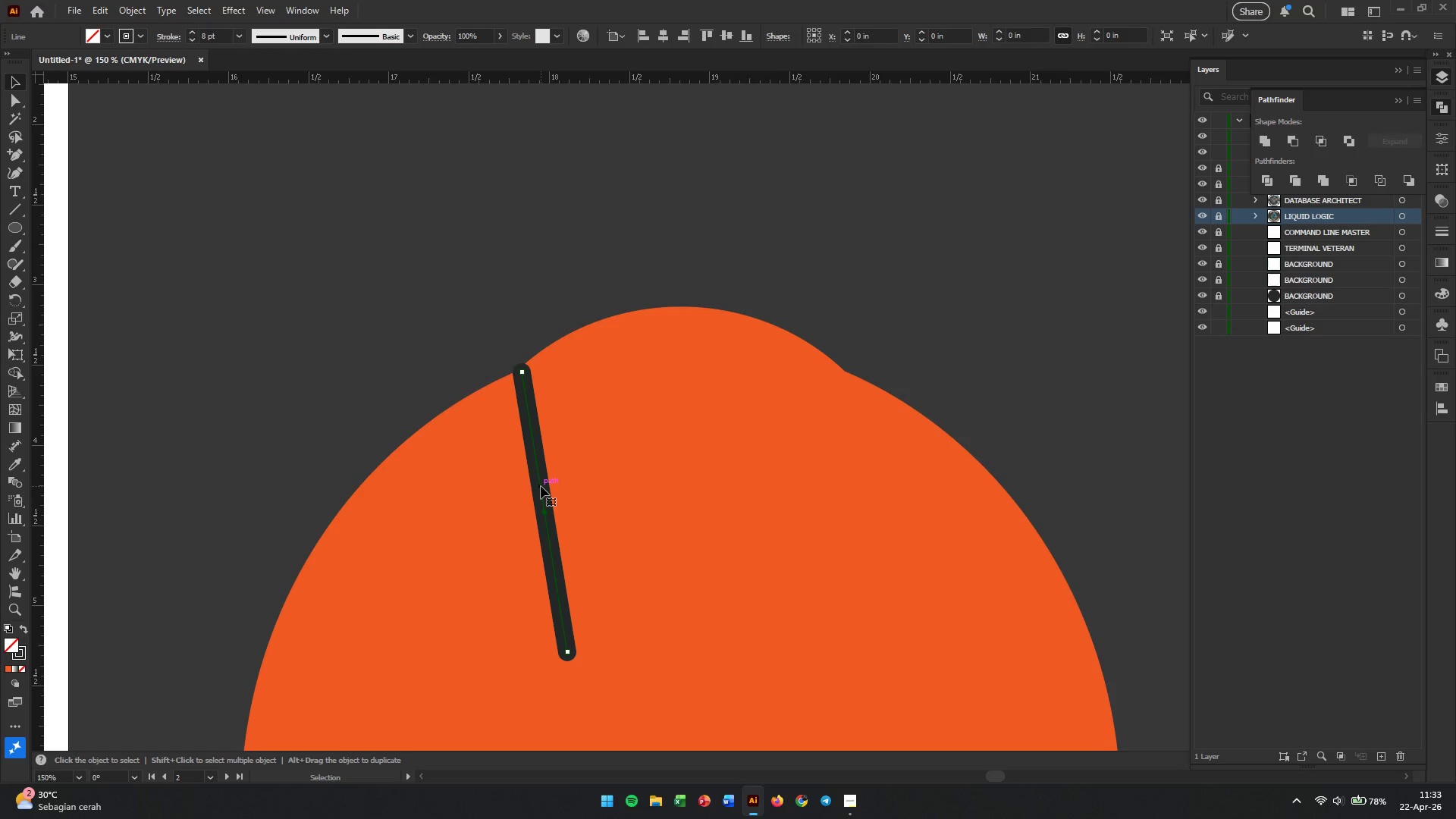 
right_click([541, 486])
 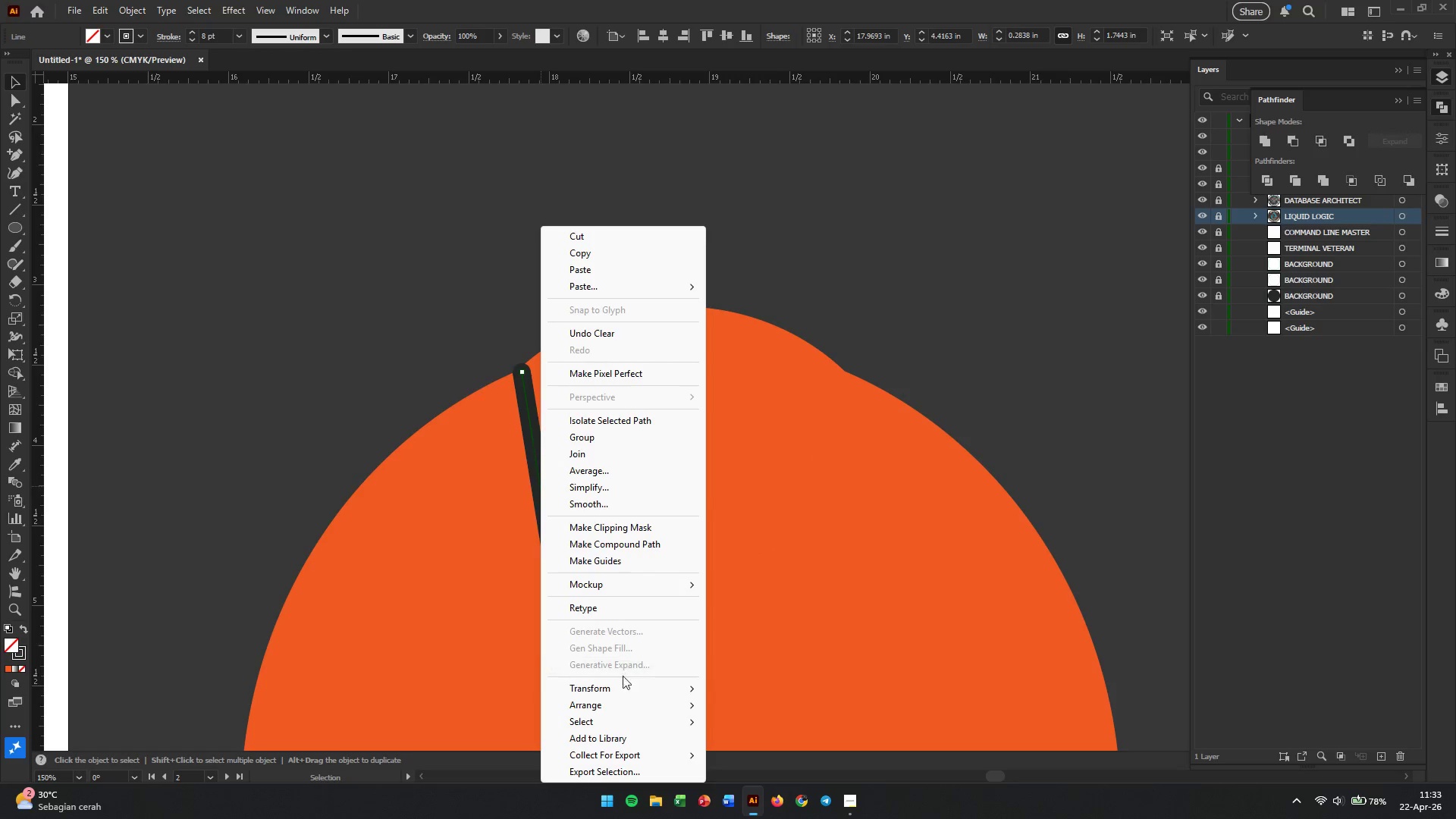 
left_click([619, 695])
 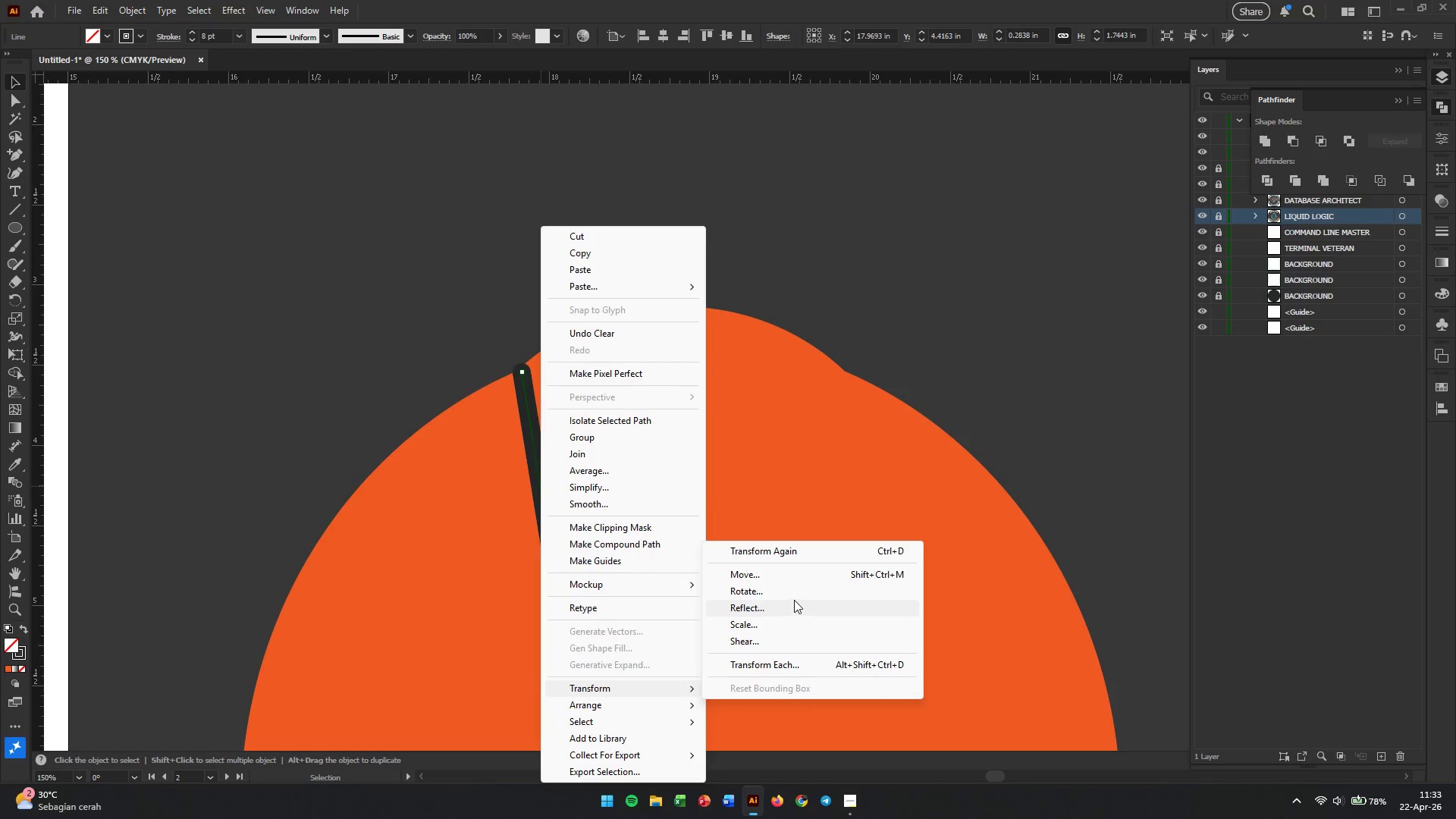 
left_click([793, 611])
 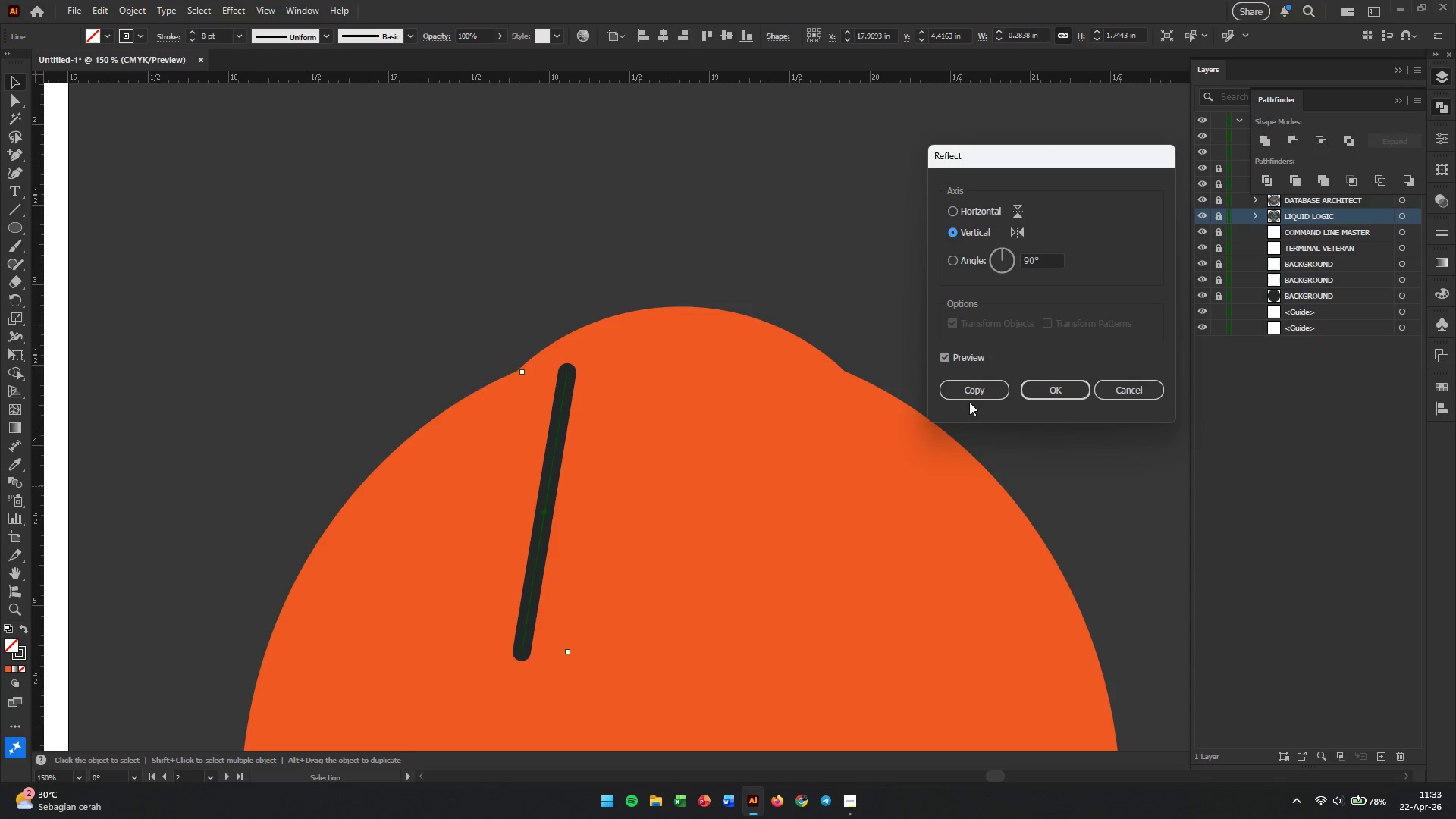 
left_click([973, 388])
 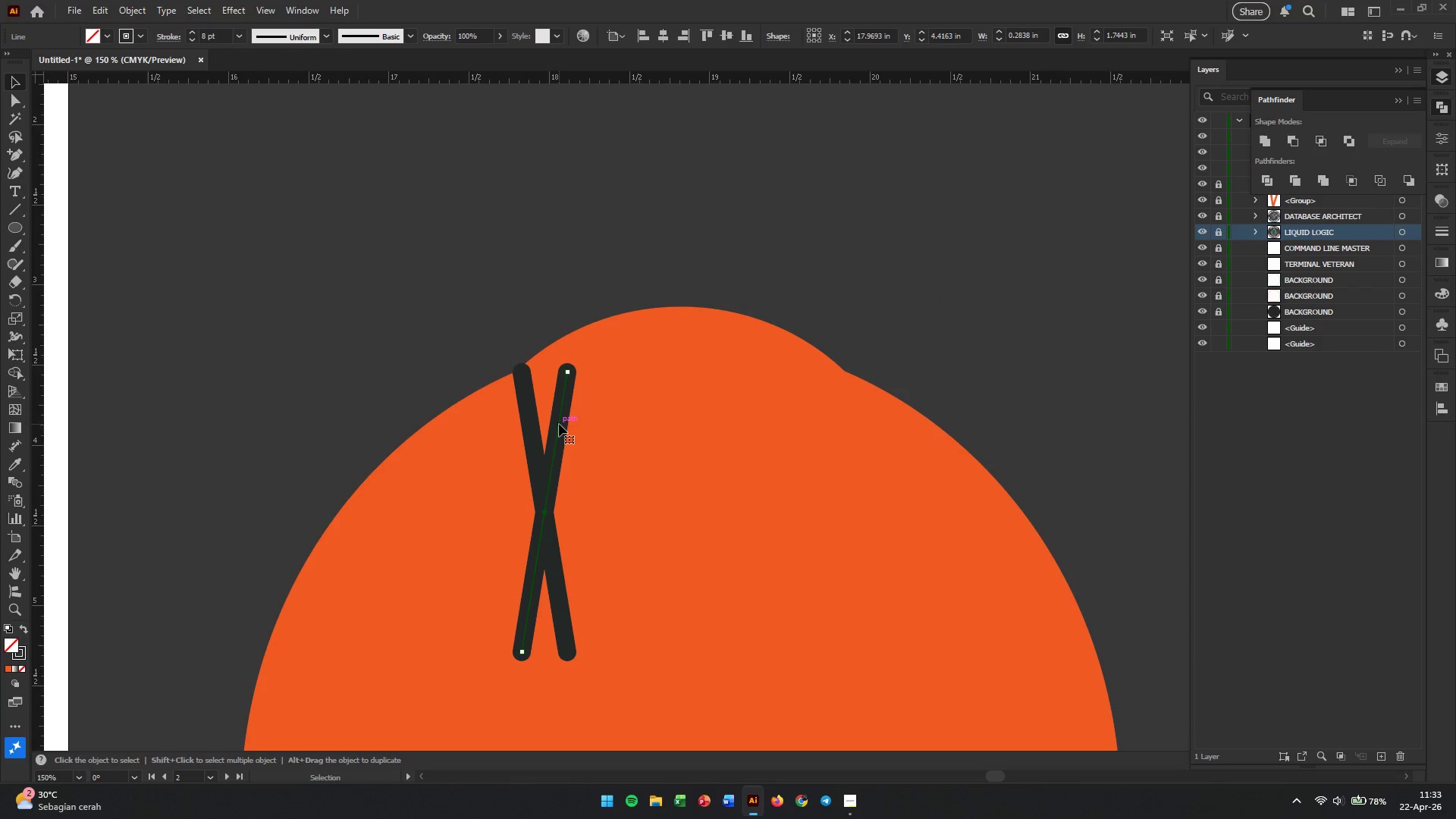 
left_click_drag(start_coordinate=[557, 424], to_coordinate=[833, 429])
 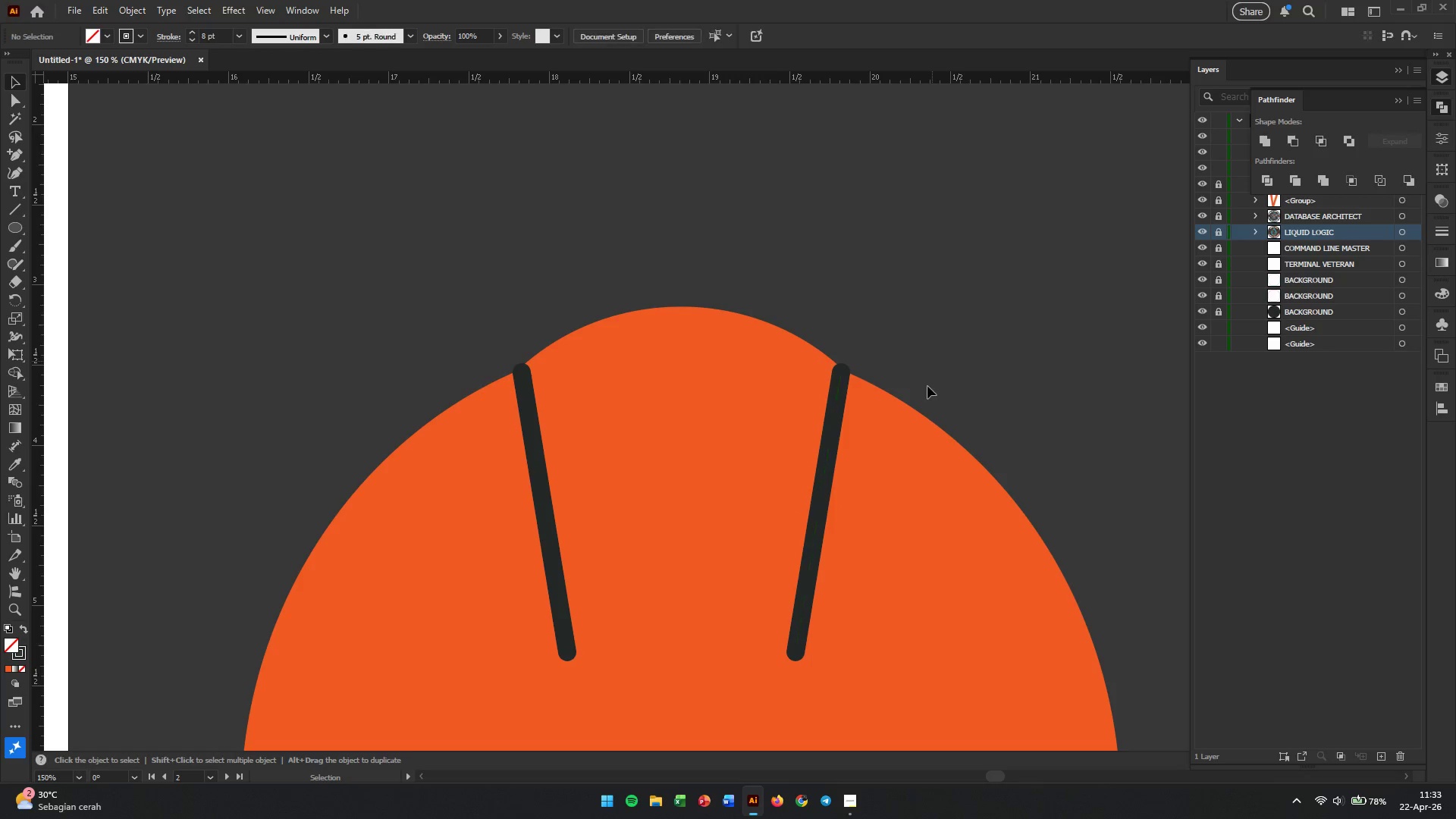 
hold_key(key=ShiftLeft, duration=3.91)
 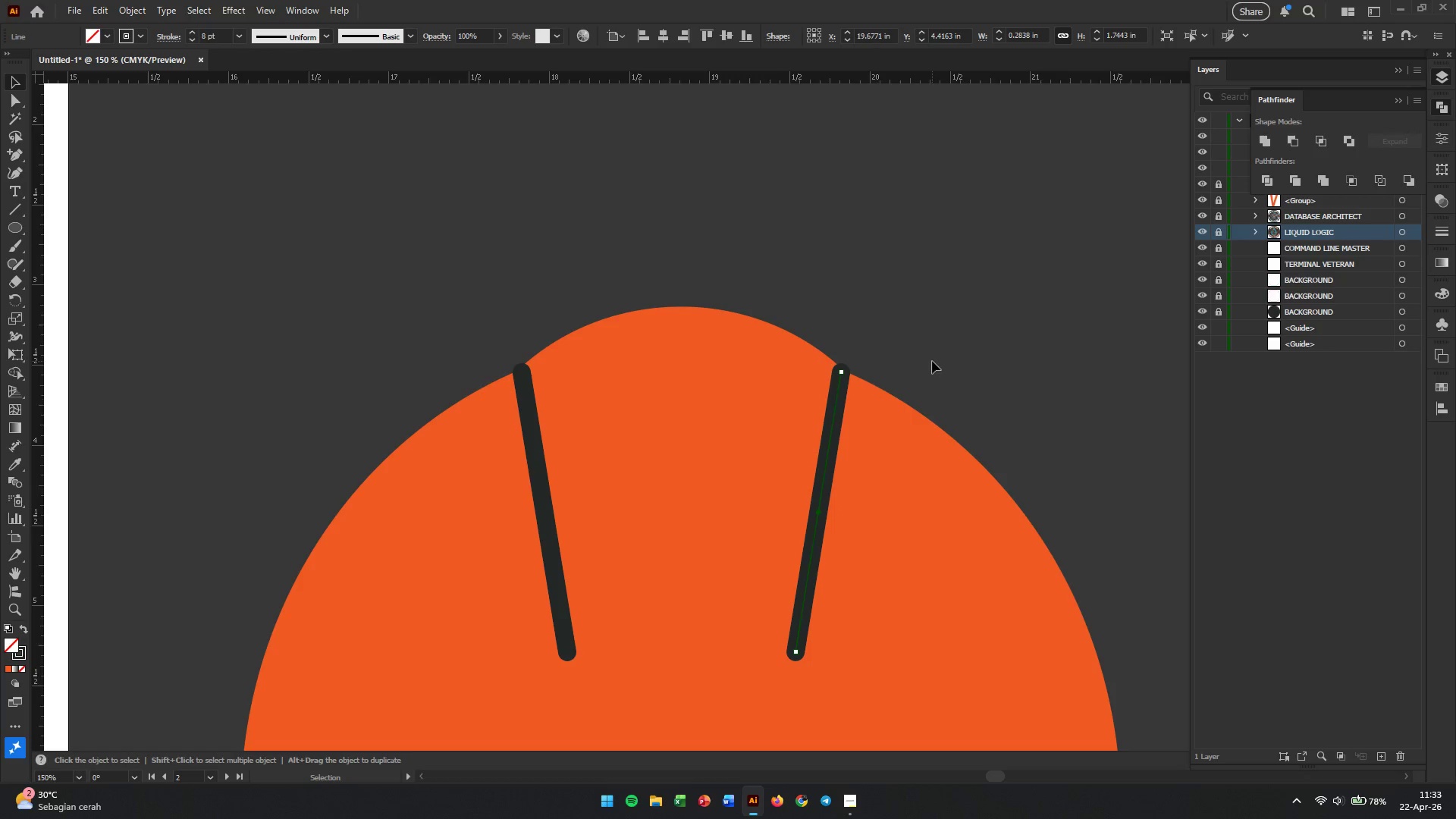 
left_click([932, 361])
 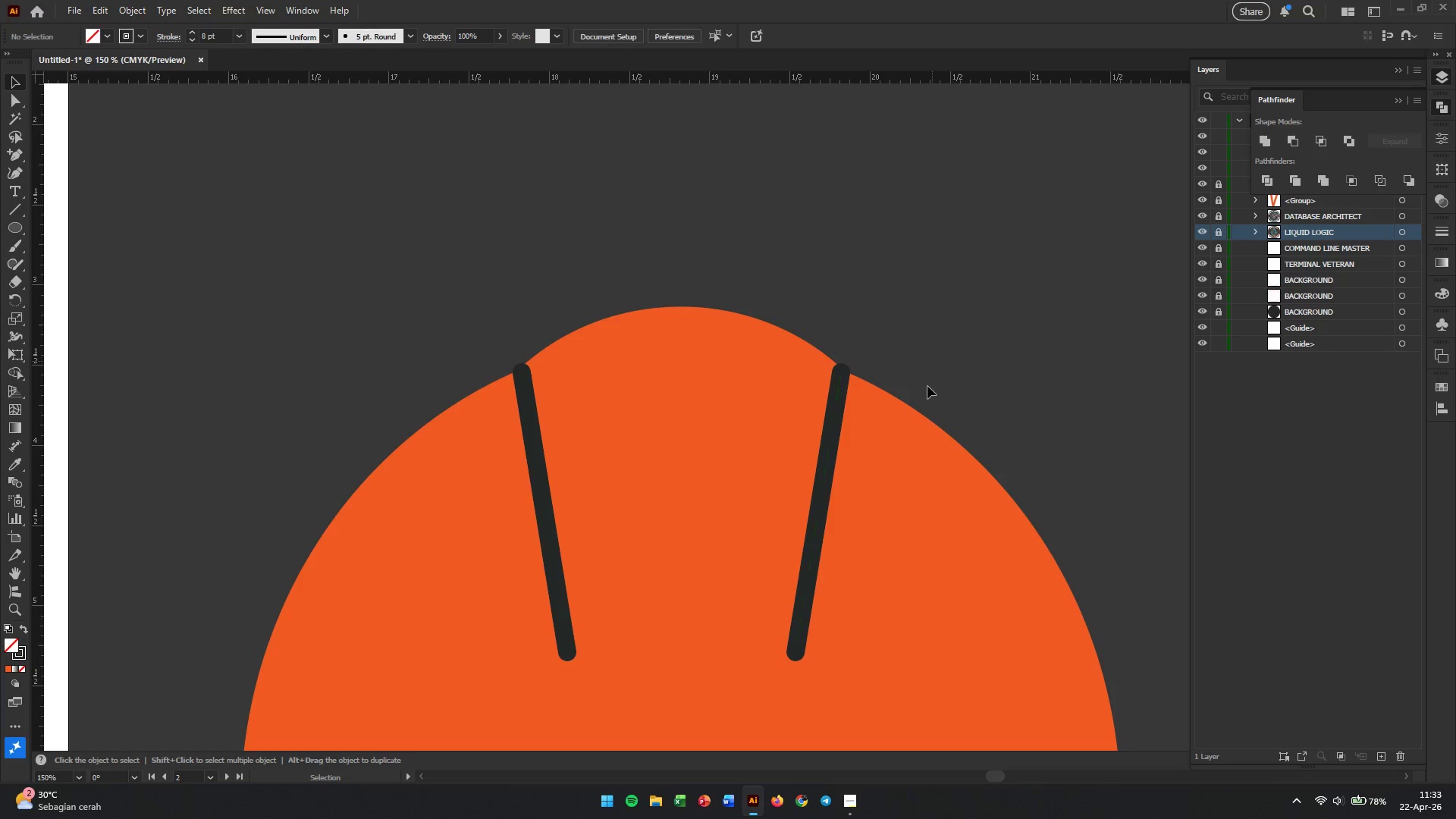 
hold_key(key=AltLeft, duration=0.77)
scroll: coordinate [918, 418], scroll_direction: down, amount: 2.0
 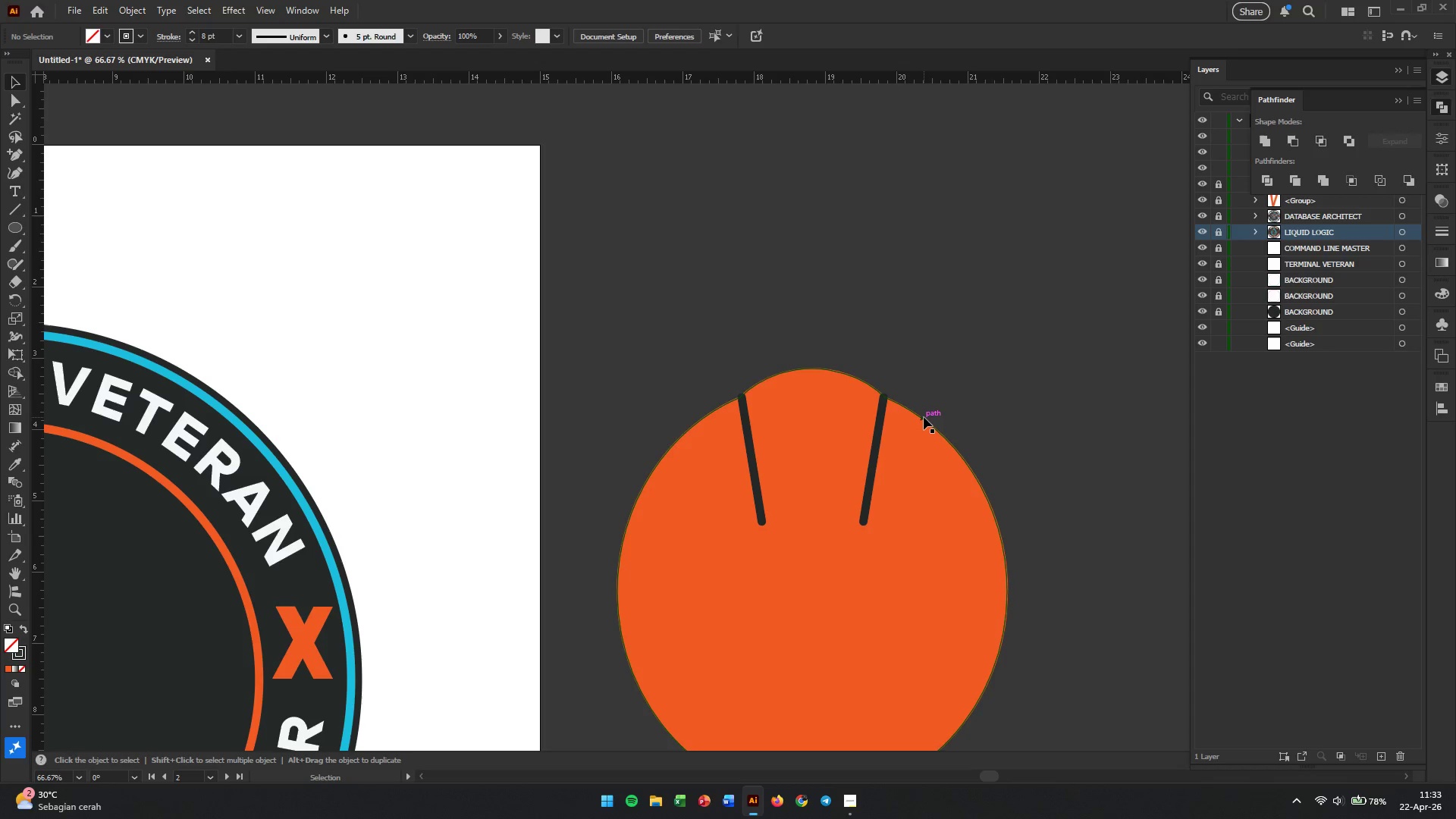 
wait(5.89)
 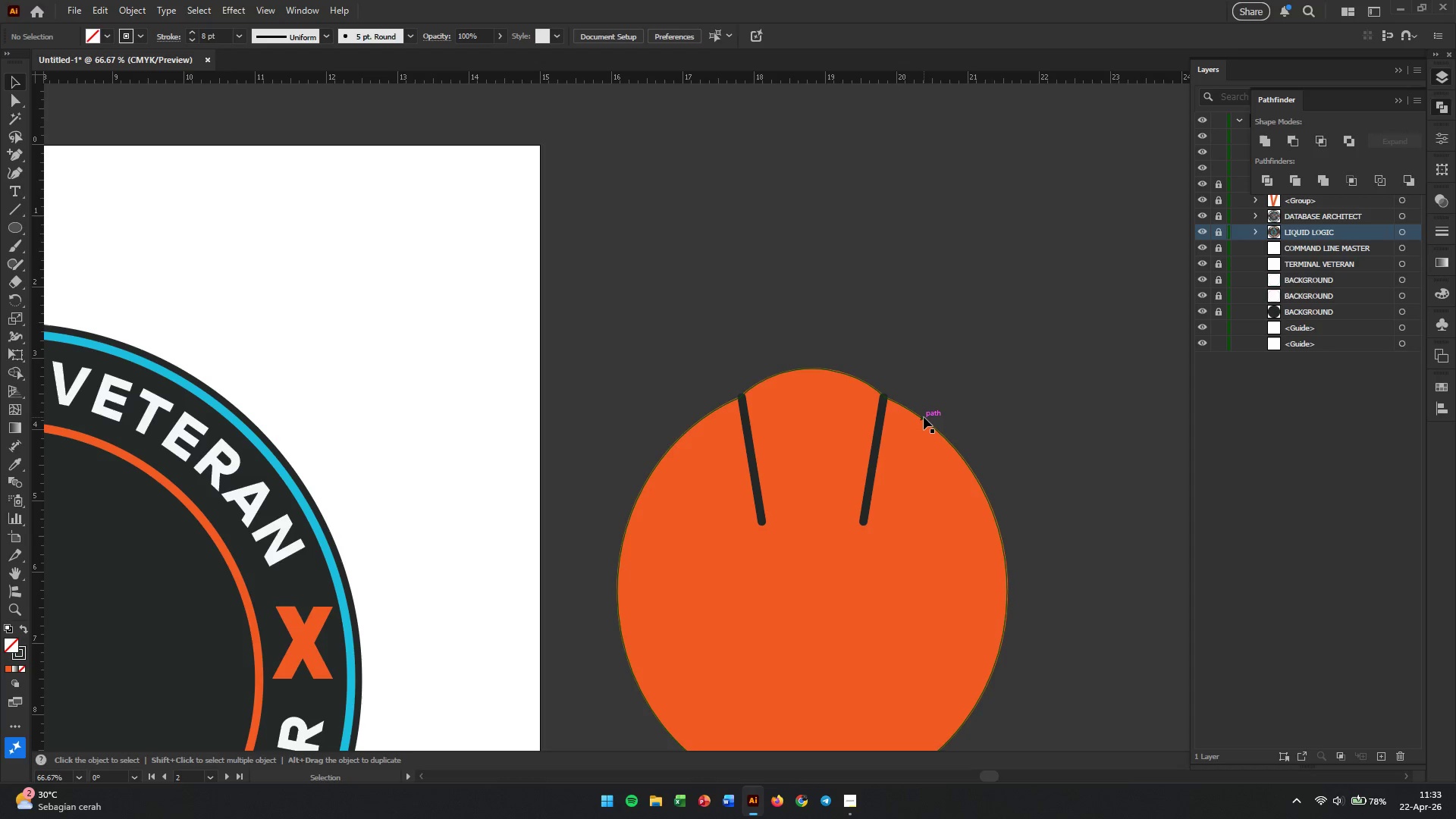 
left_click_drag(start_coordinate=[875, 435], to_coordinate=[906, 435])
 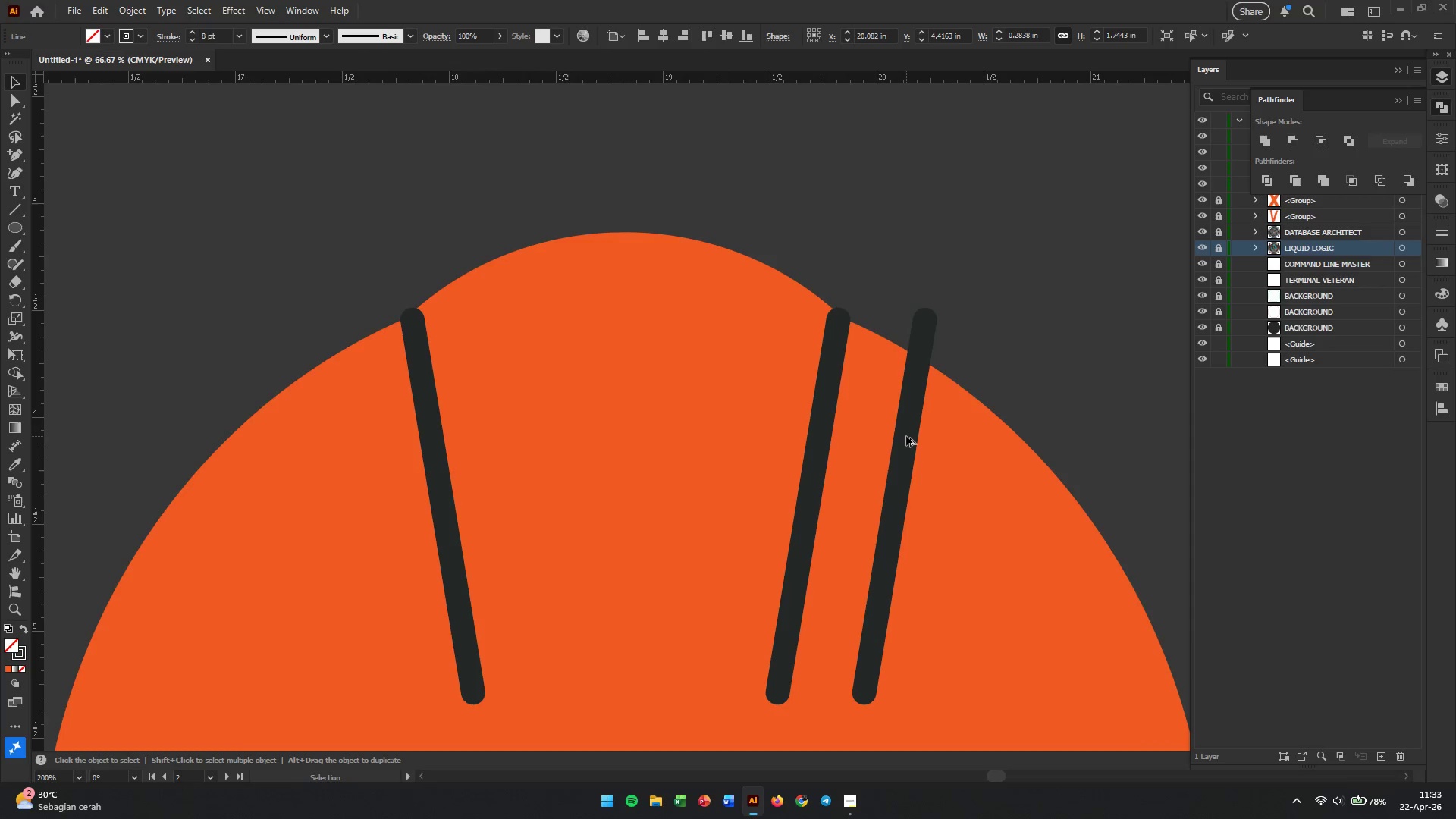 
hold_key(key=AltLeft, duration=2.44)
scroll: coordinate [906, 436], scroll_direction: up, amount: 3.0
 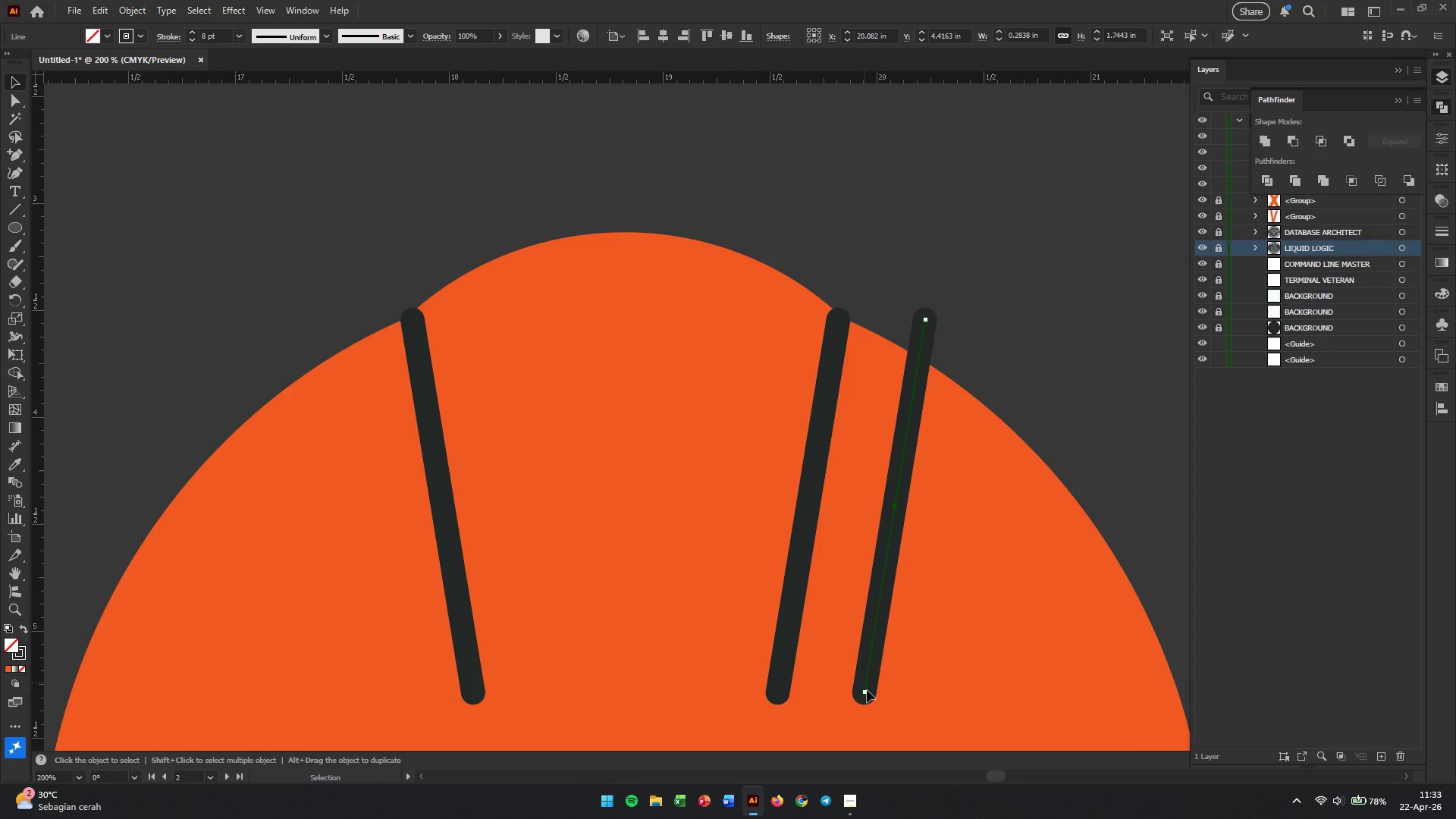 
left_click_drag(start_coordinate=[867, 690], to_coordinate=[890, 513])
 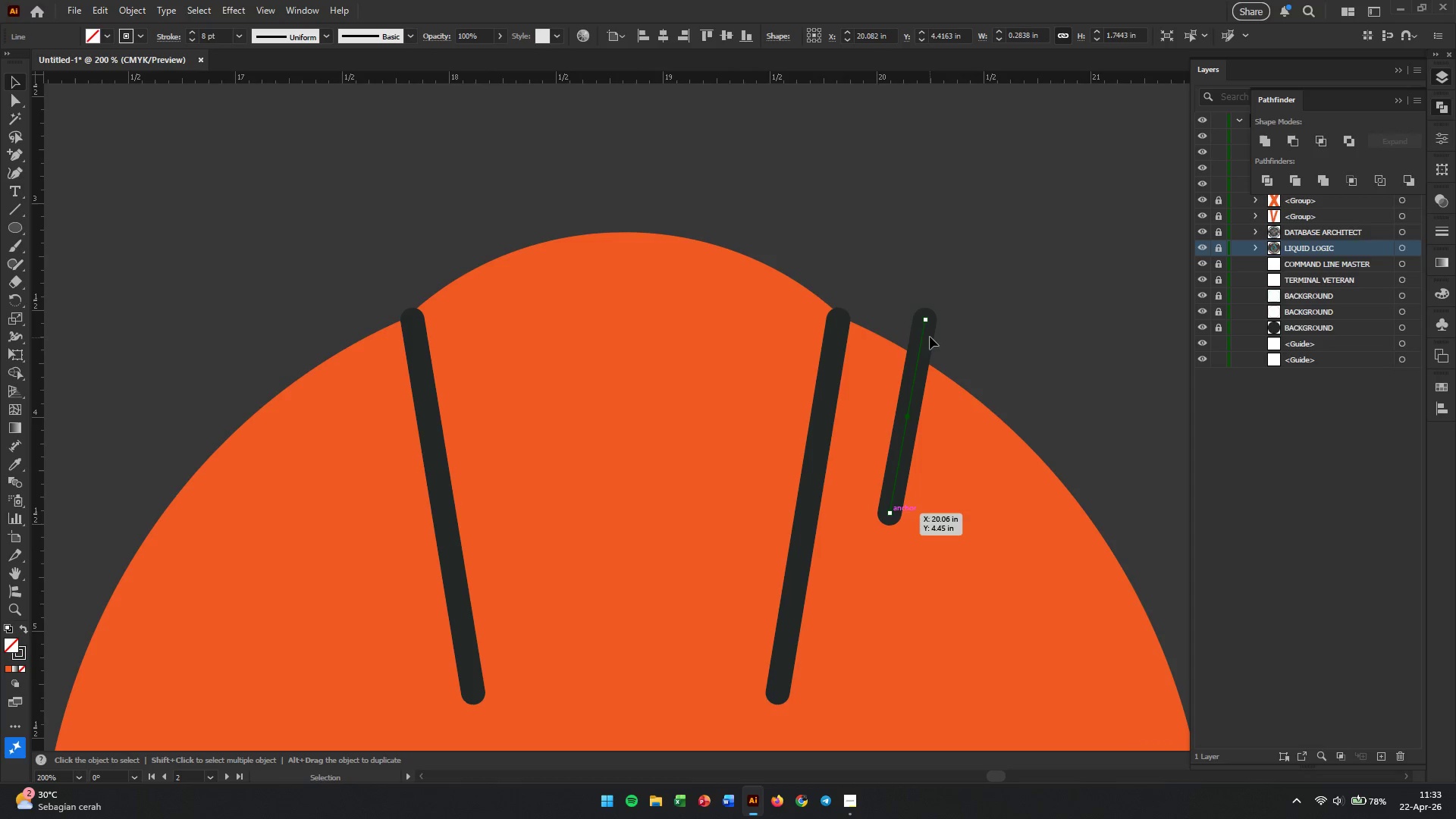 
hold_key(key=ShiftLeft, duration=0.59)
 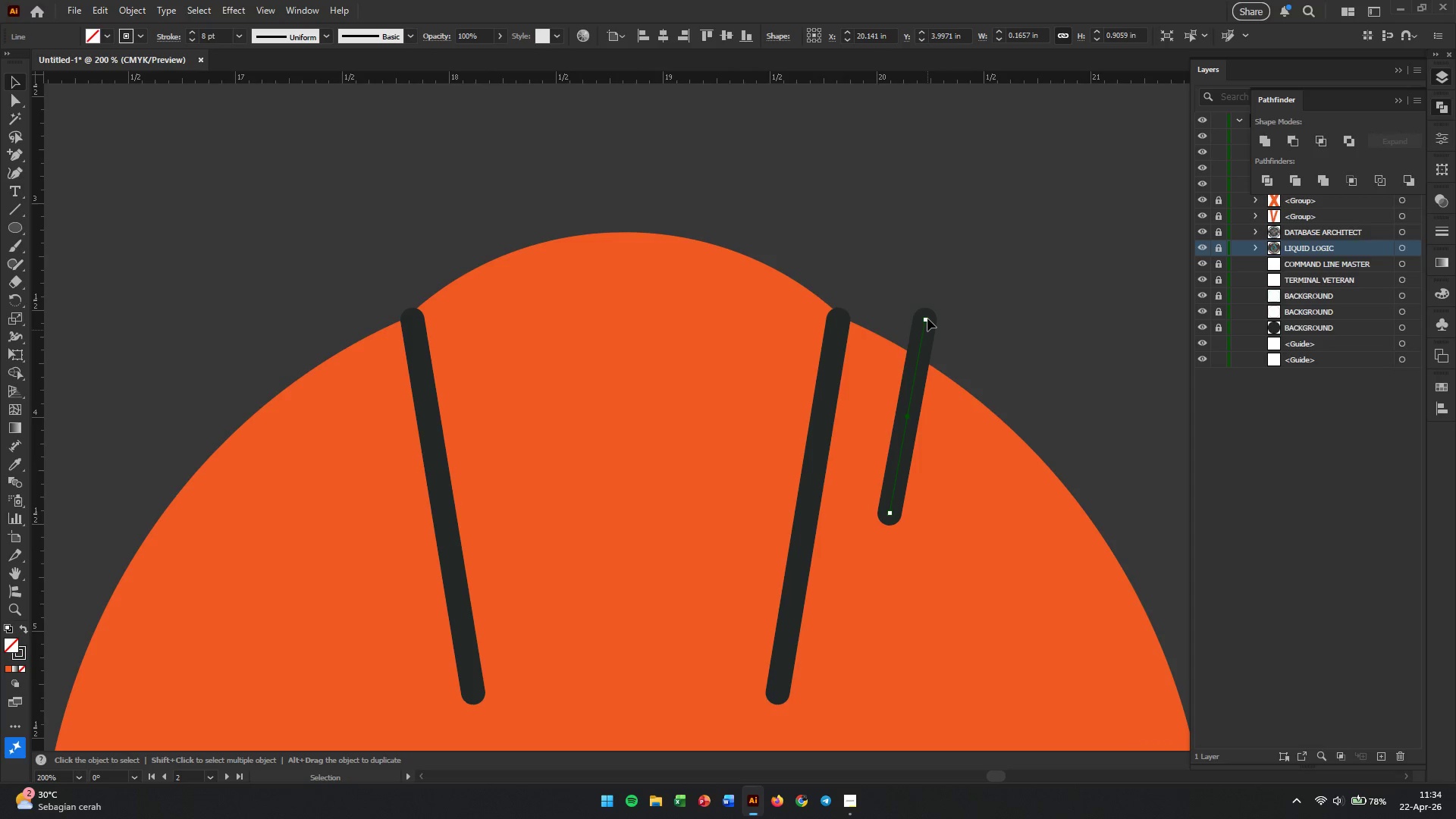 
left_click_drag(start_coordinate=[923, 320], to_coordinate=[916, 357])
 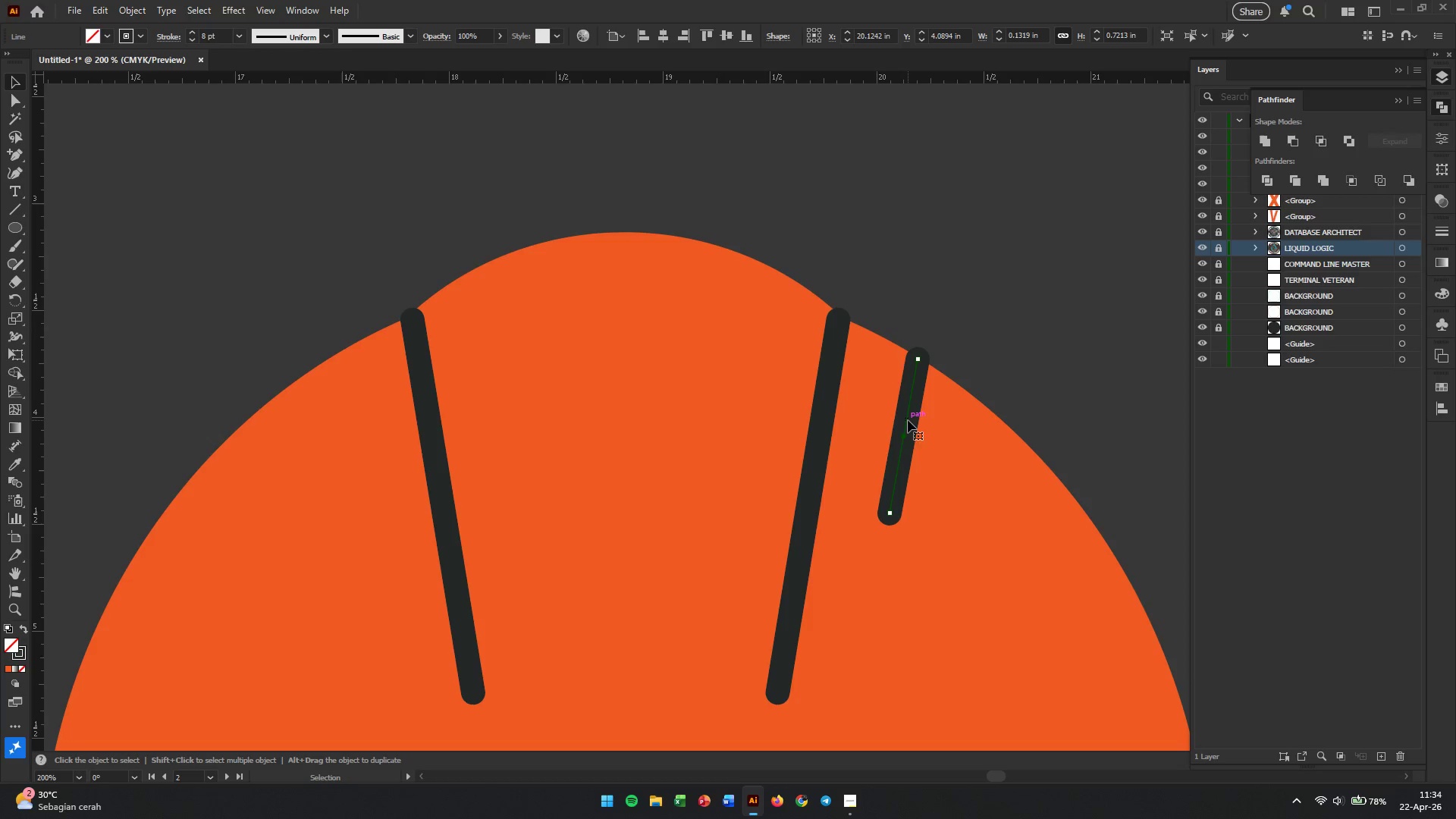 
left_click_drag(start_coordinate=[909, 421], to_coordinate=[942, 451])
 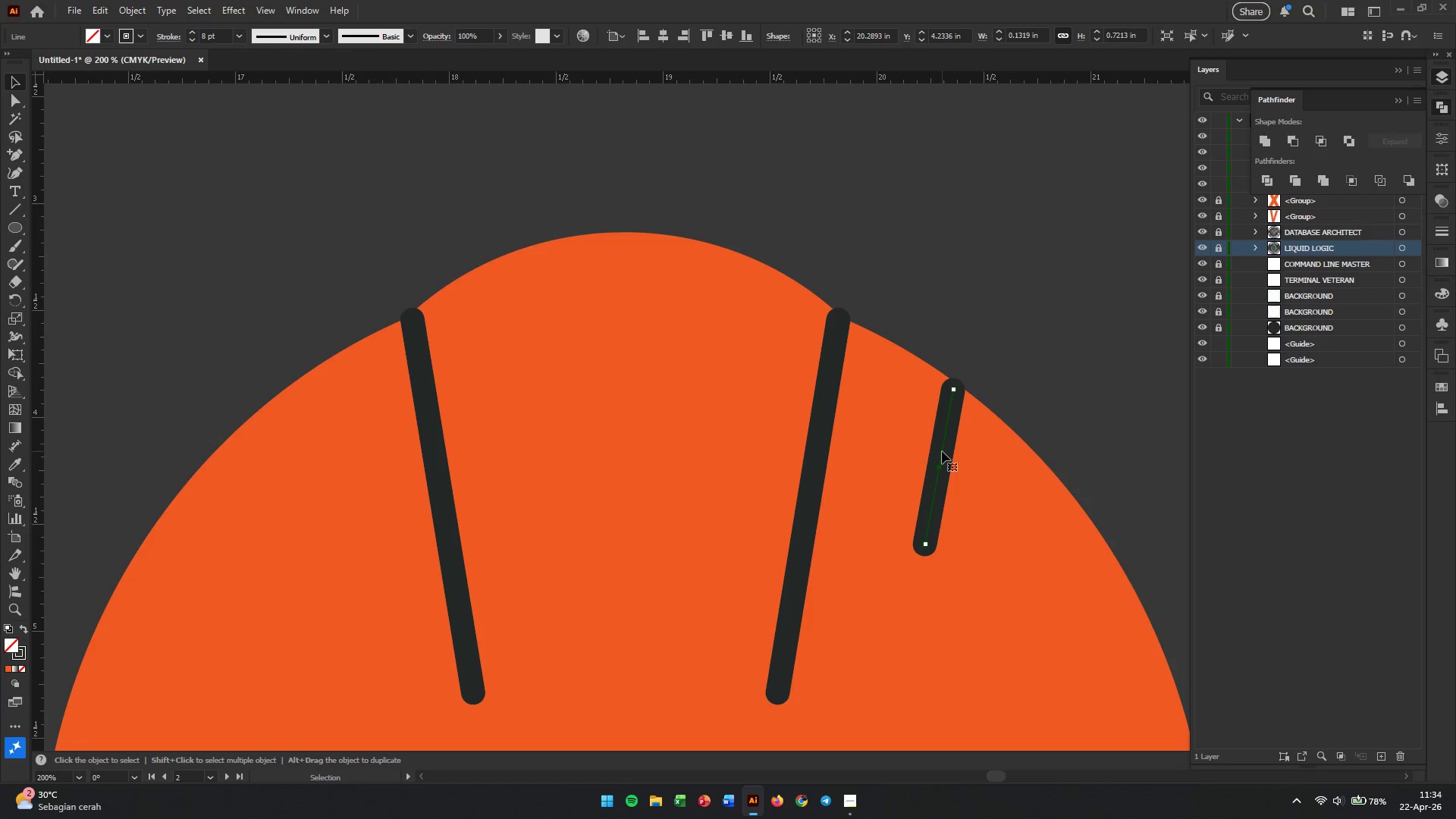 
right_click([942, 451])
 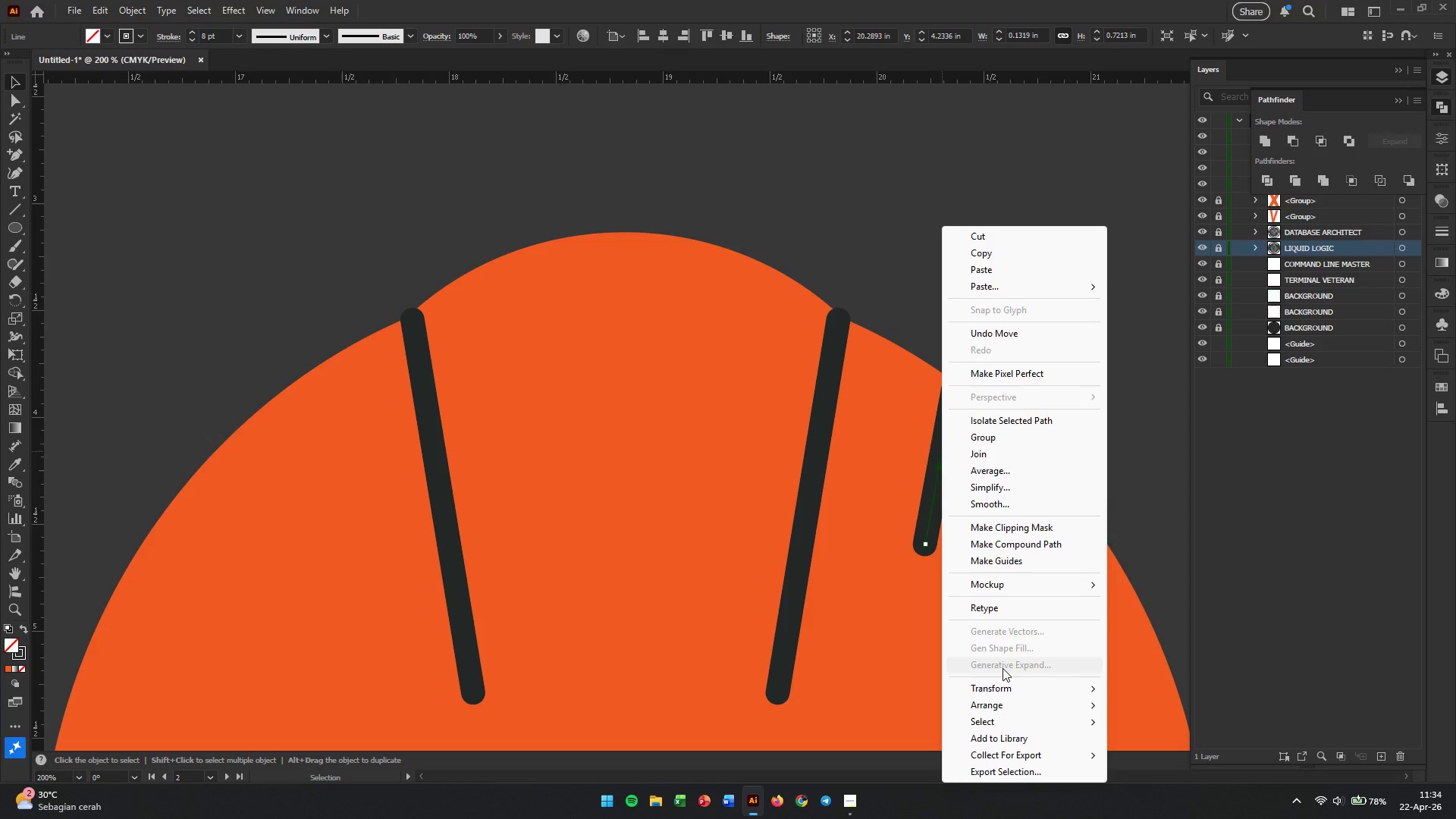 
left_click([1001, 686])
 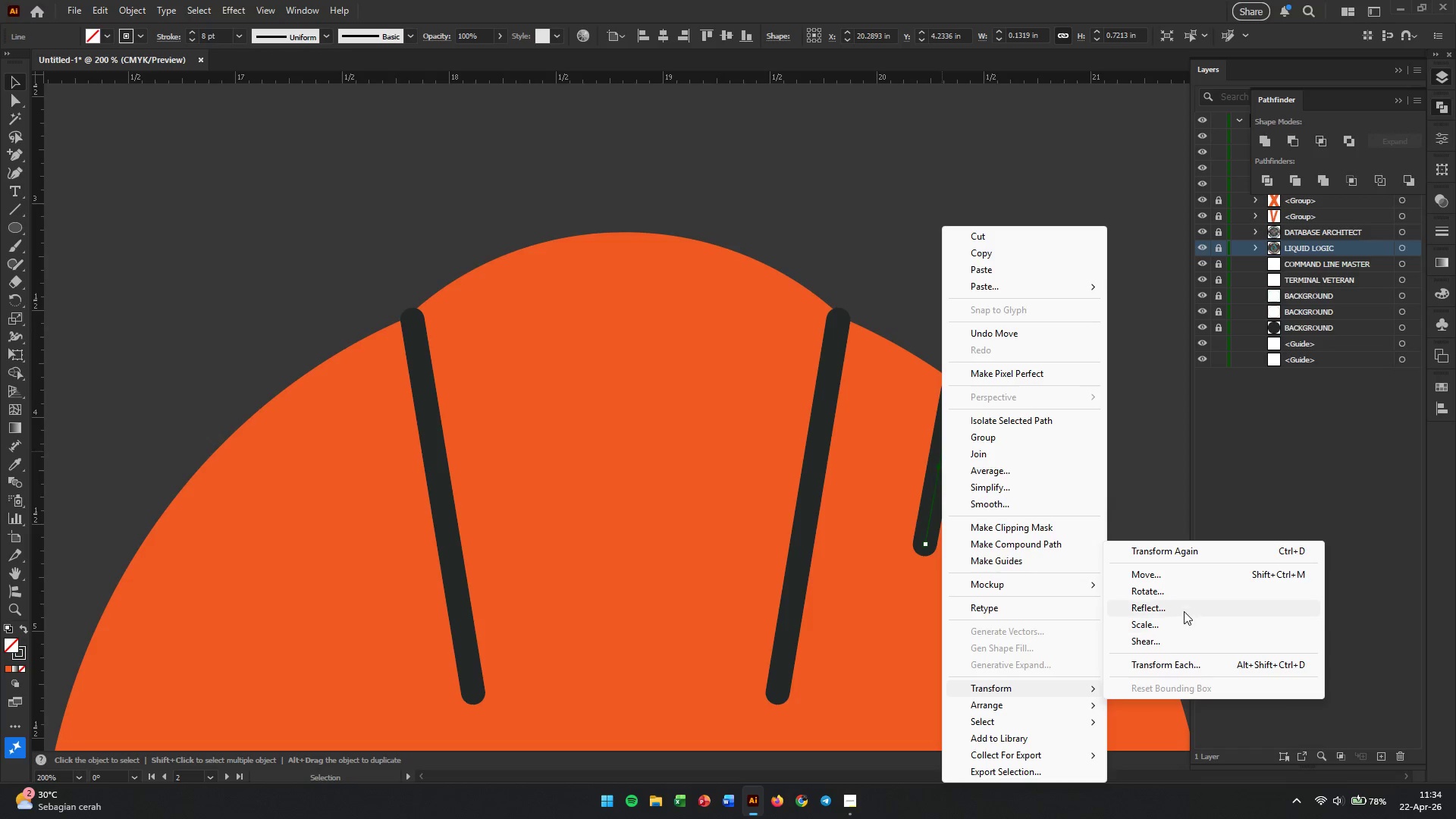 
left_click([1184, 607])
 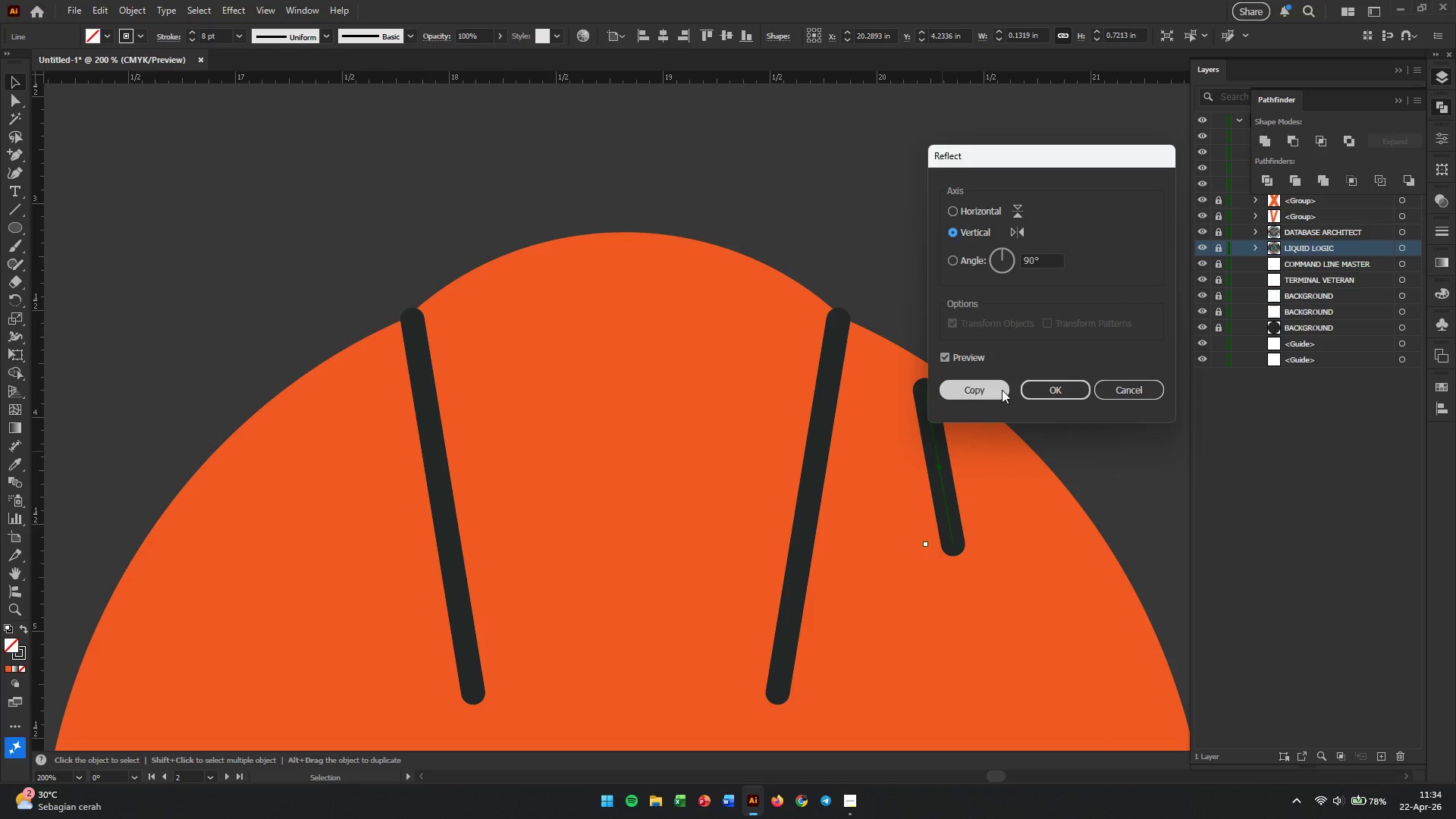 
left_click([1002, 390])
 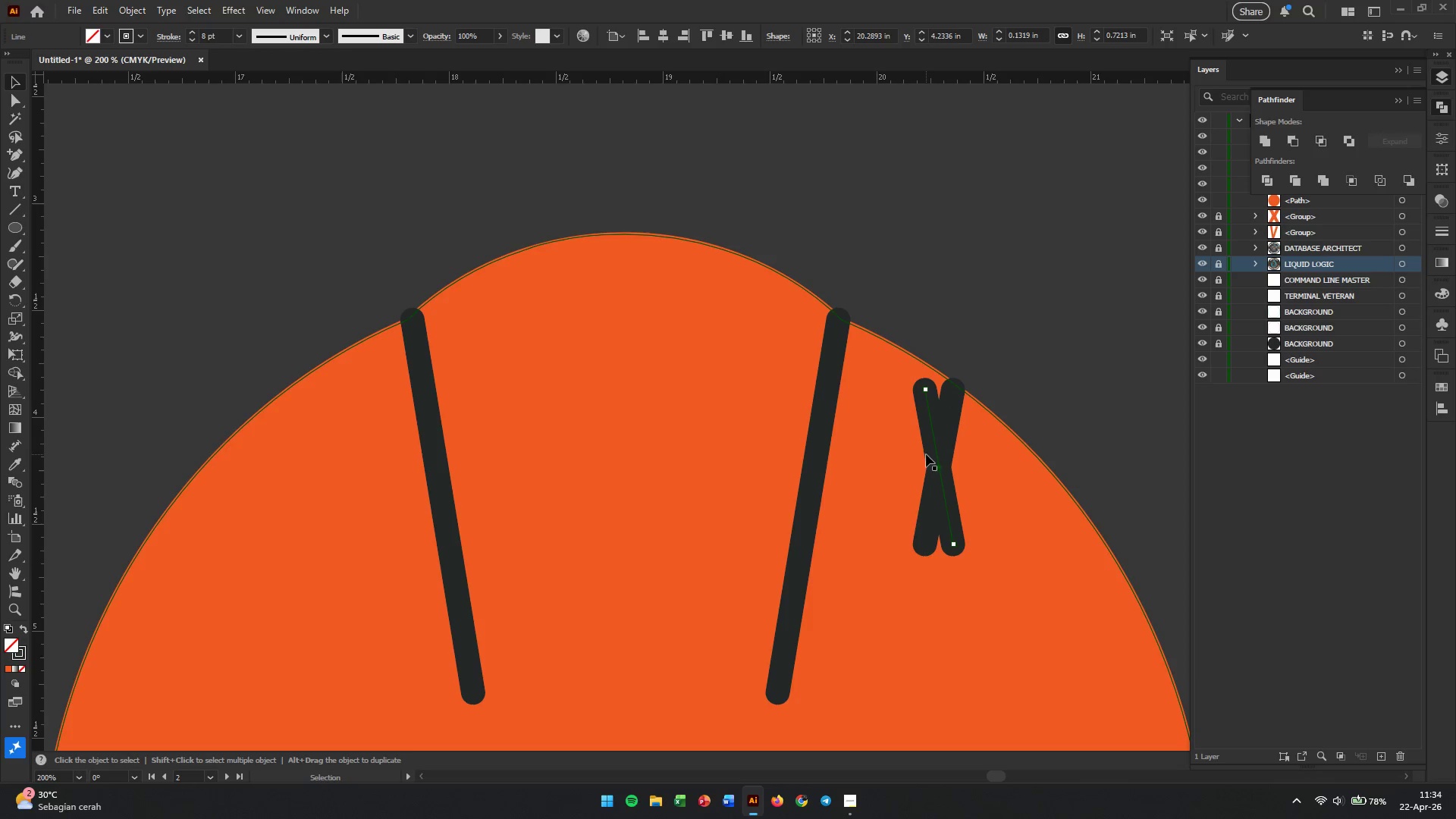 
left_click_drag(start_coordinate=[935, 437], to_coordinate=[300, 458])
 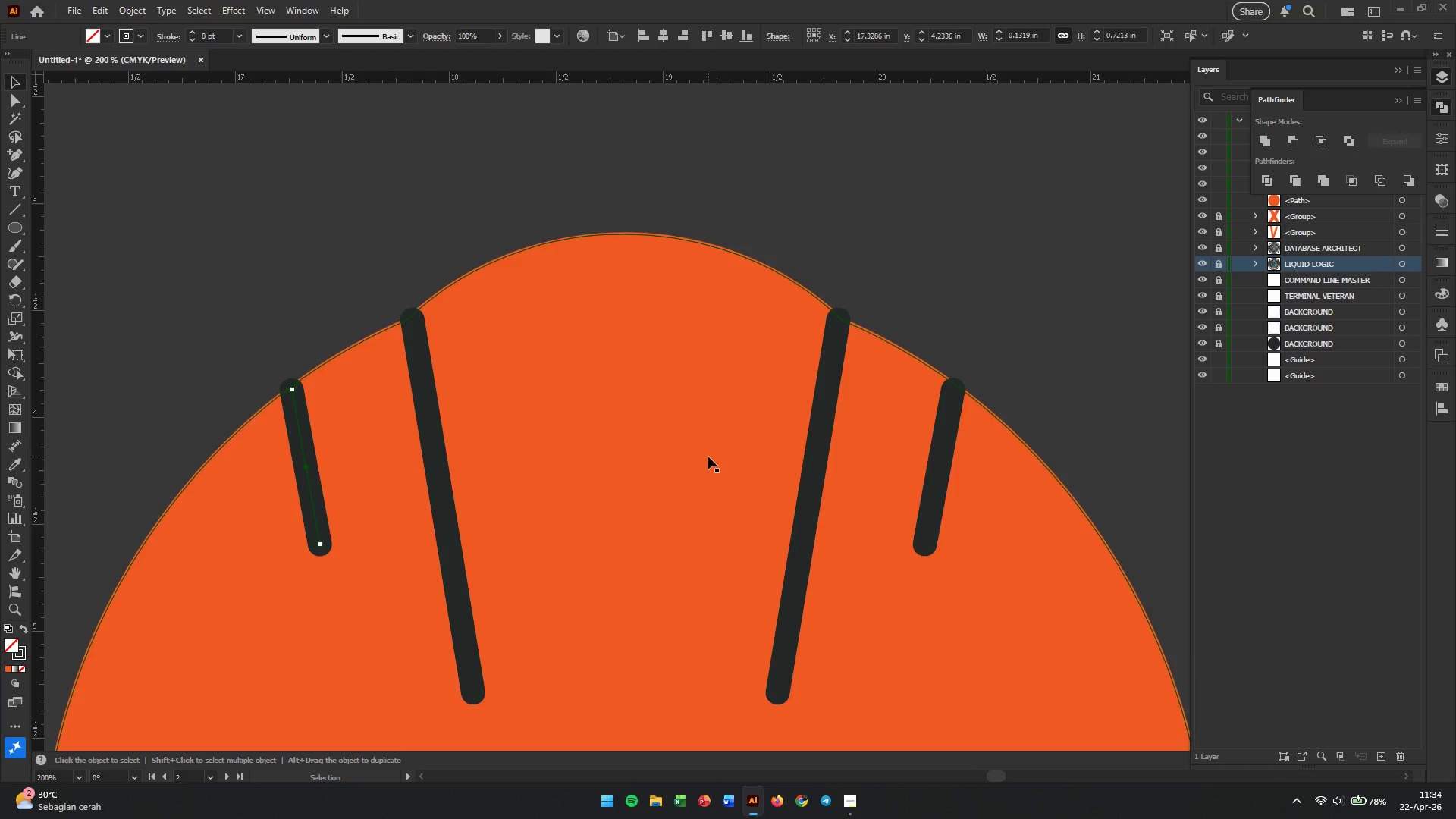 
hold_key(key=ShiftLeft, duration=2.86)
 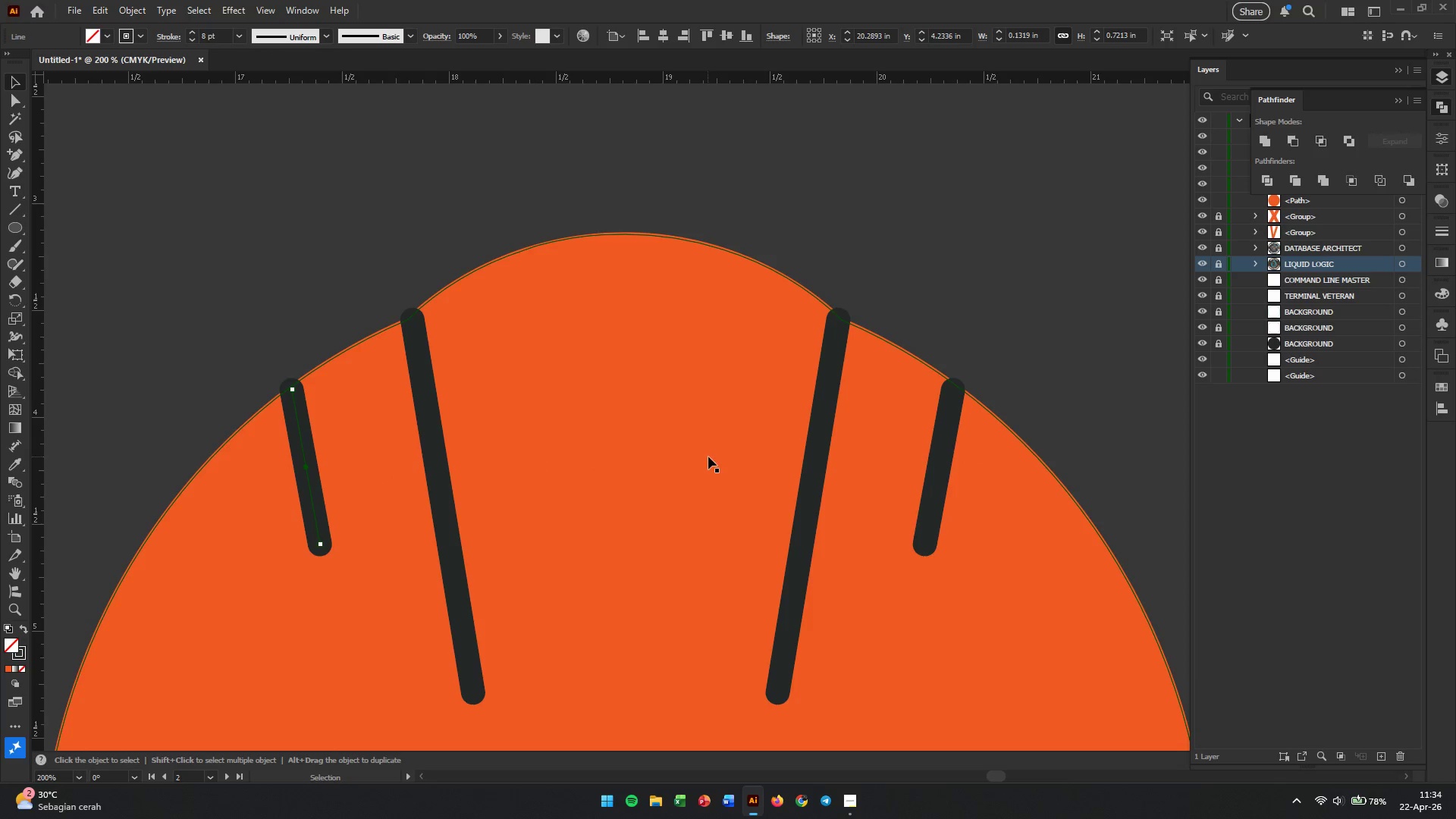 
hold_key(key=AltLeft, duration=0.75)
scroll: coordinate [714, 463], scroll_direction: down, amount: 4.0
 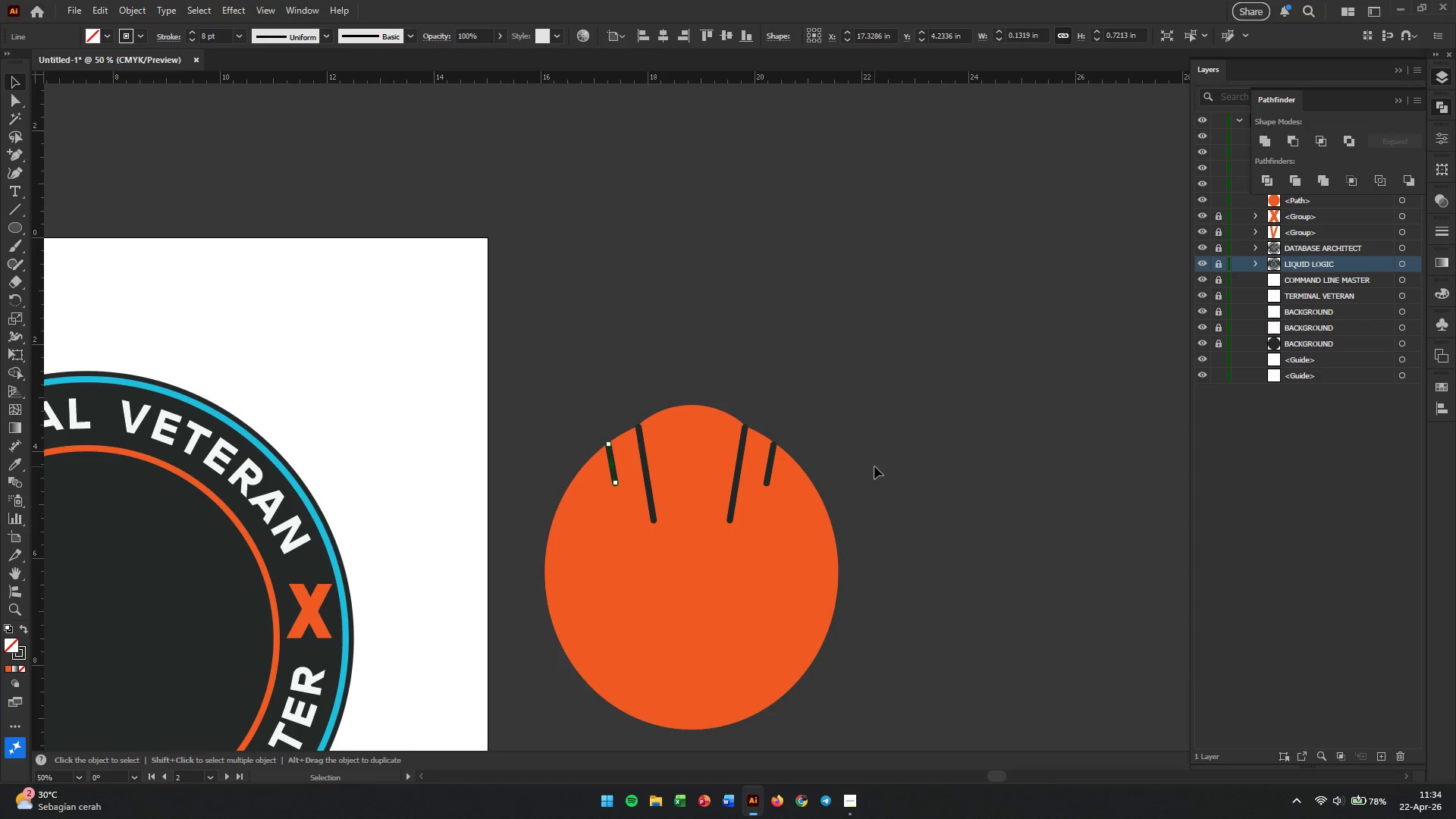 
left_click([874, 466])
 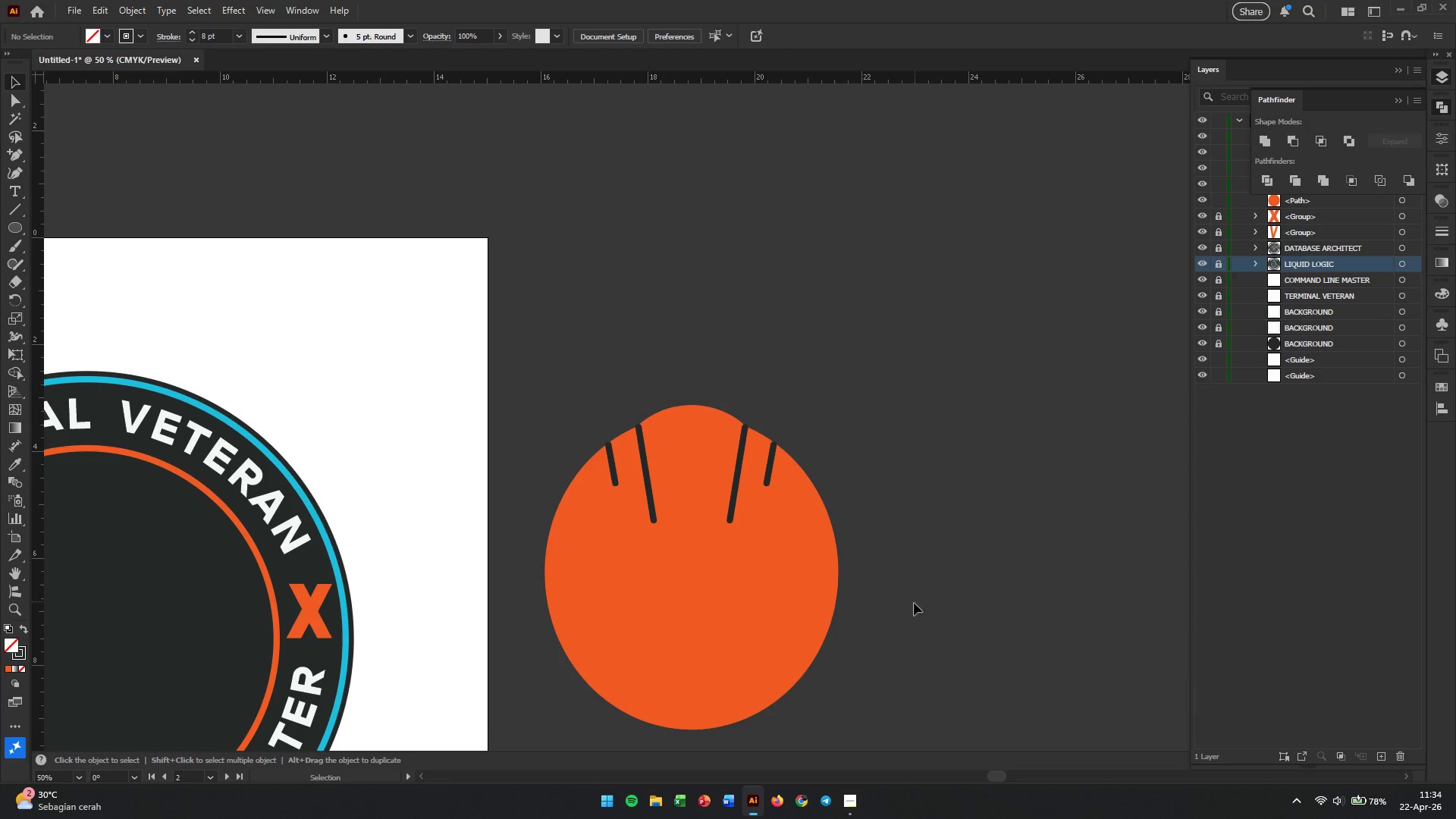 
left_click([723, 673])
 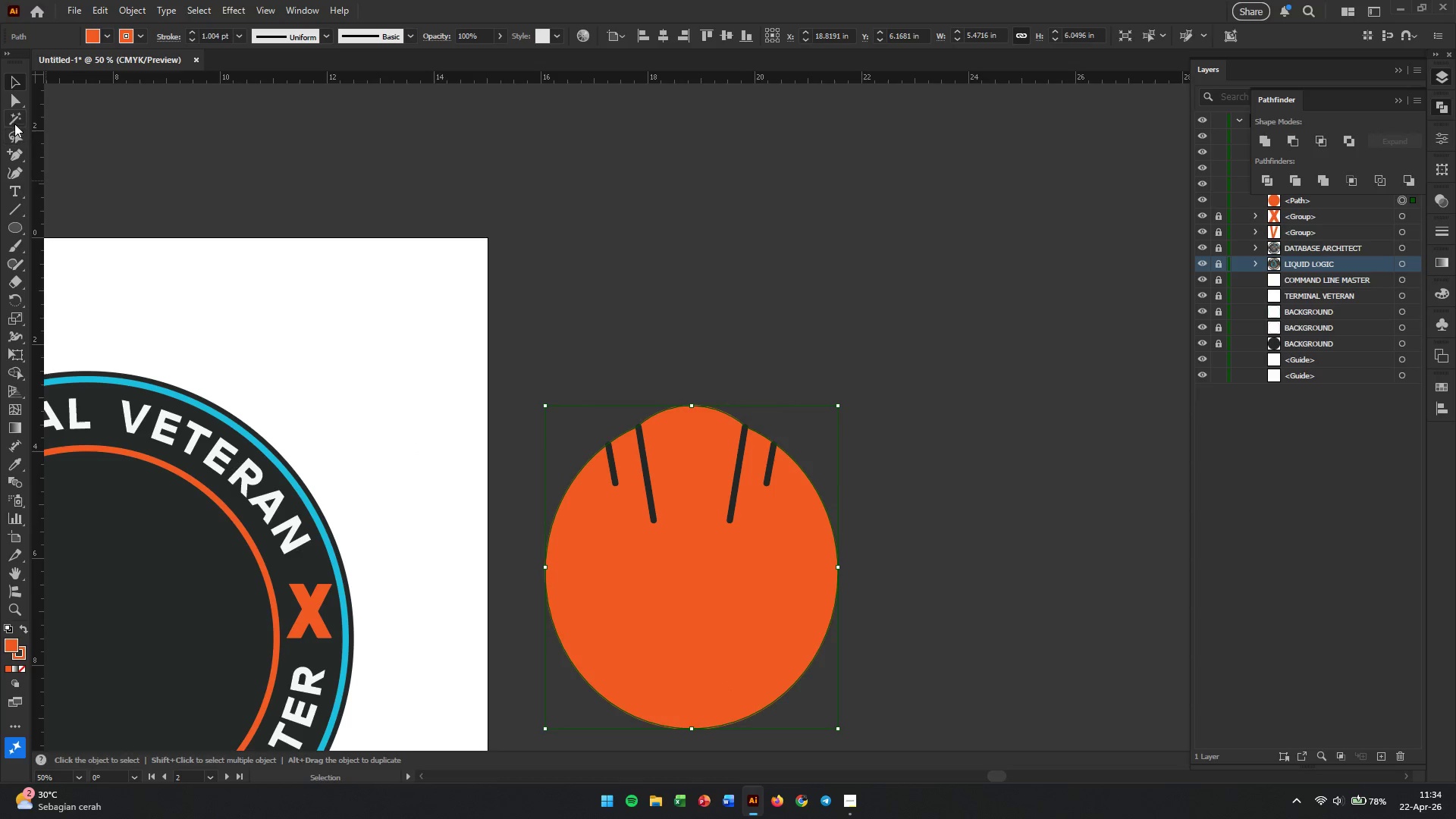 
left_click([12, 100])
 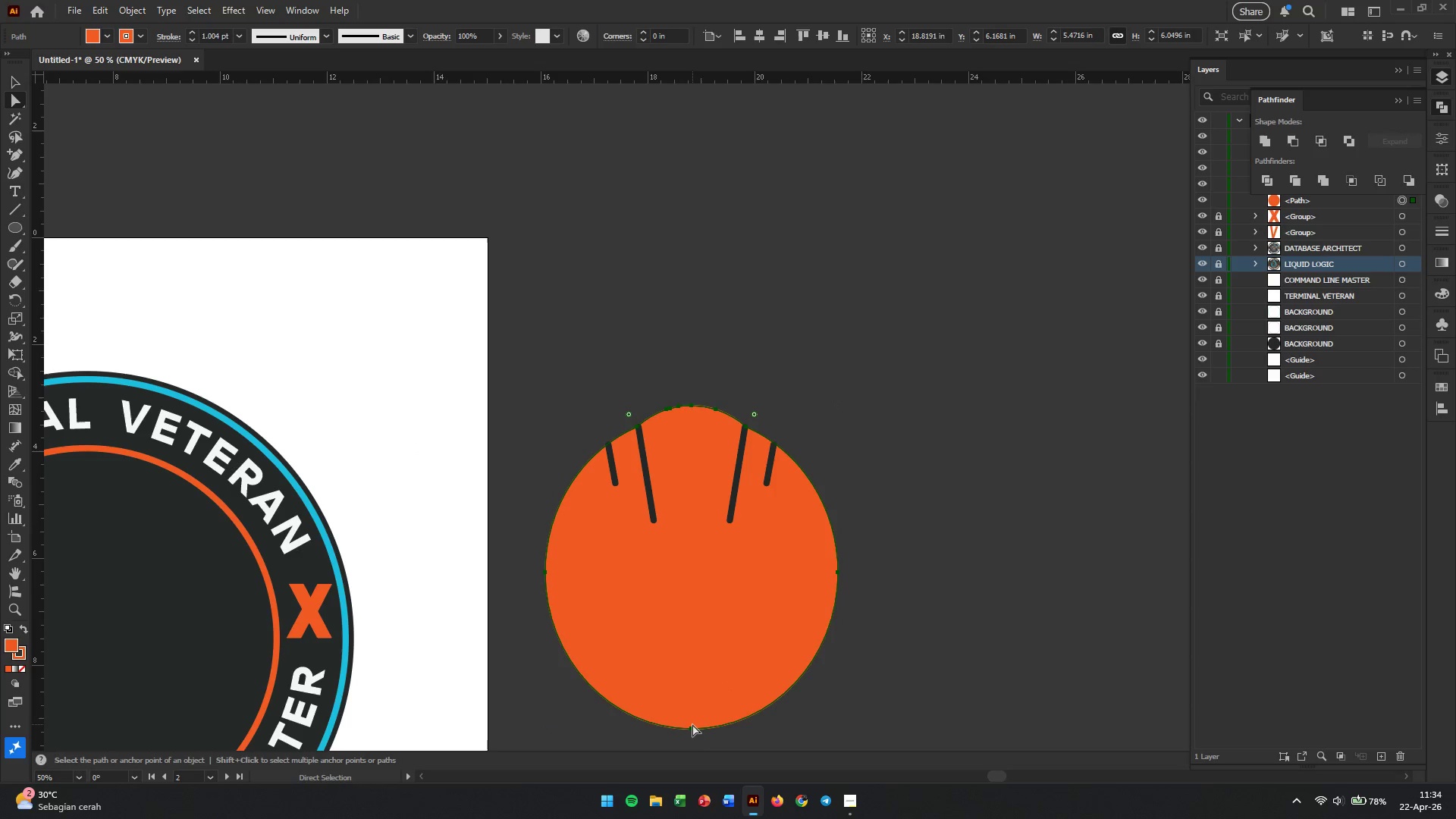 
left_click([691, 728])
 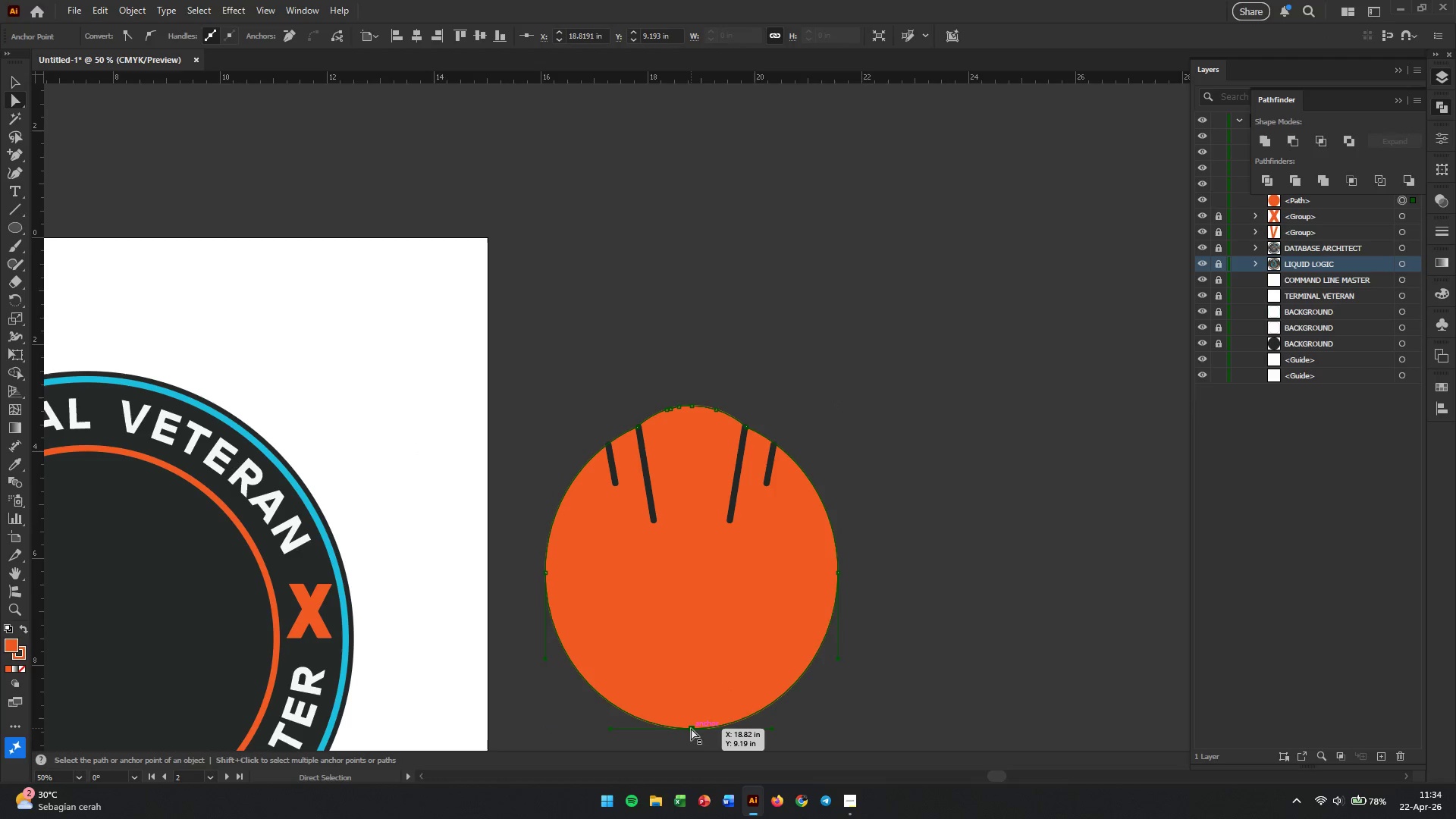 
left_click_drag(start_coordinate=[691, 728], to_coordinate=[687, 620])
 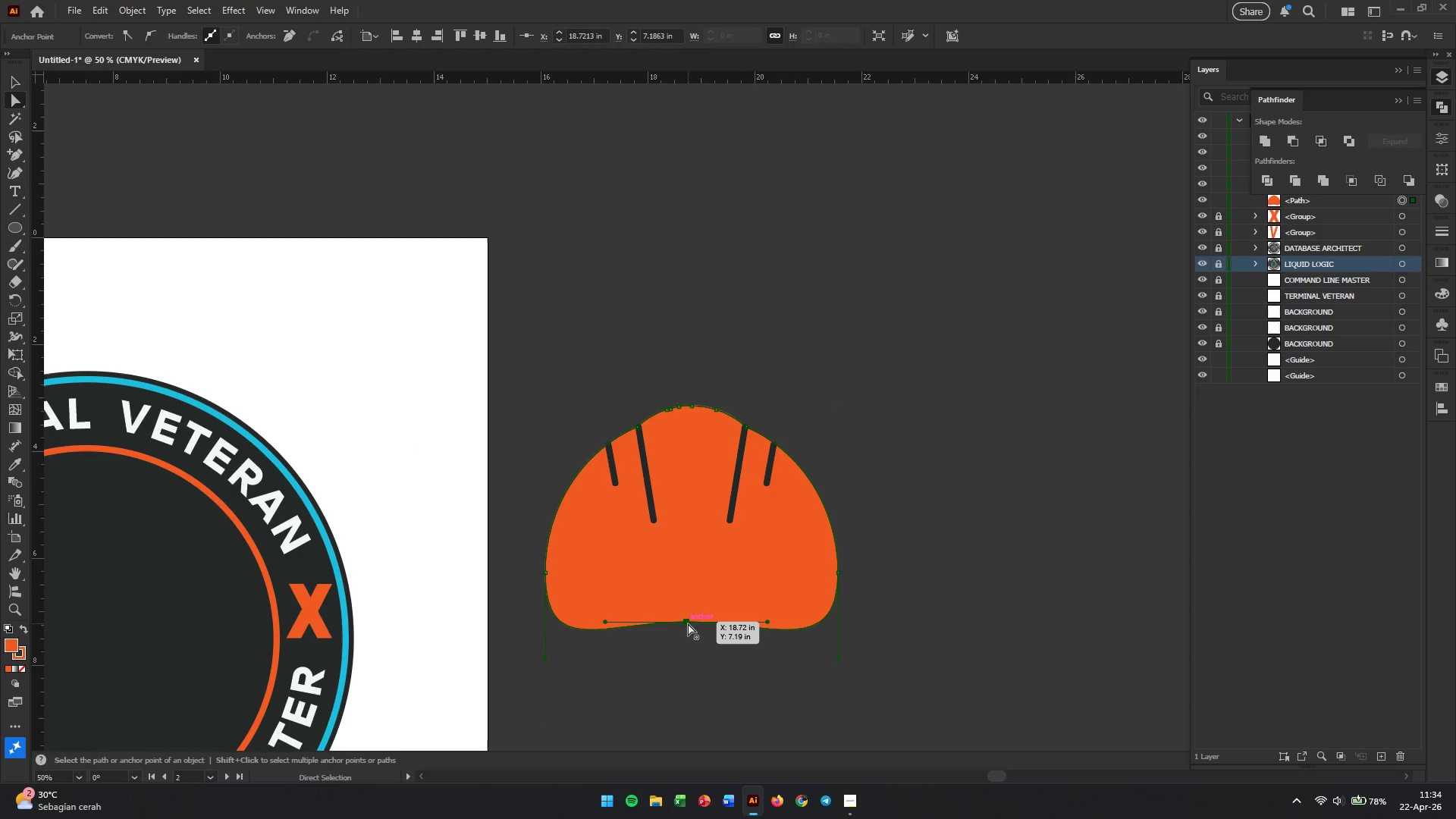 
key(Control+Z)
 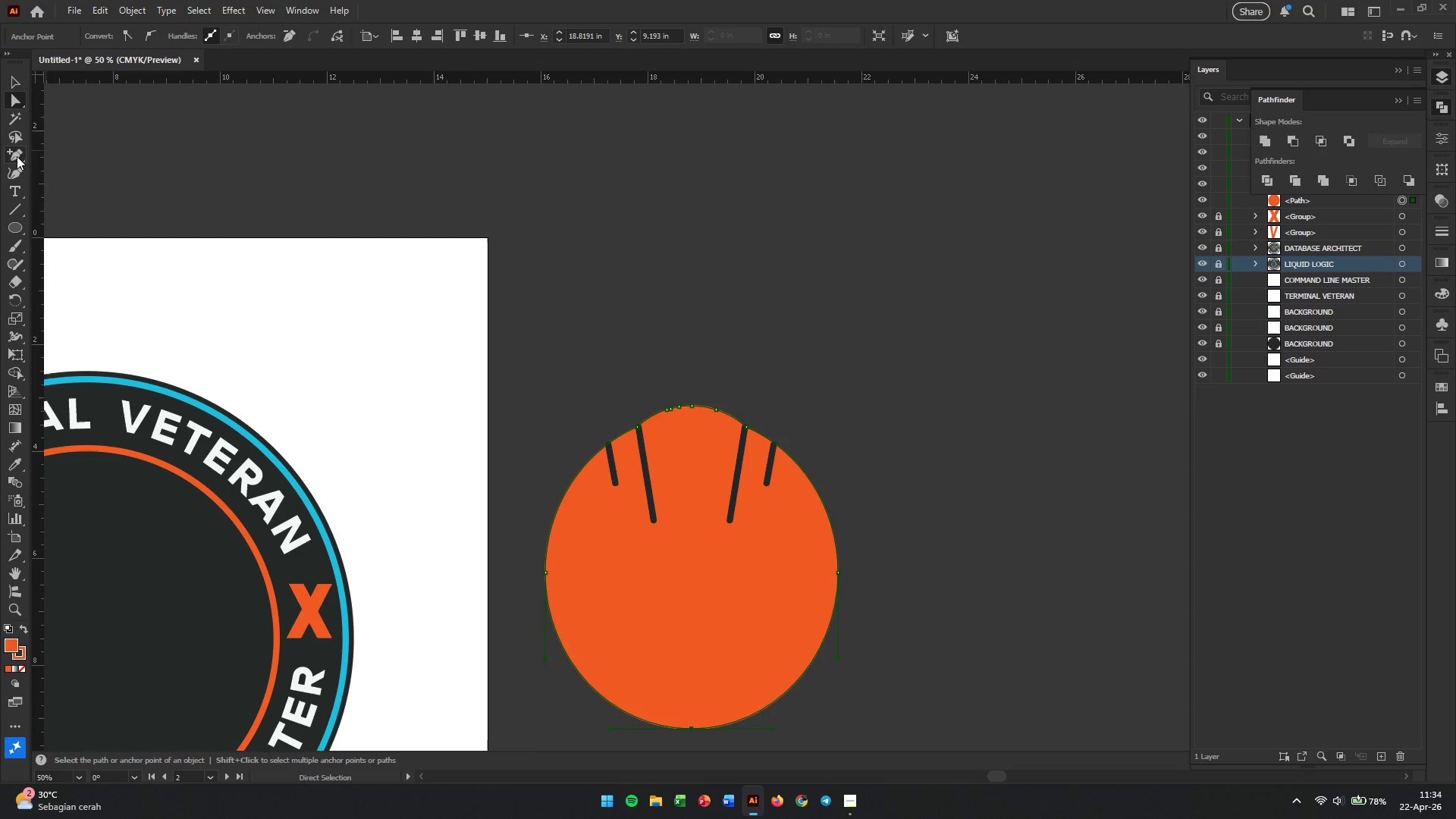 
left_click([20, 231])
 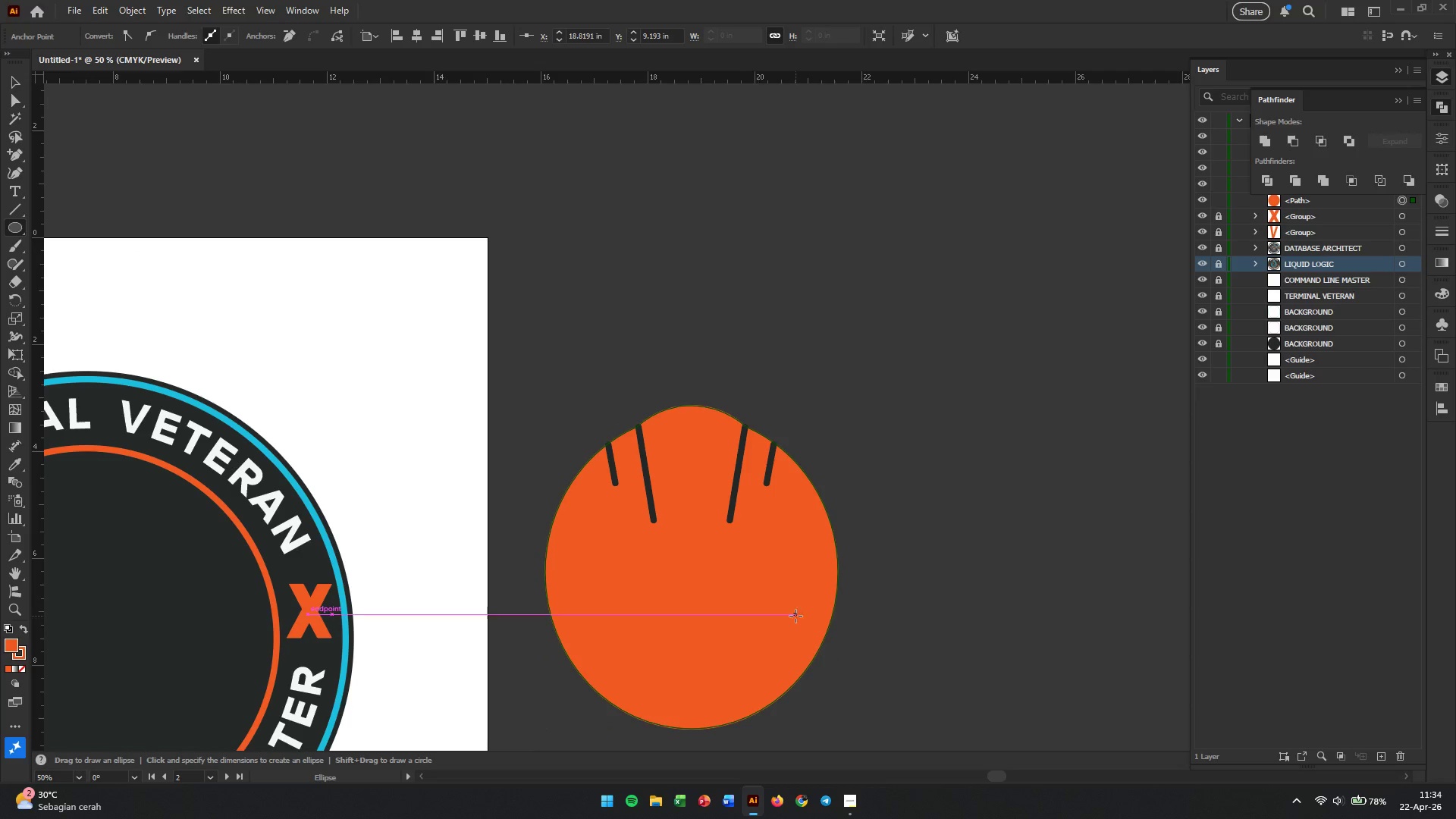 
scroll: coordinate [786, 610], scroll_direction: down, amount: 5.0
 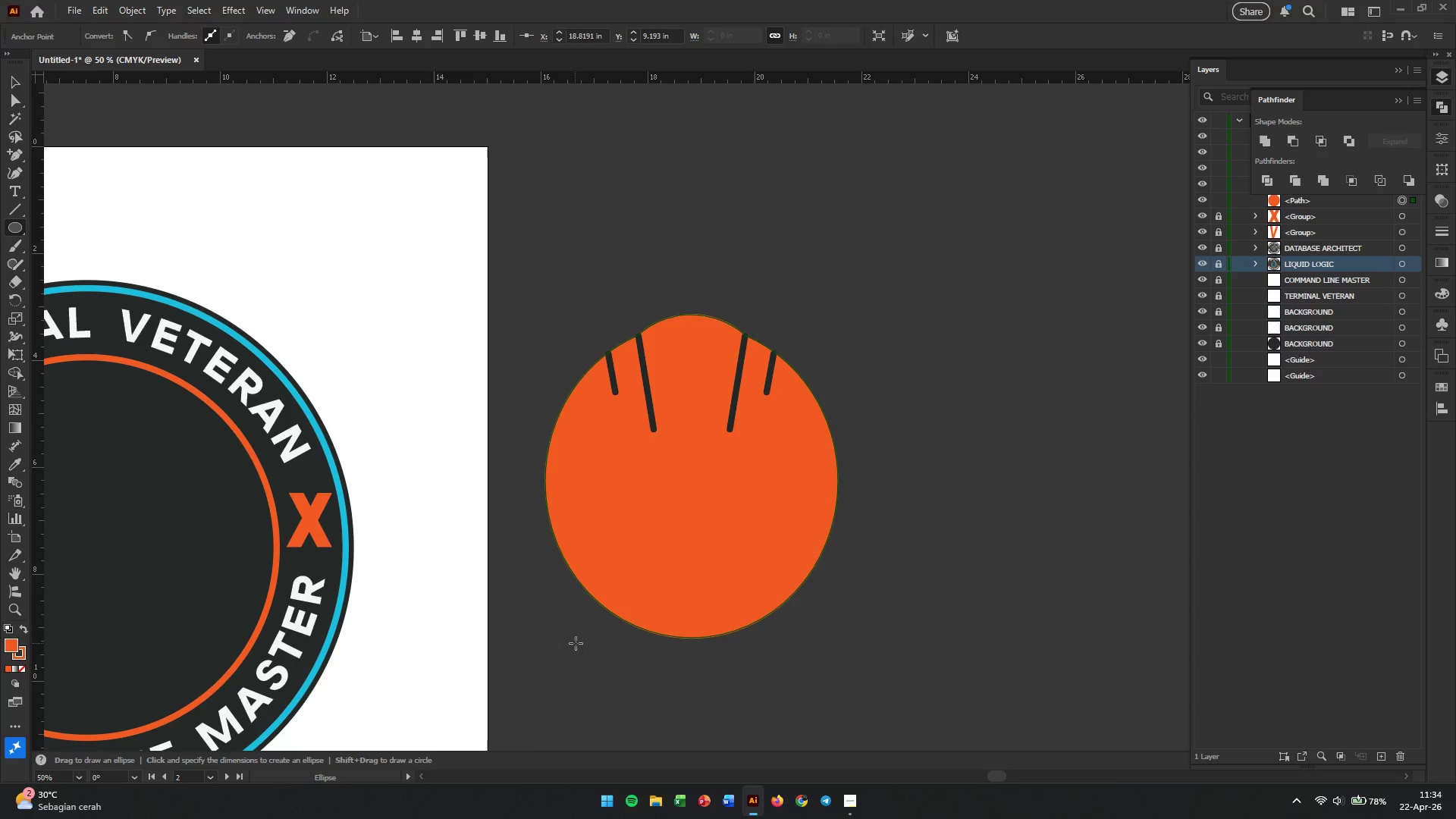 
left_click_drag(start_coordinate=[555, 646], to_coordinate=[882, 740])
 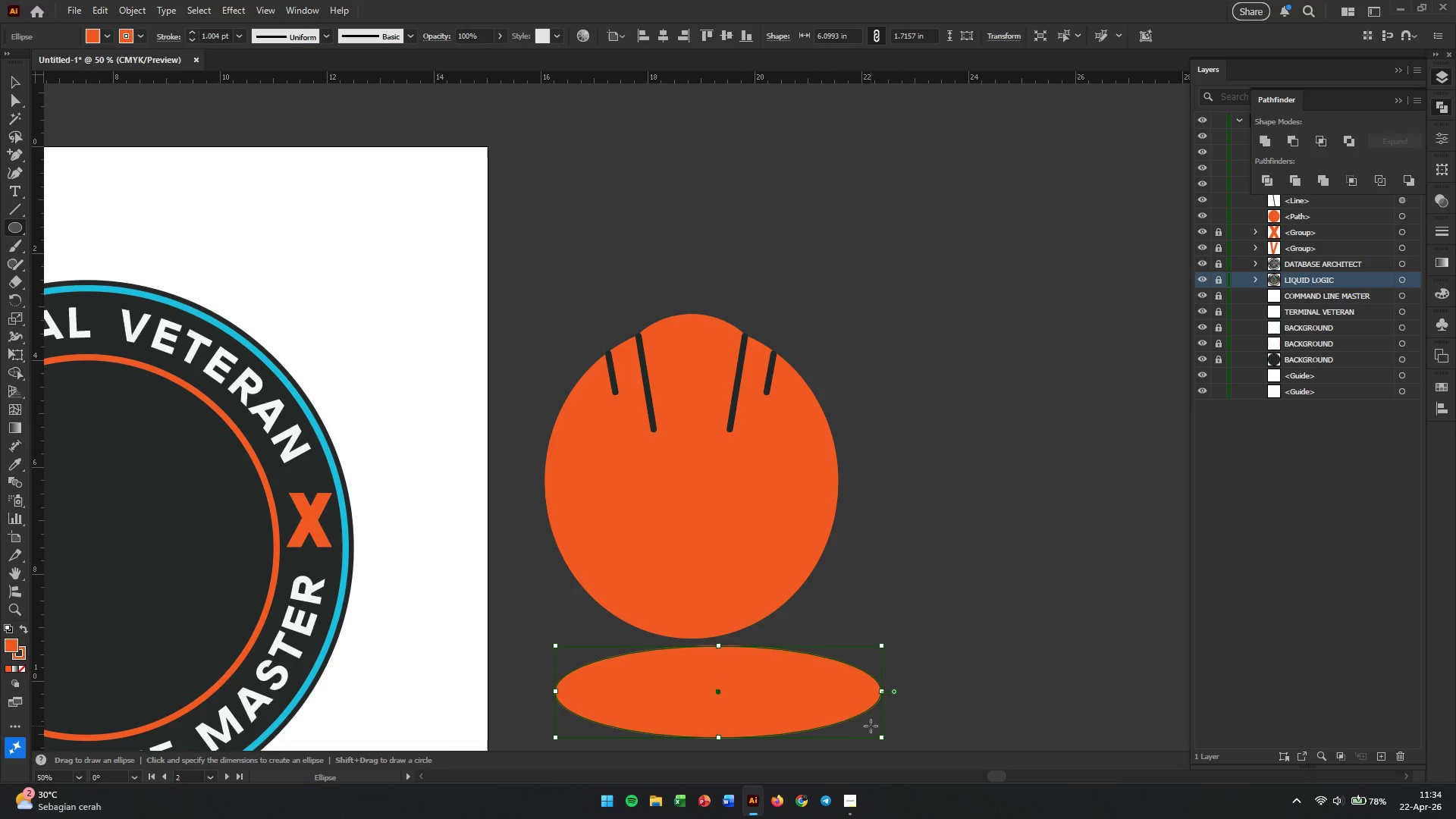 
key(V)
 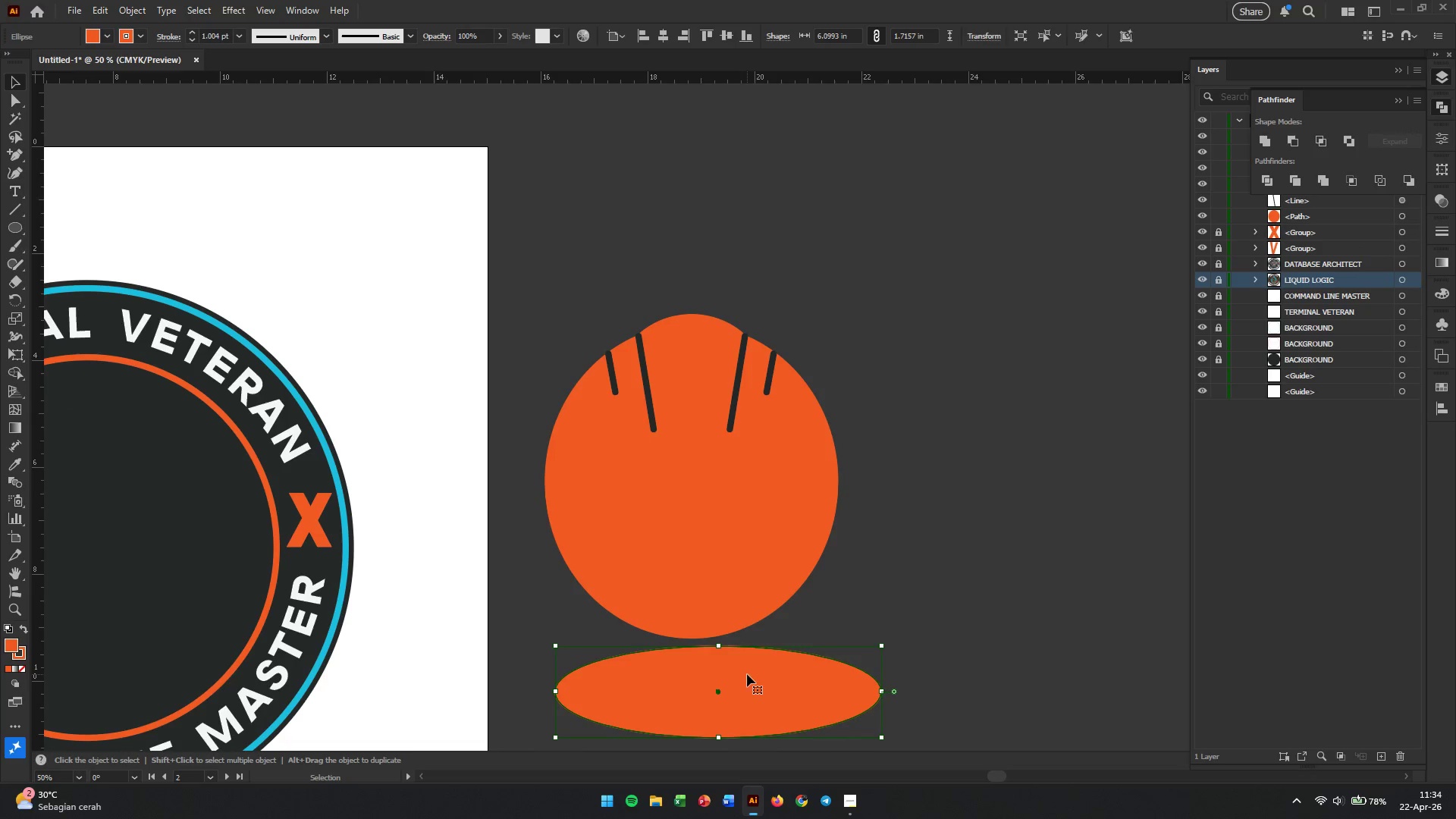 
left_click_drag(start_coordinate=[742, 678], to_coordinate=[703, 603])
 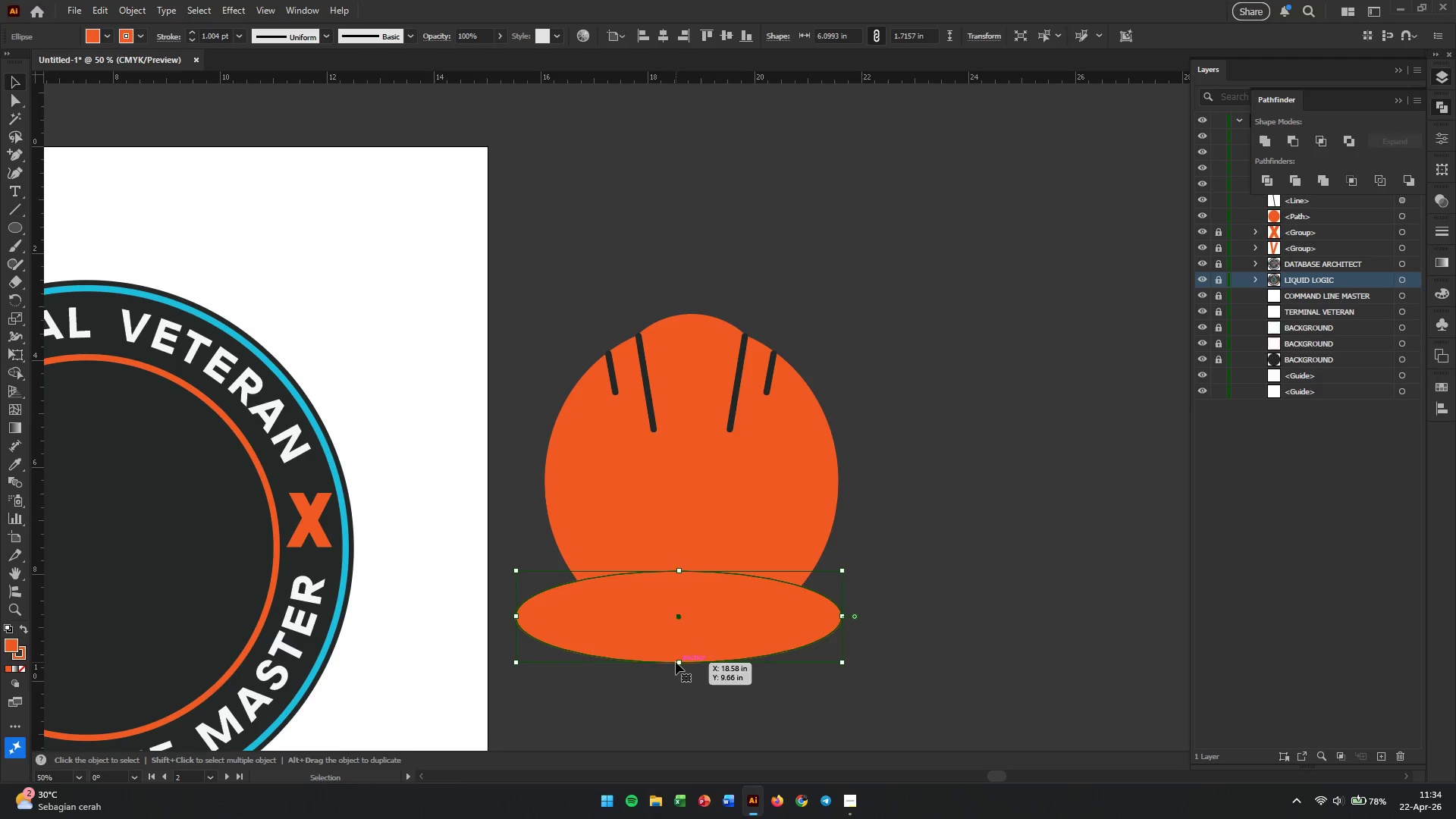 
left_click_drag(start_coordinate=[676, 665], to_coordinate=[686, 726])
 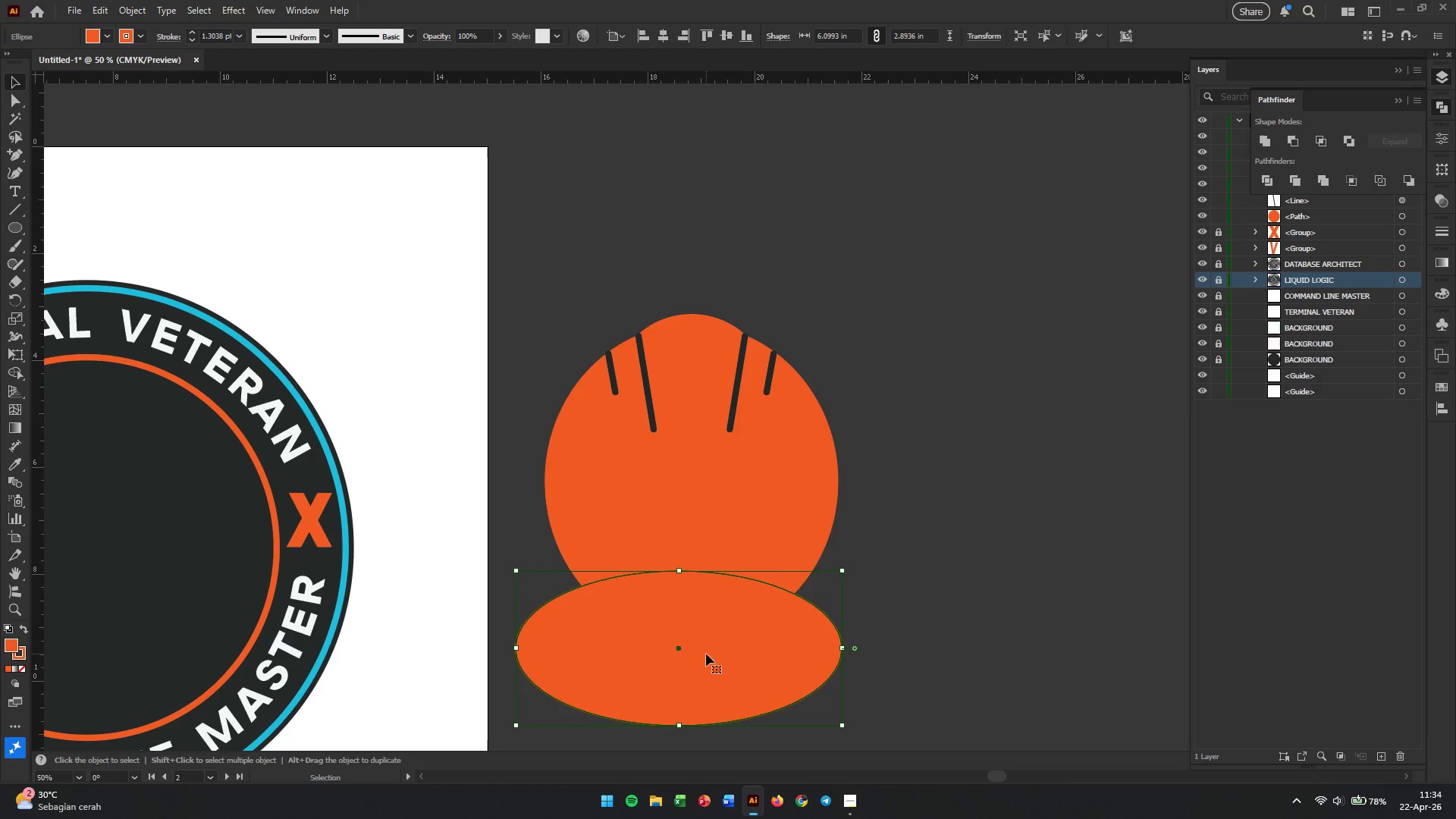 
left_click_drag(start_coordinate=[706, 654], to_coordinate=[1050, 605])
 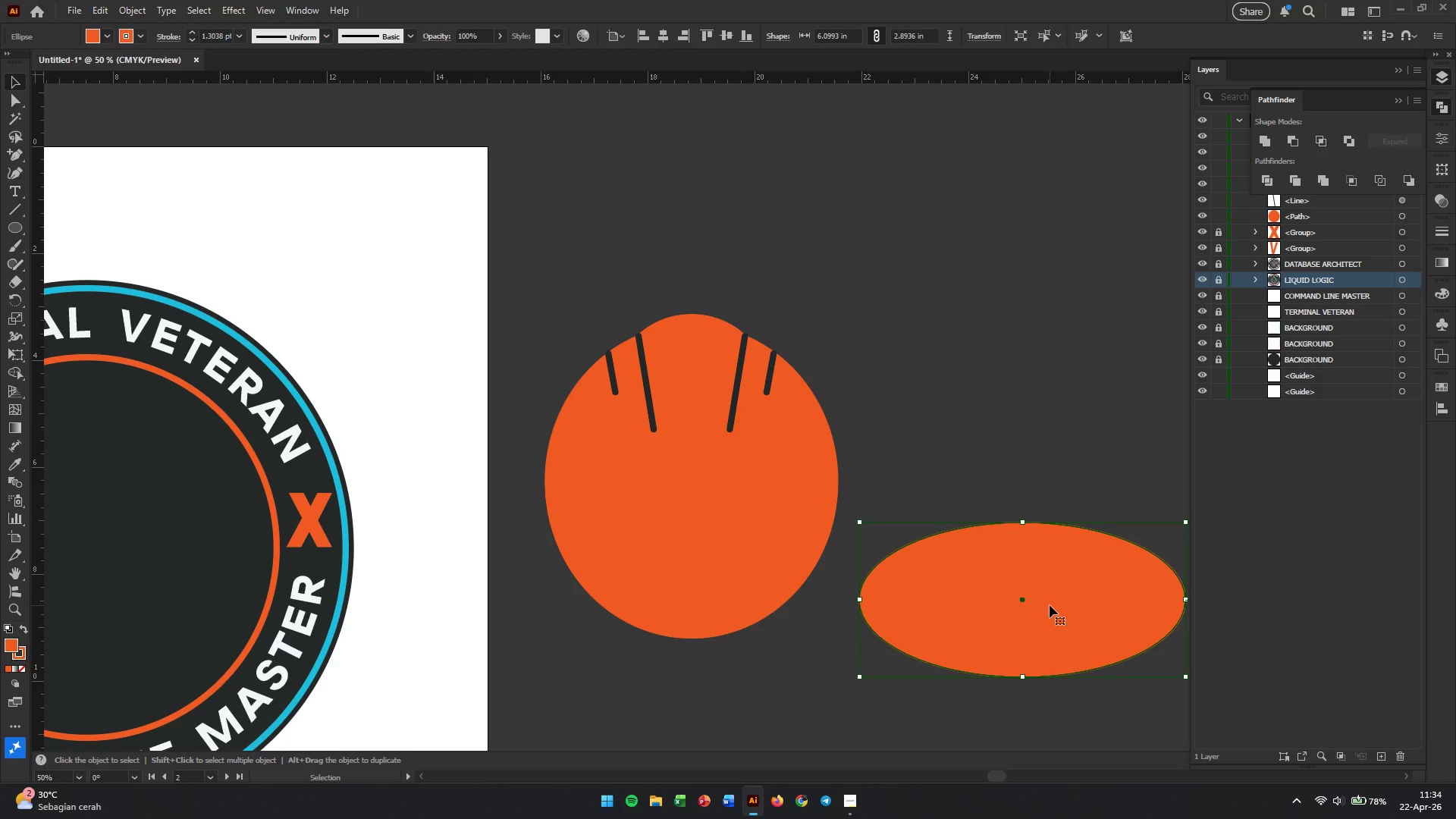 
key(Backspace)
 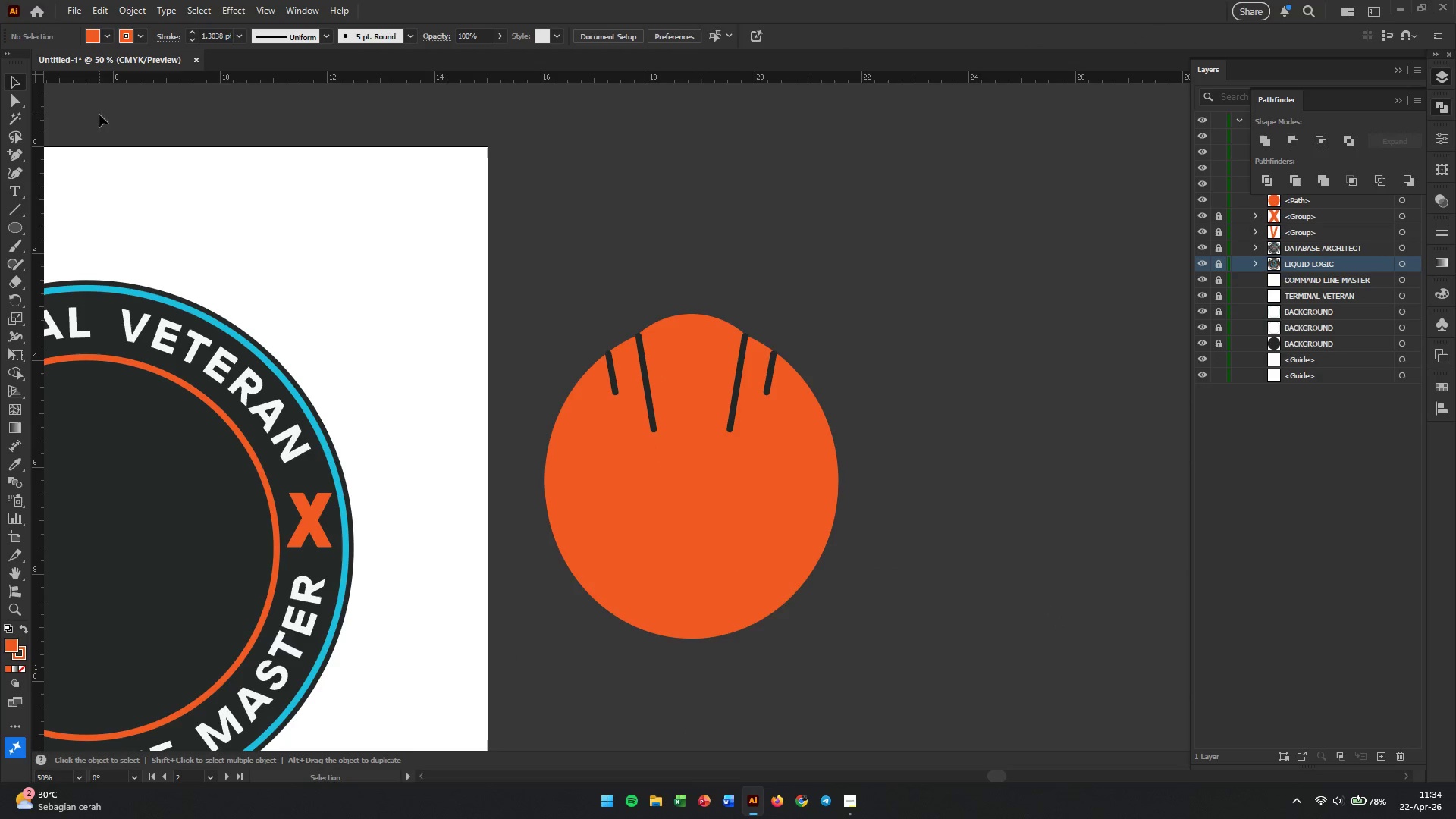 
right_click([14, 231])
 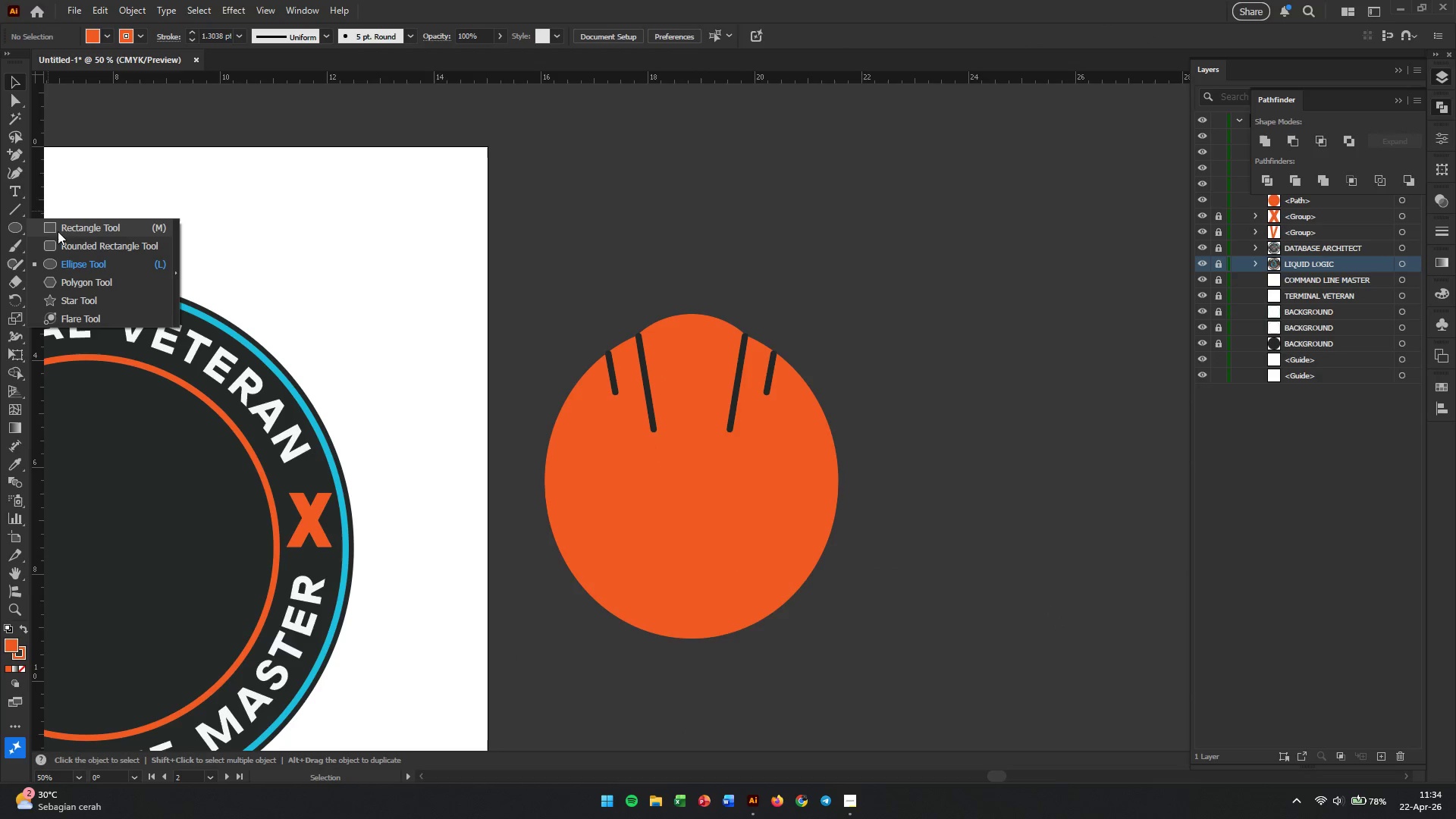 
left_click([60, 227])
 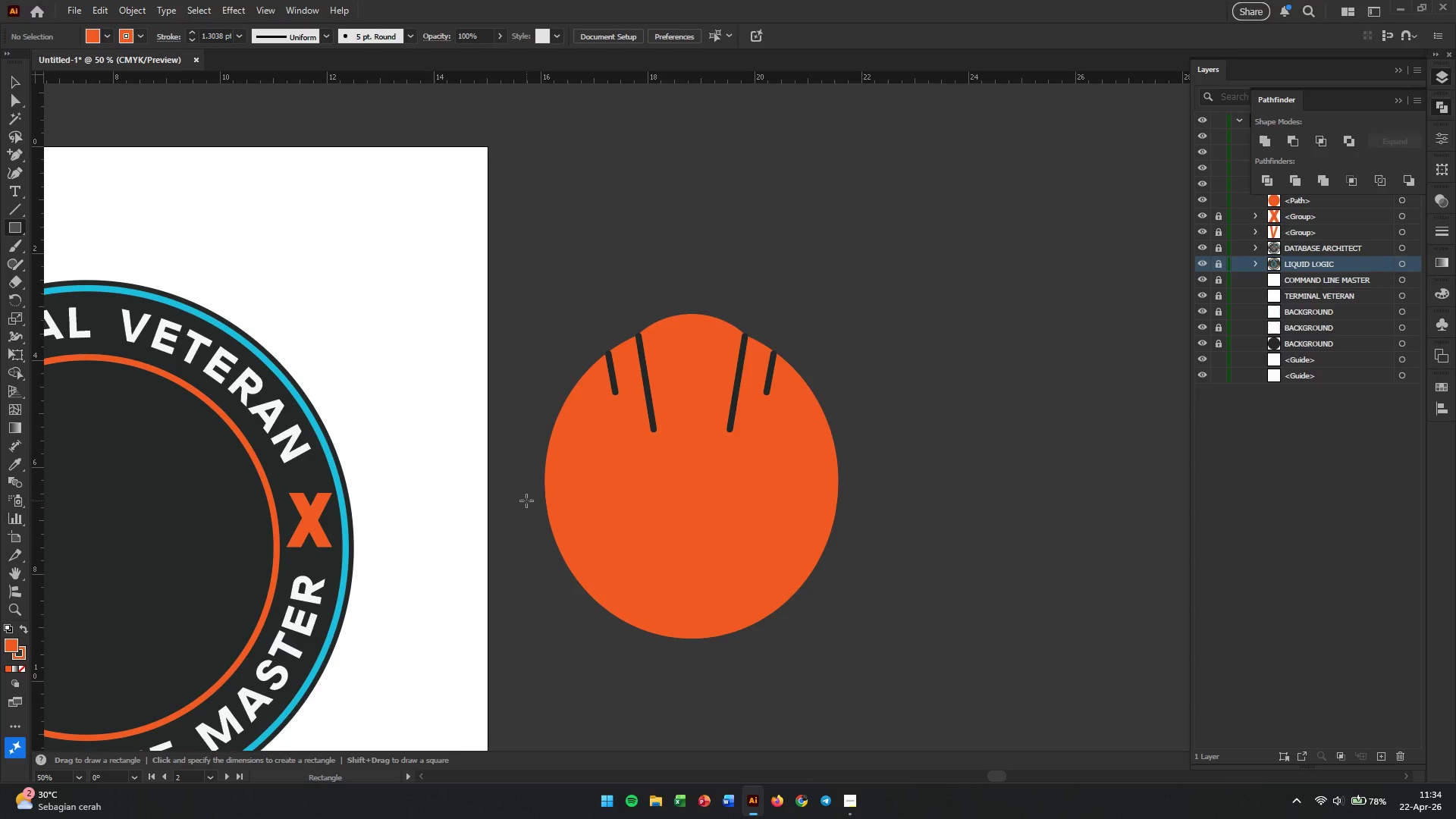 
left_click_drag(start_coordinate=[526, 512], to_coordinate=[876, 689])
 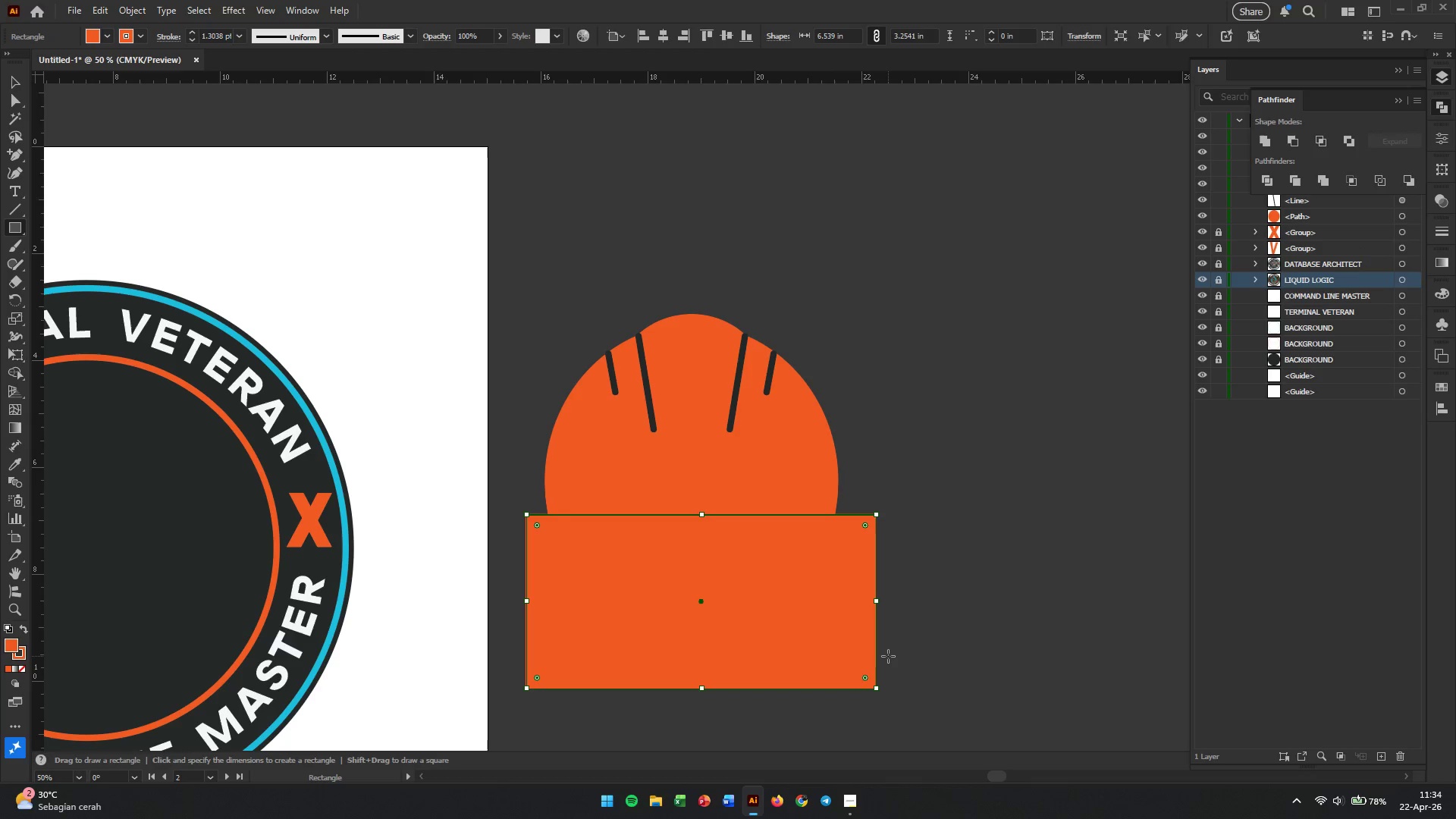 
key(V)
 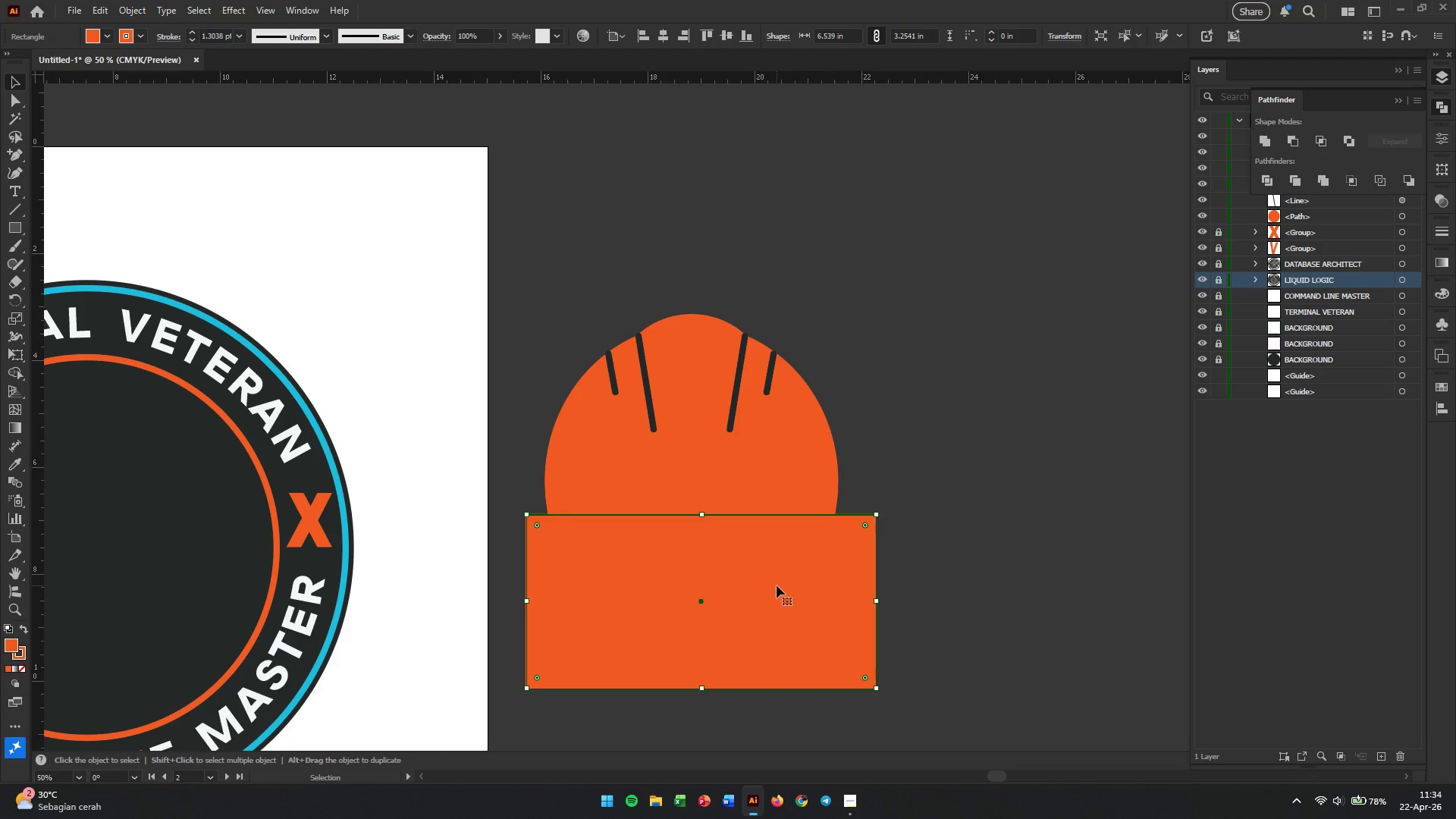 
left_click_drag(start_coordinate=[776, 585], to_coordinate=[767, 566])
 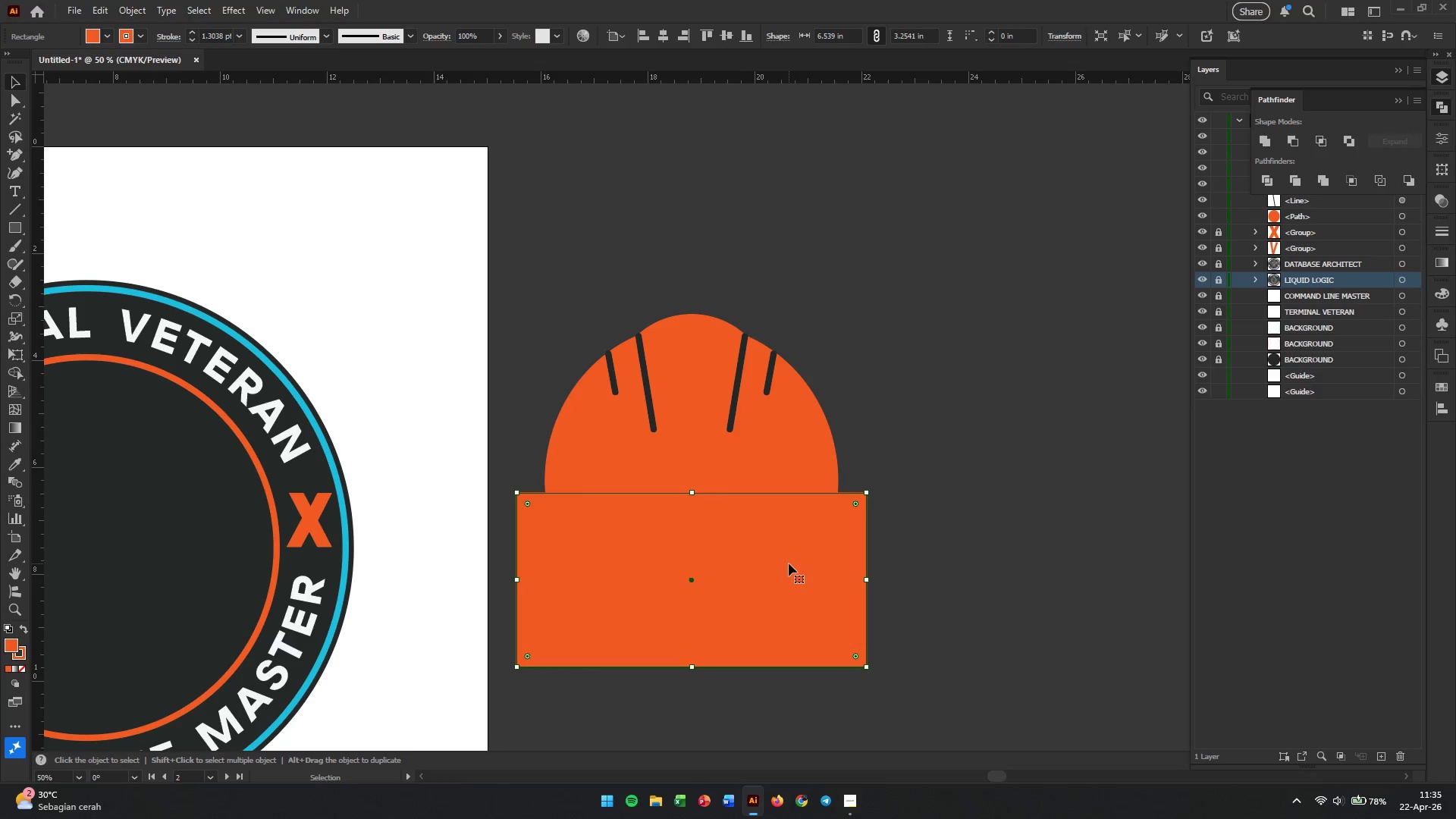 
wait(15.3)
 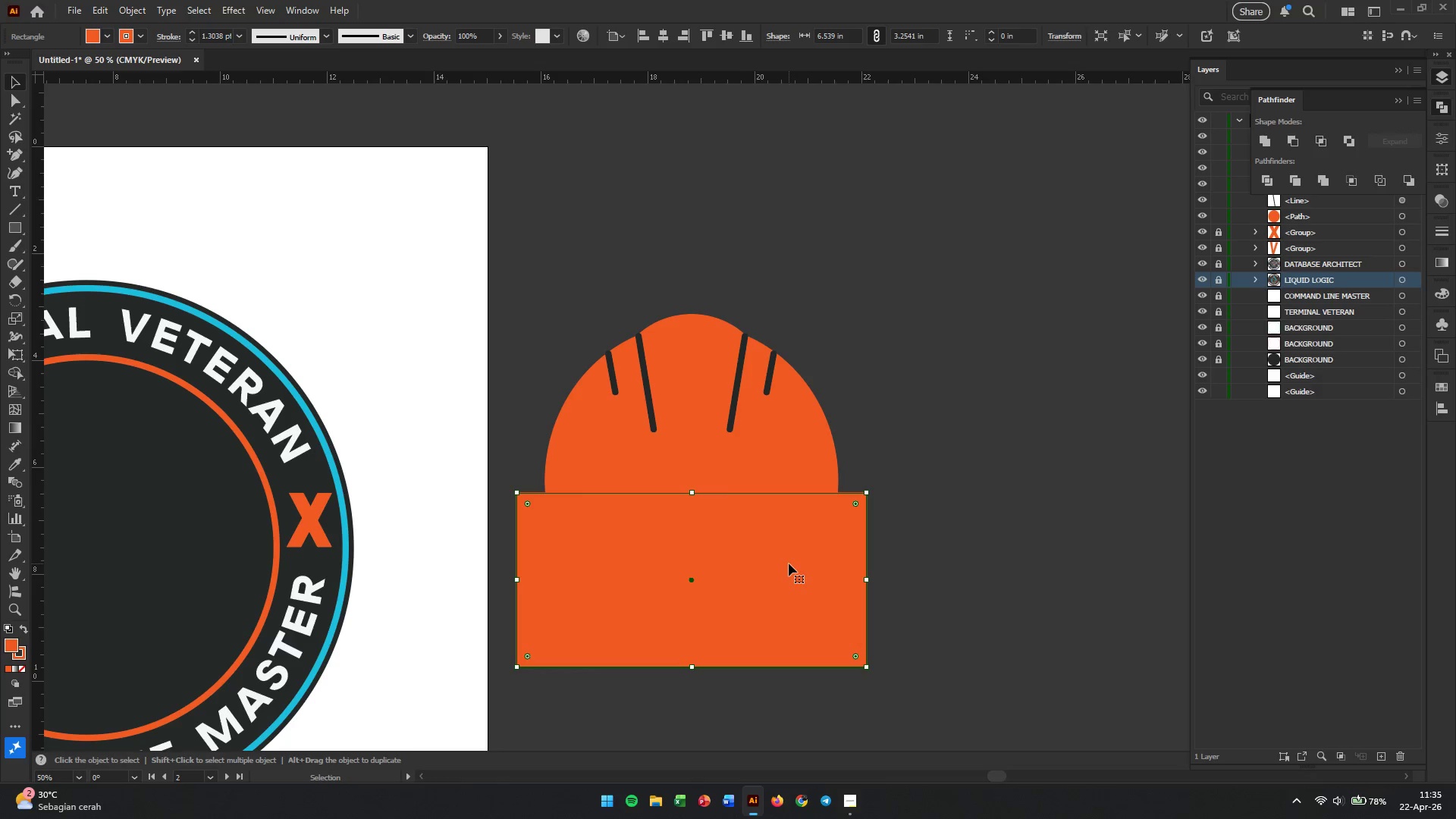 
key(Shift+ShiftLeft)
 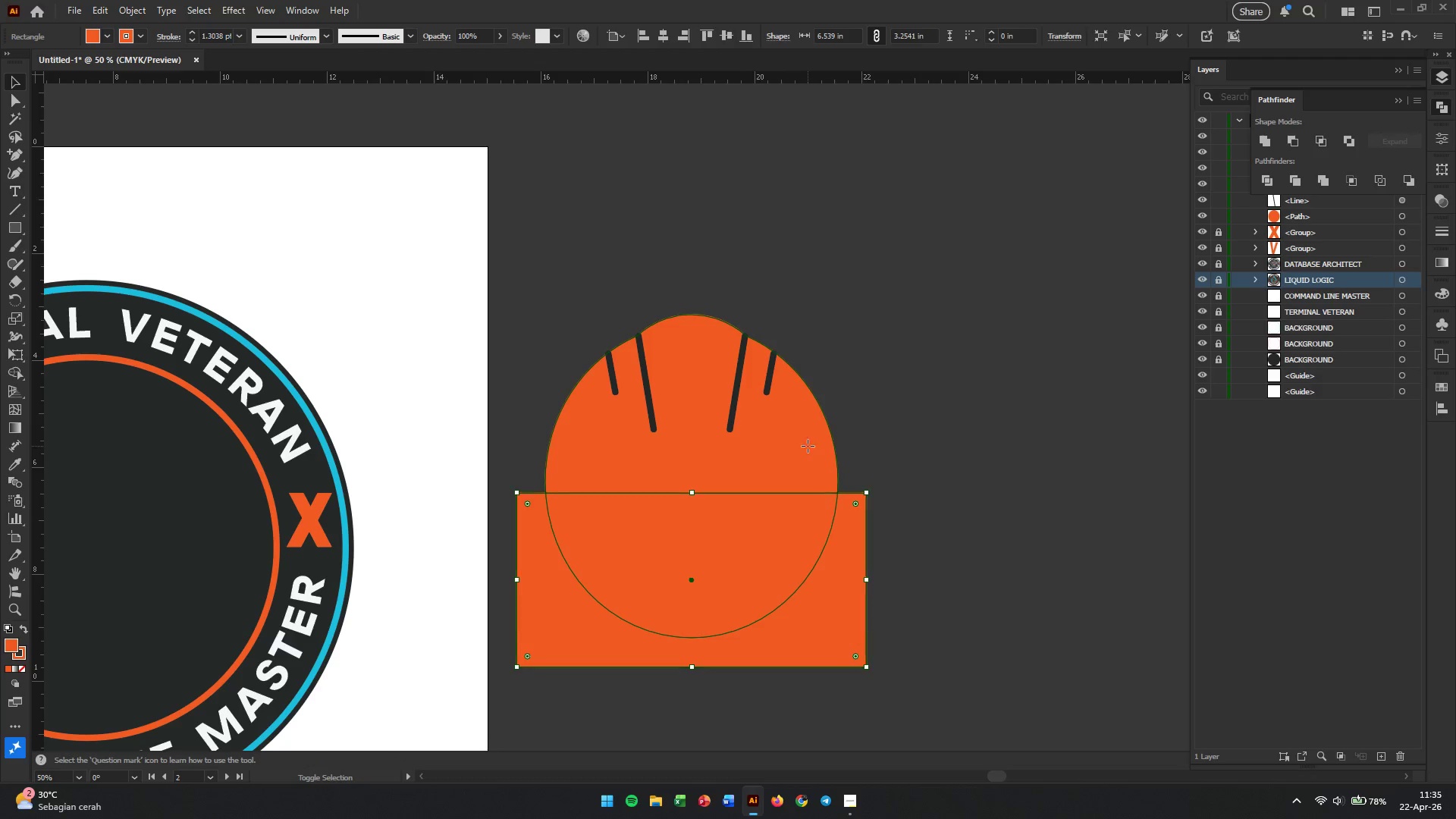 
left_click([808, 446])
 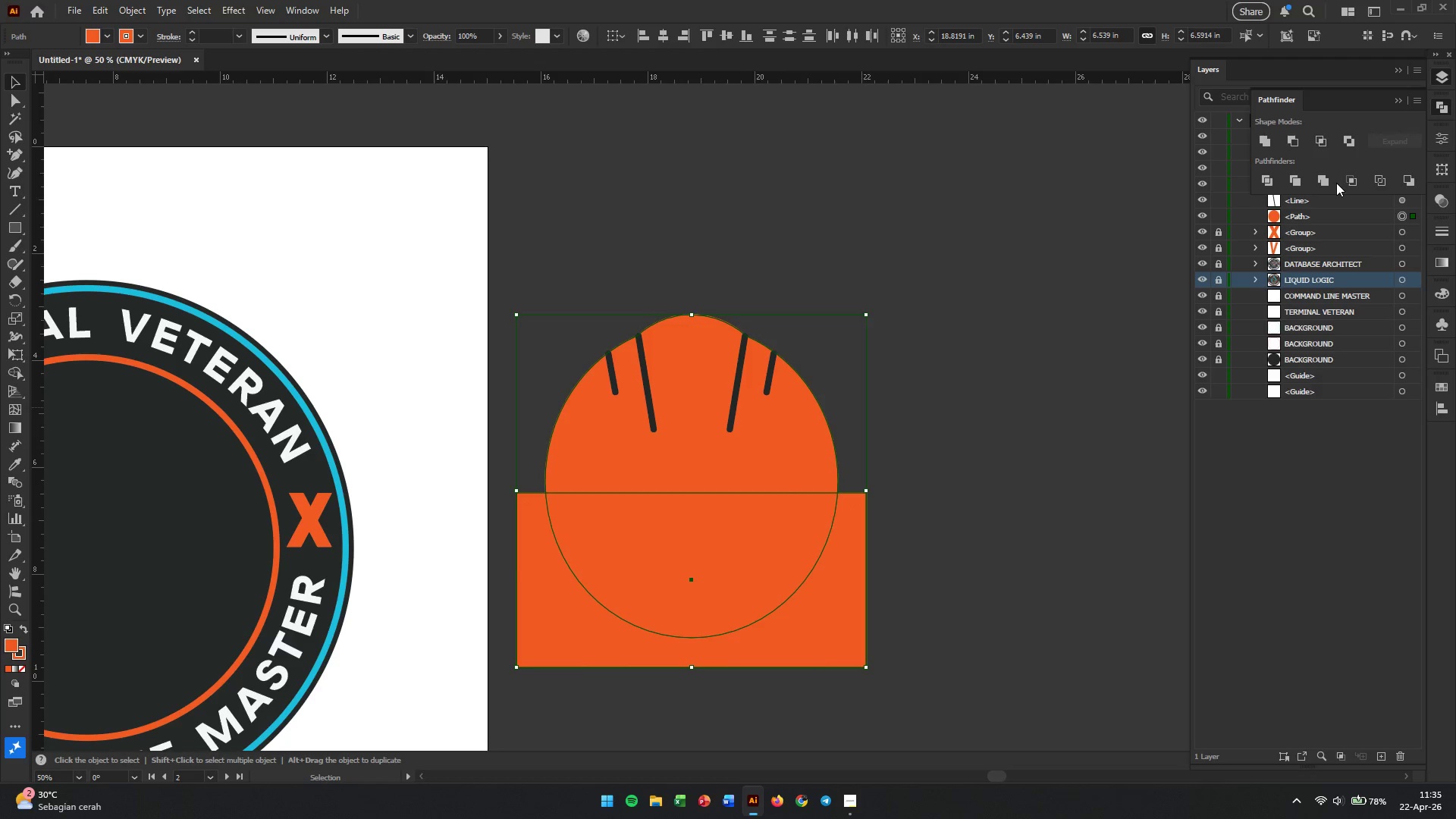 
left_click([1290, 146])
 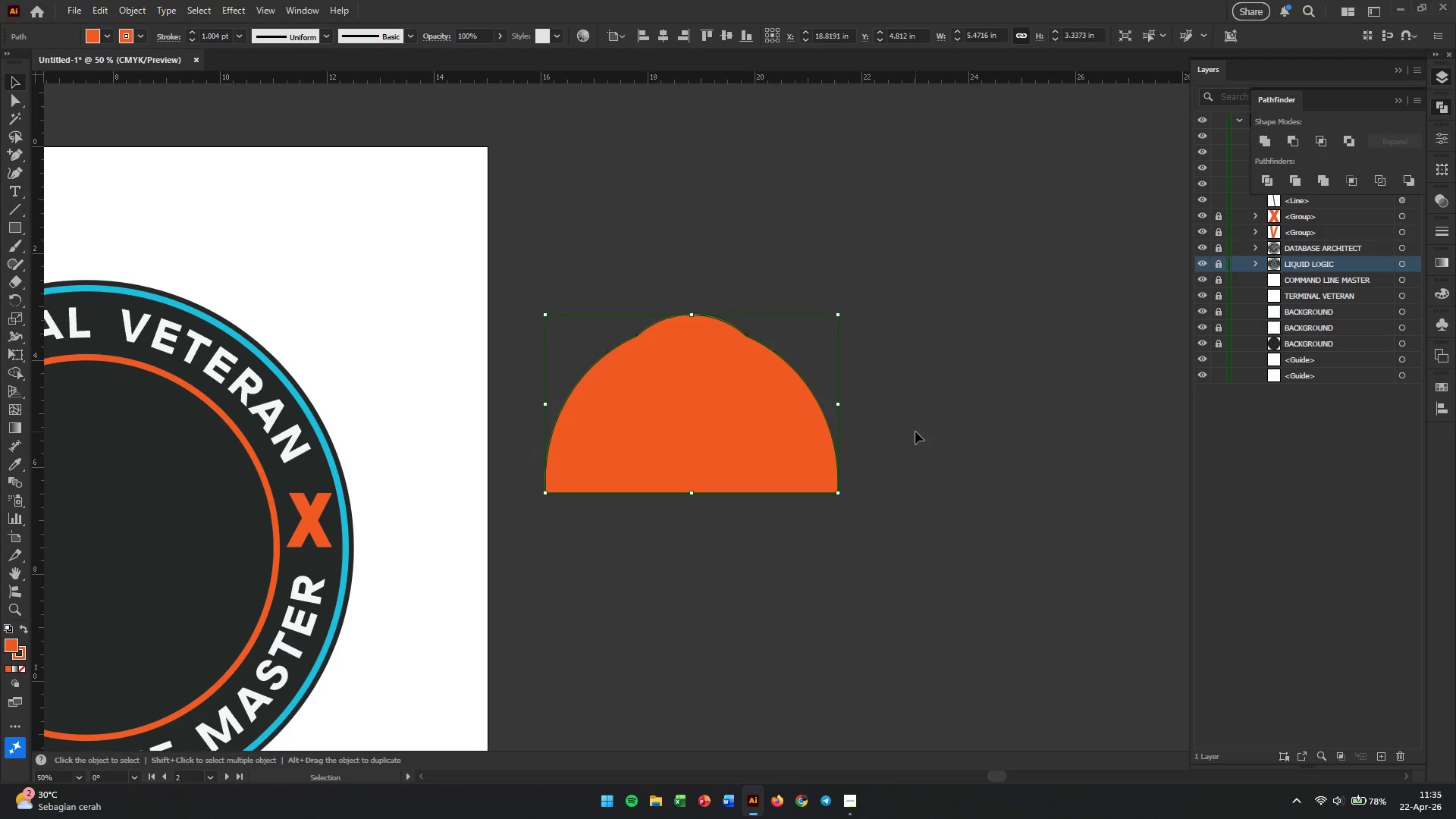 
left_click([915, 431])
 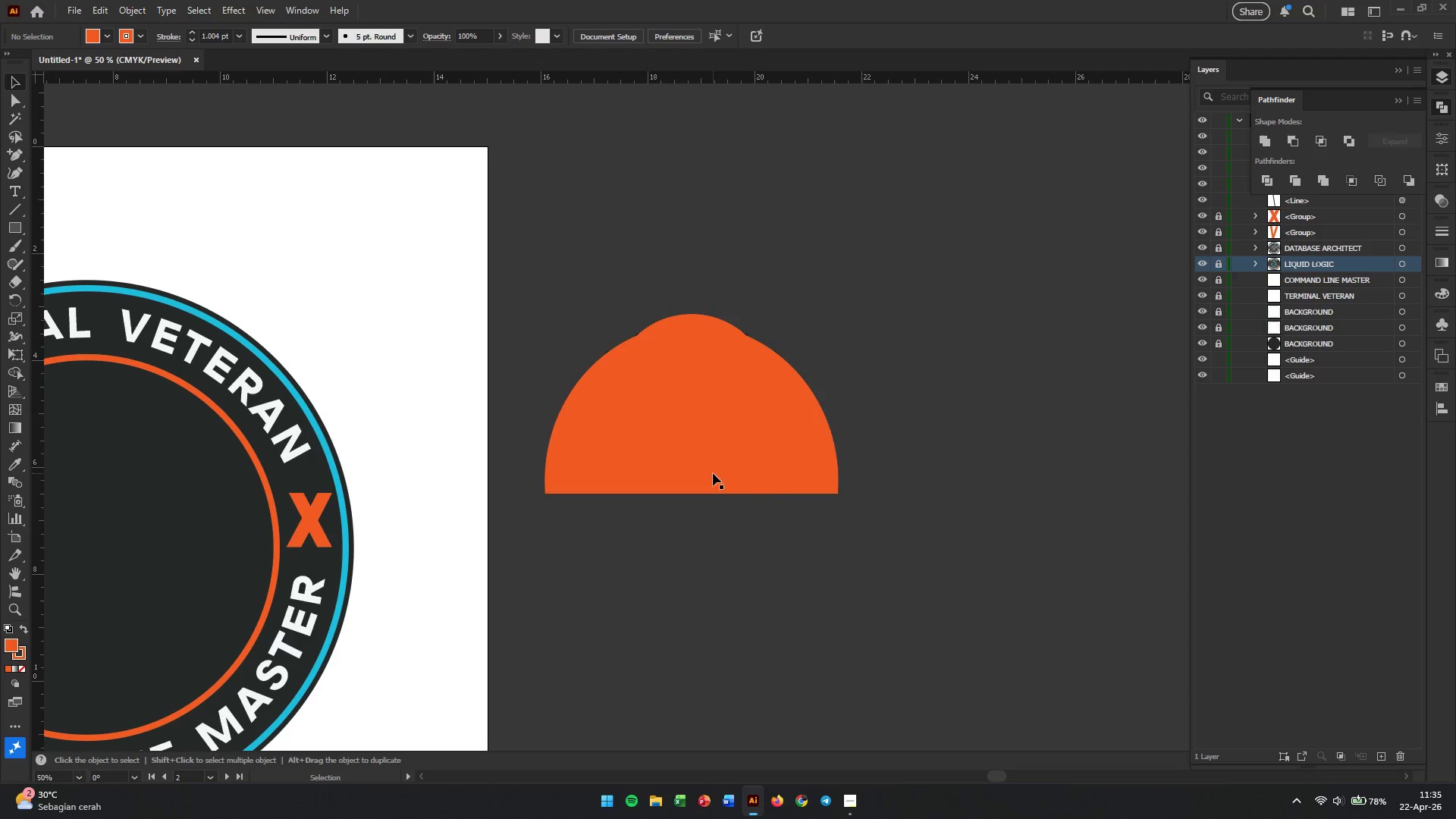 
left_click([713, 473])
 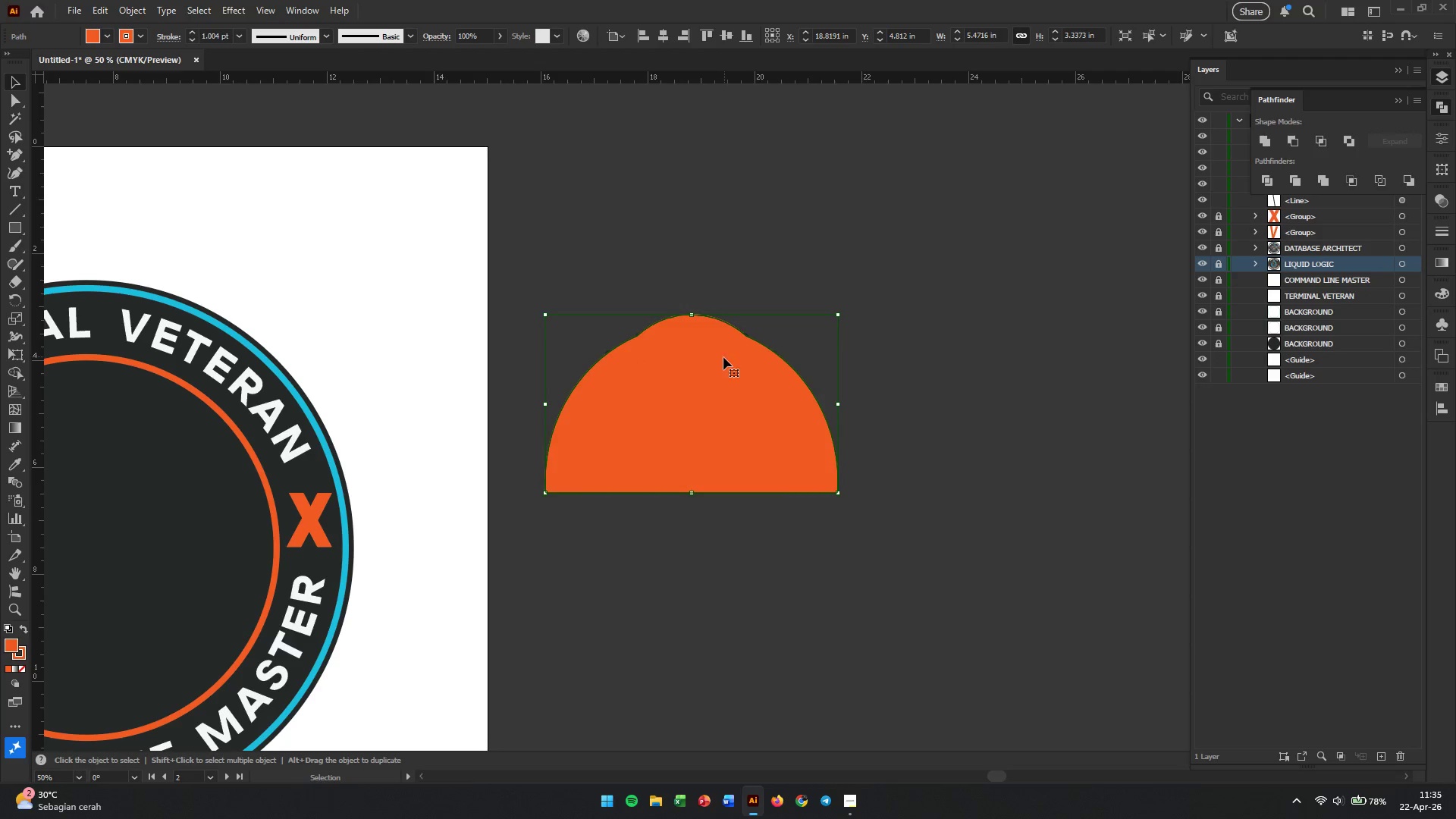 
double_click([820, 328])
 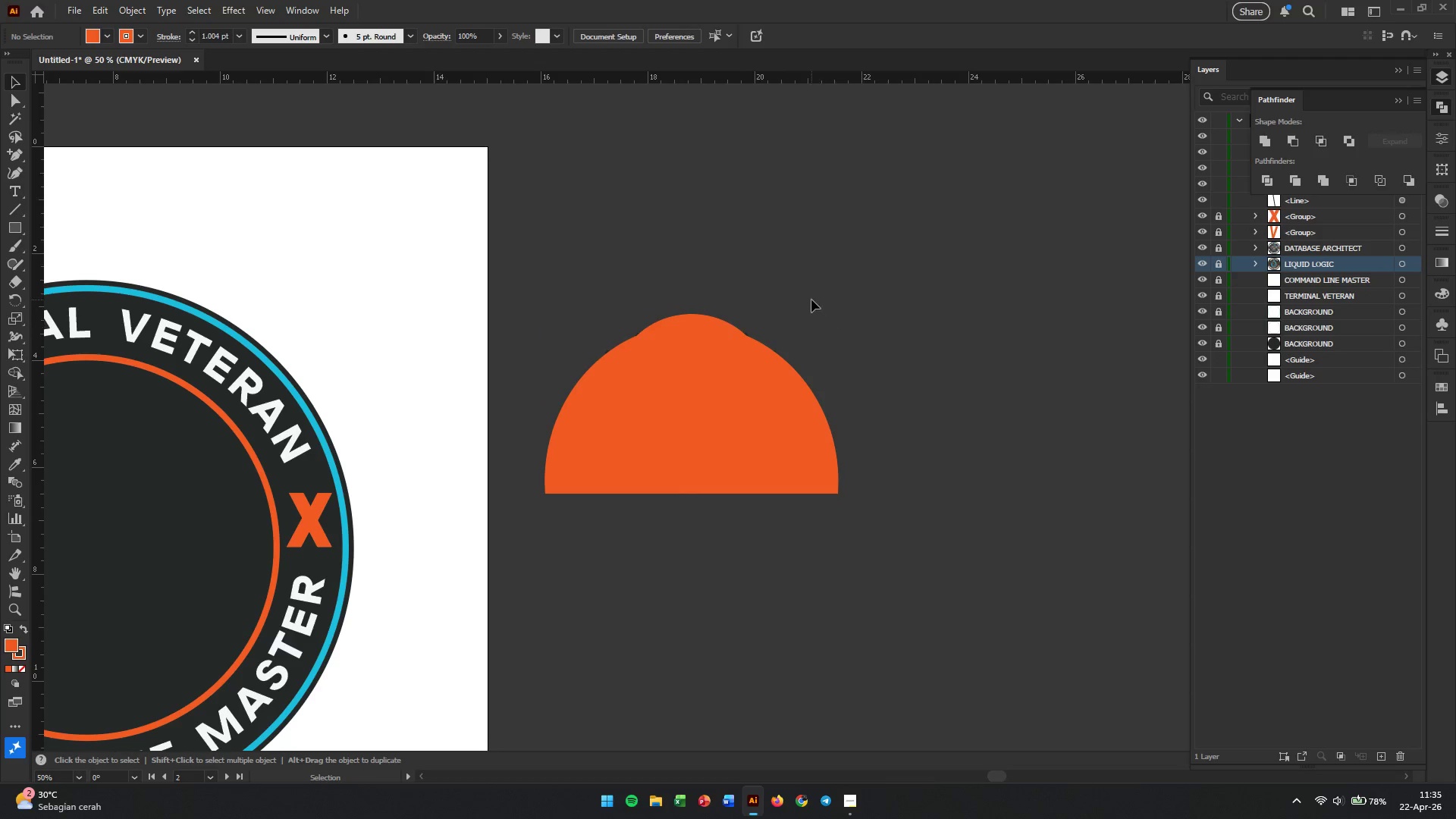 
triple_click([811, 300])
 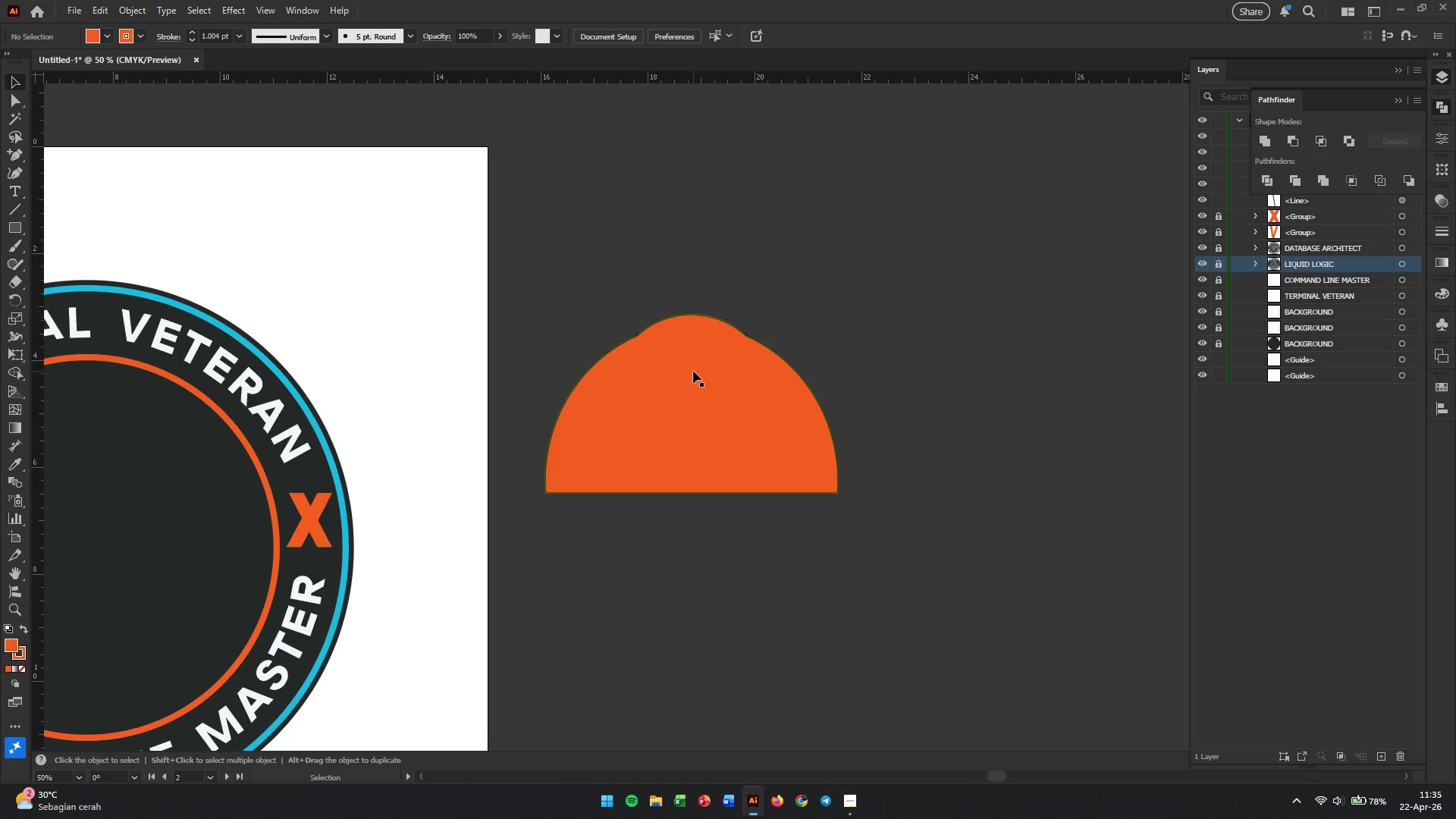 
triple_click([693, 371])
 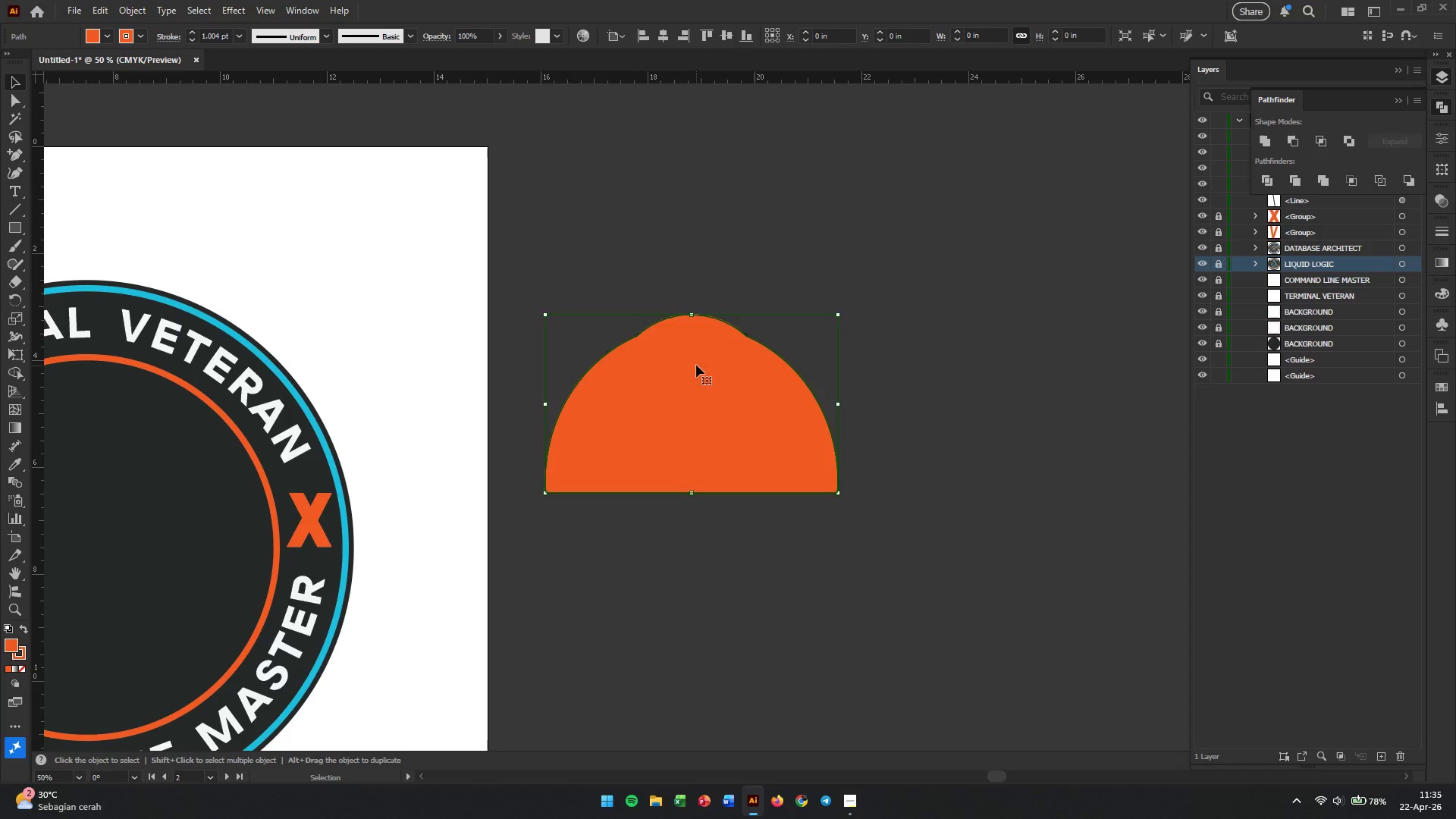 
hold_key(key=AltLeft, duration=0.5)
scroll: coordinate [702, 342], scroll_direction: up, amount: 3.0
 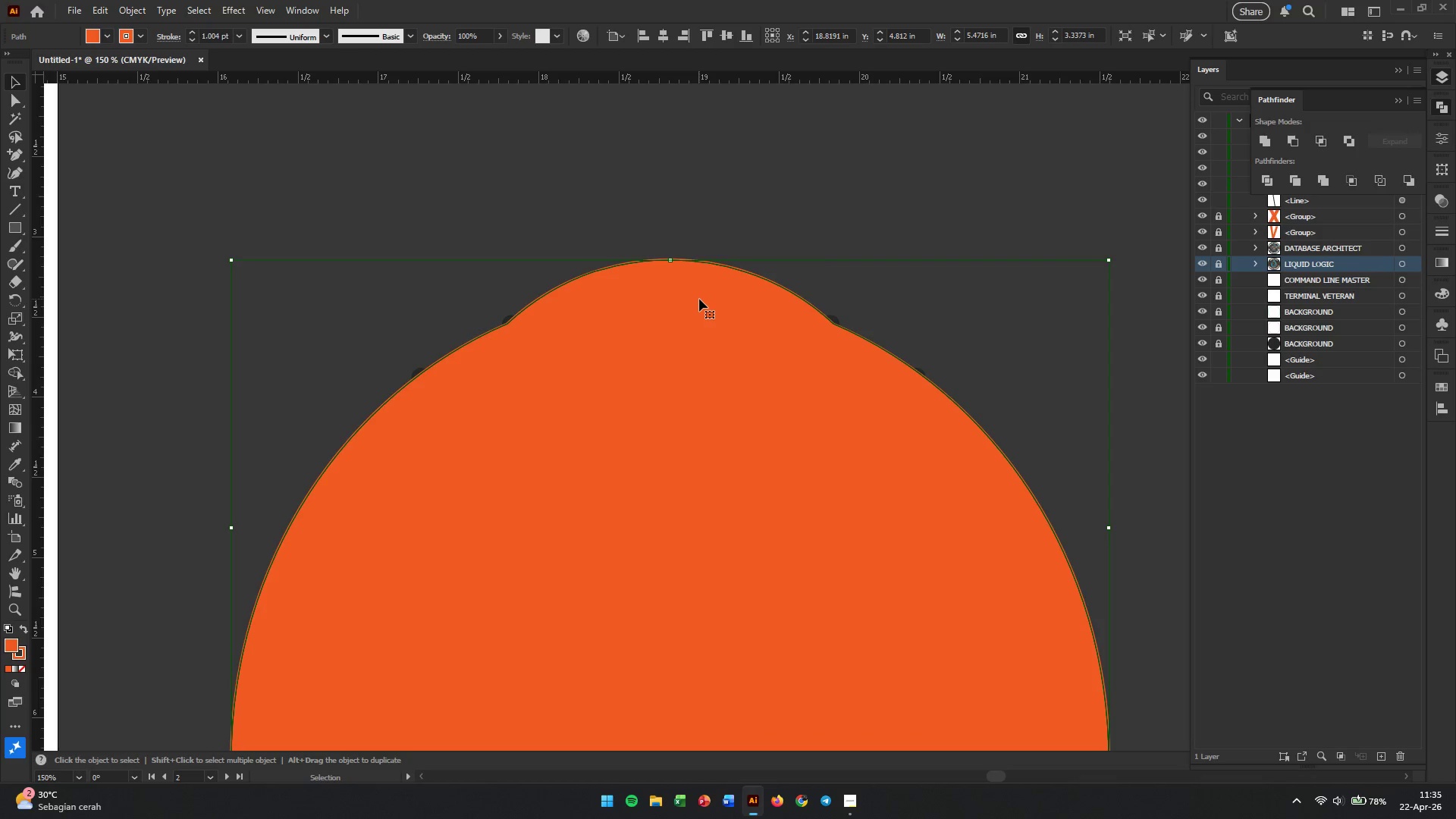 
left_click([699, 299])
 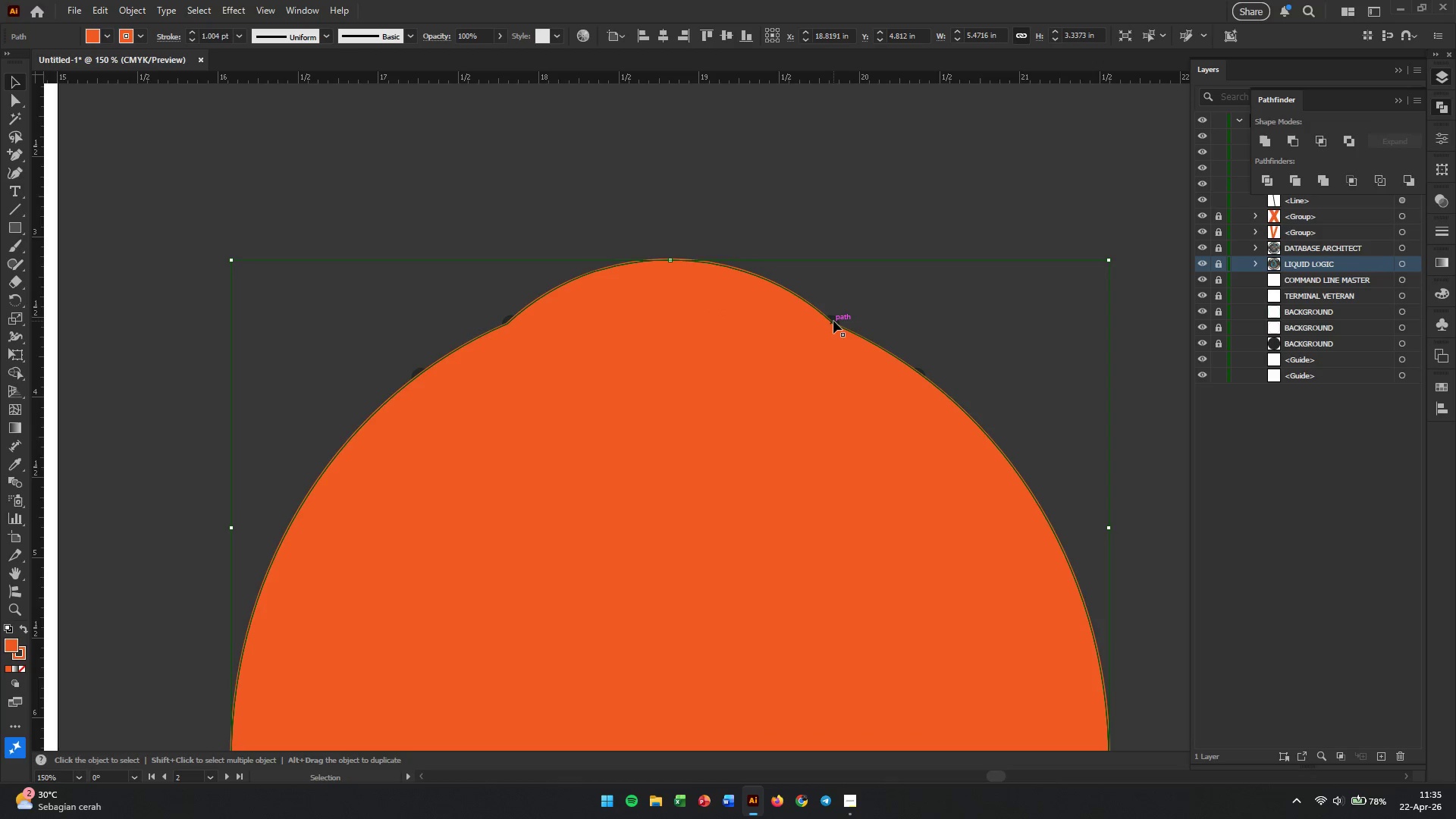 
left_click([833, 321])
 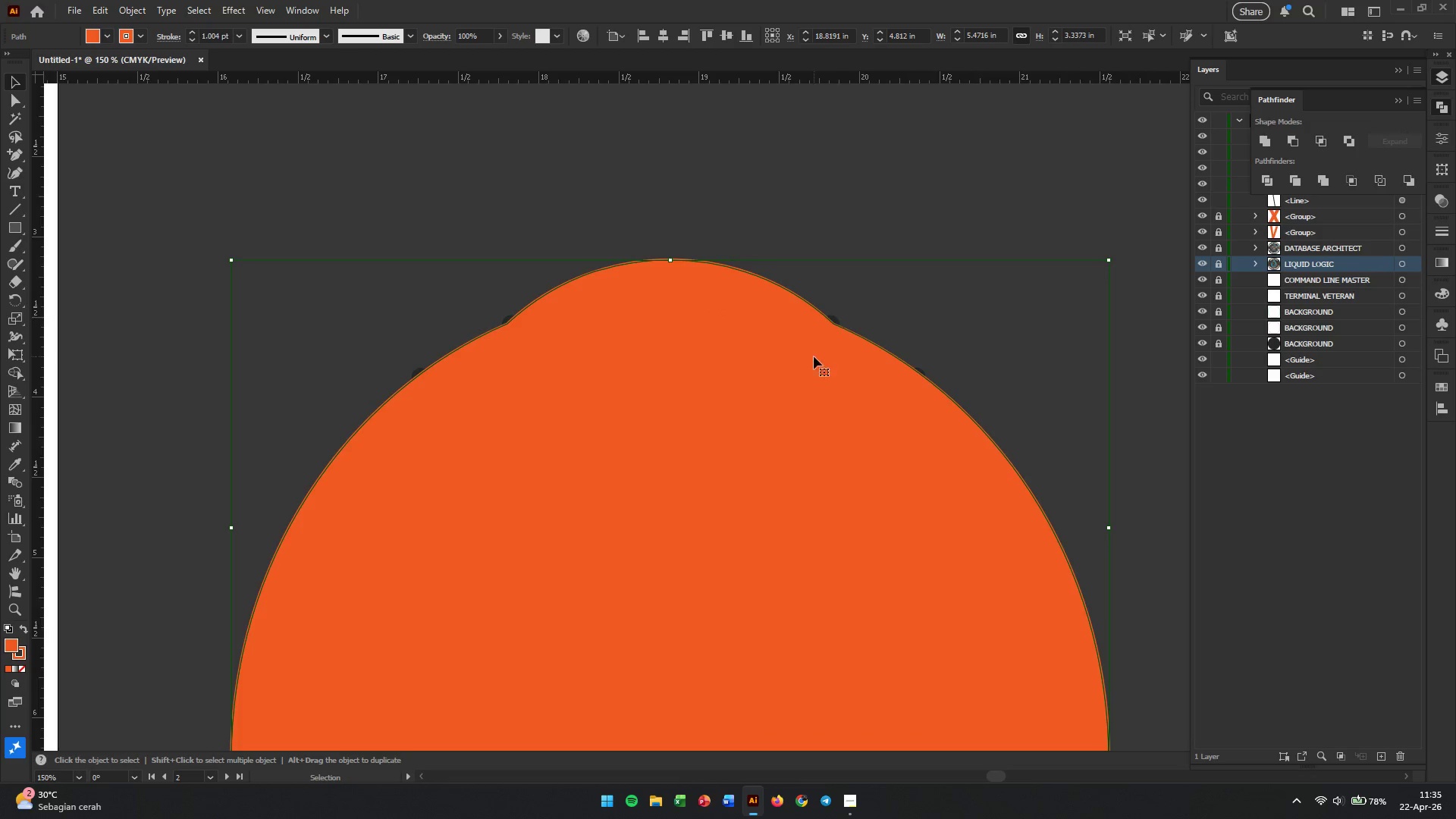 
left_click_drag(start_coordinate=[776, 391], to_coordinate=[783, 499])
 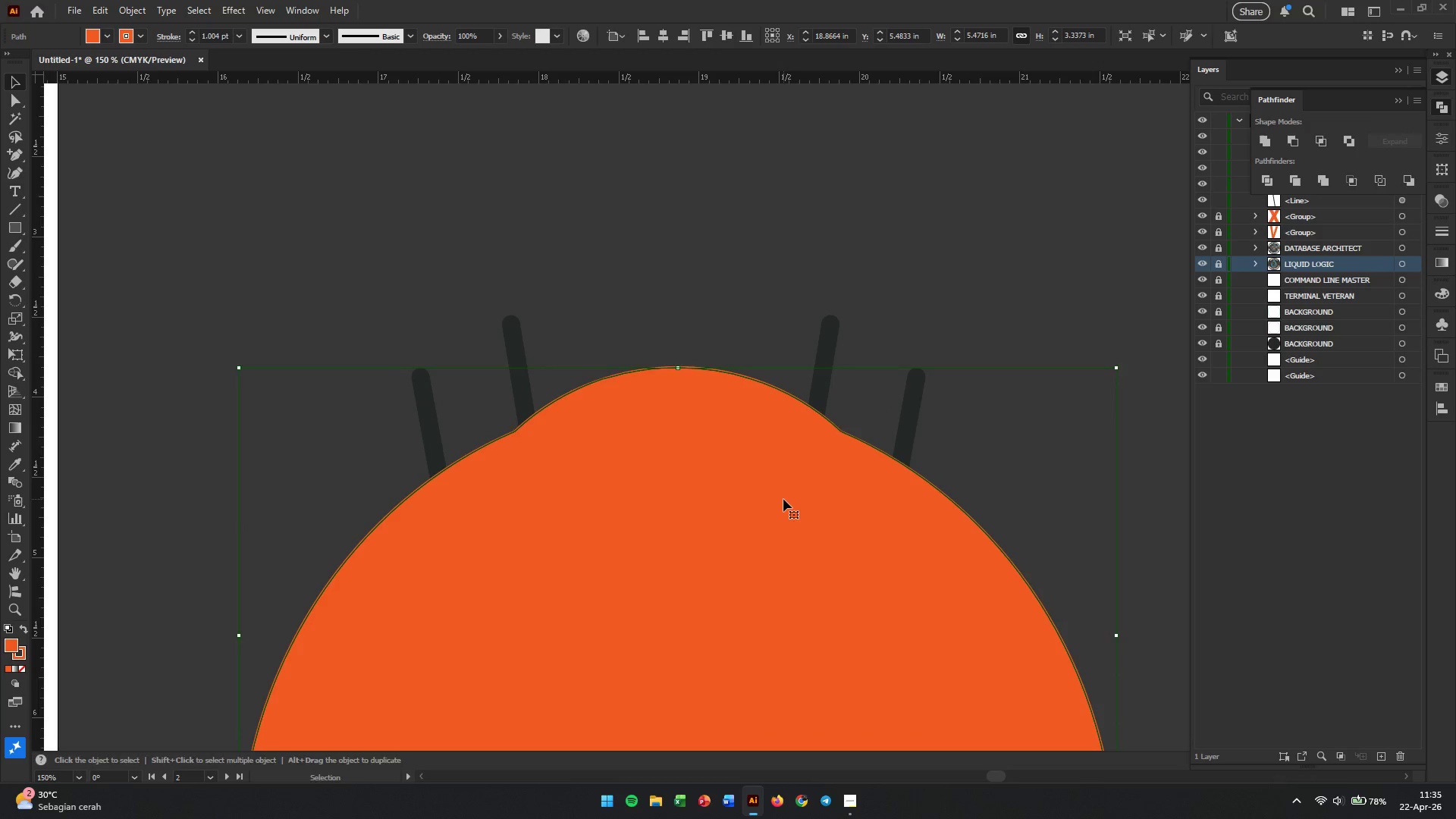 
key(Control+ControlLeft)
 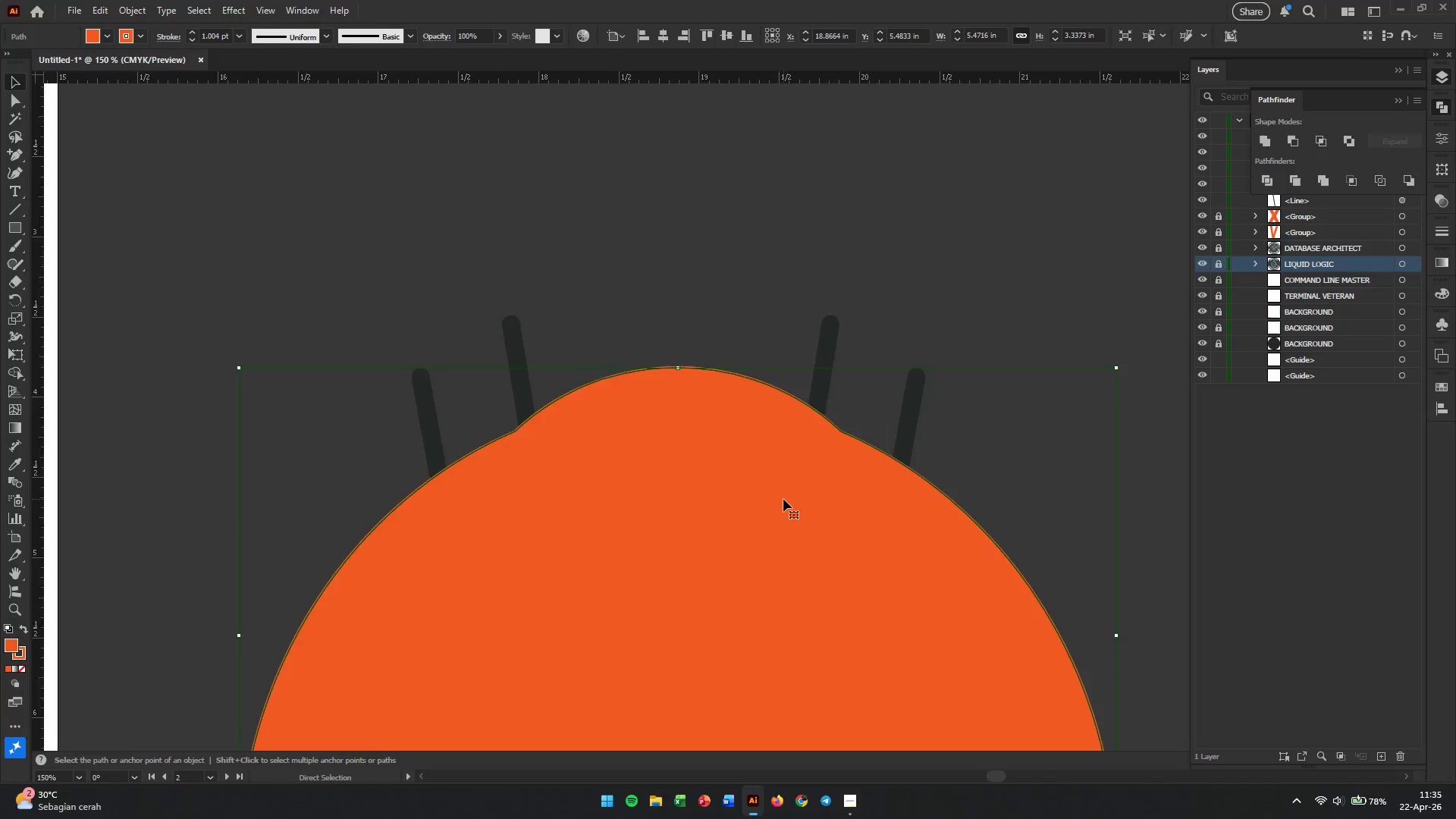 
key(Control+Z)
 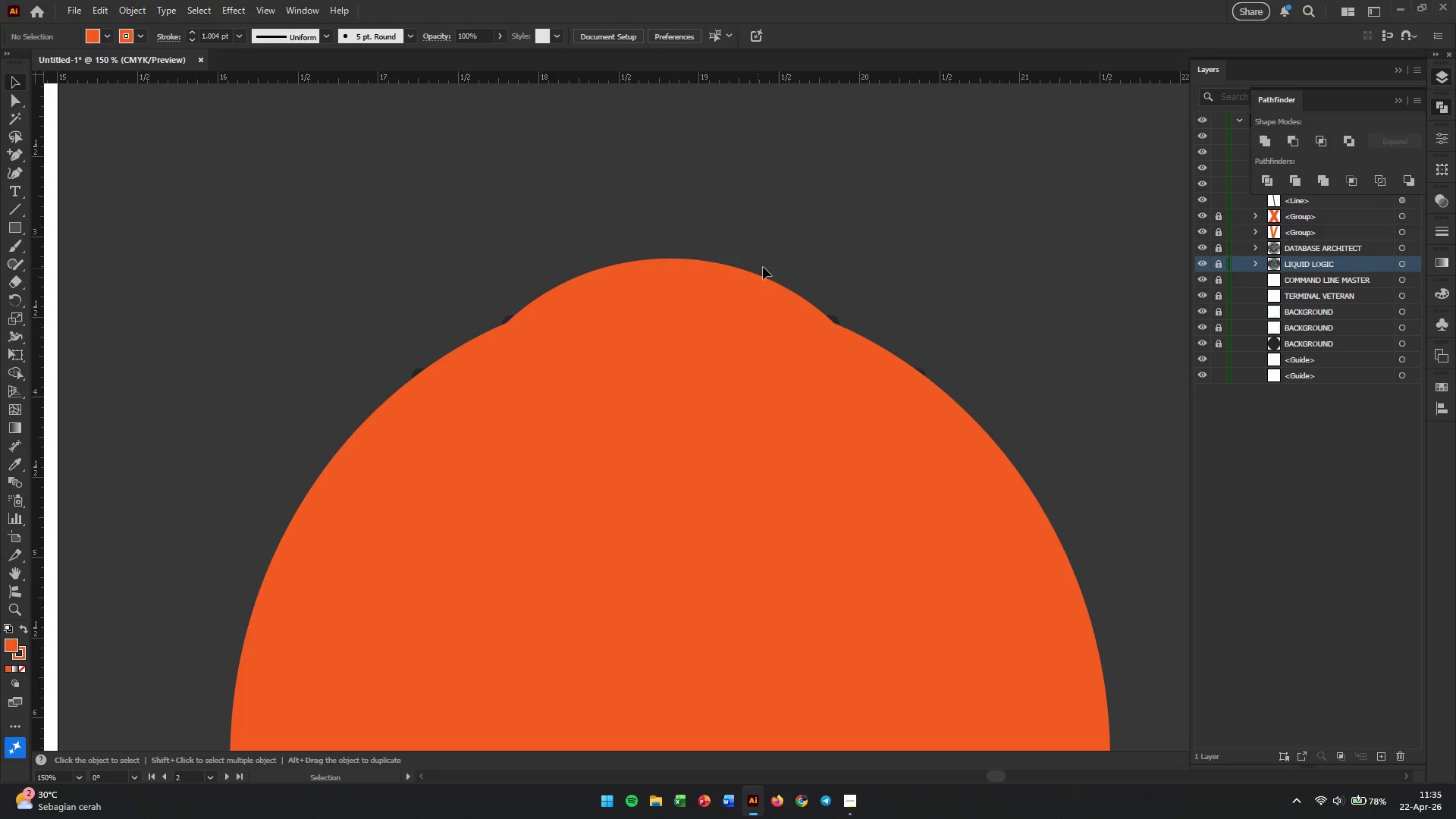 
double_click([698, 290])
 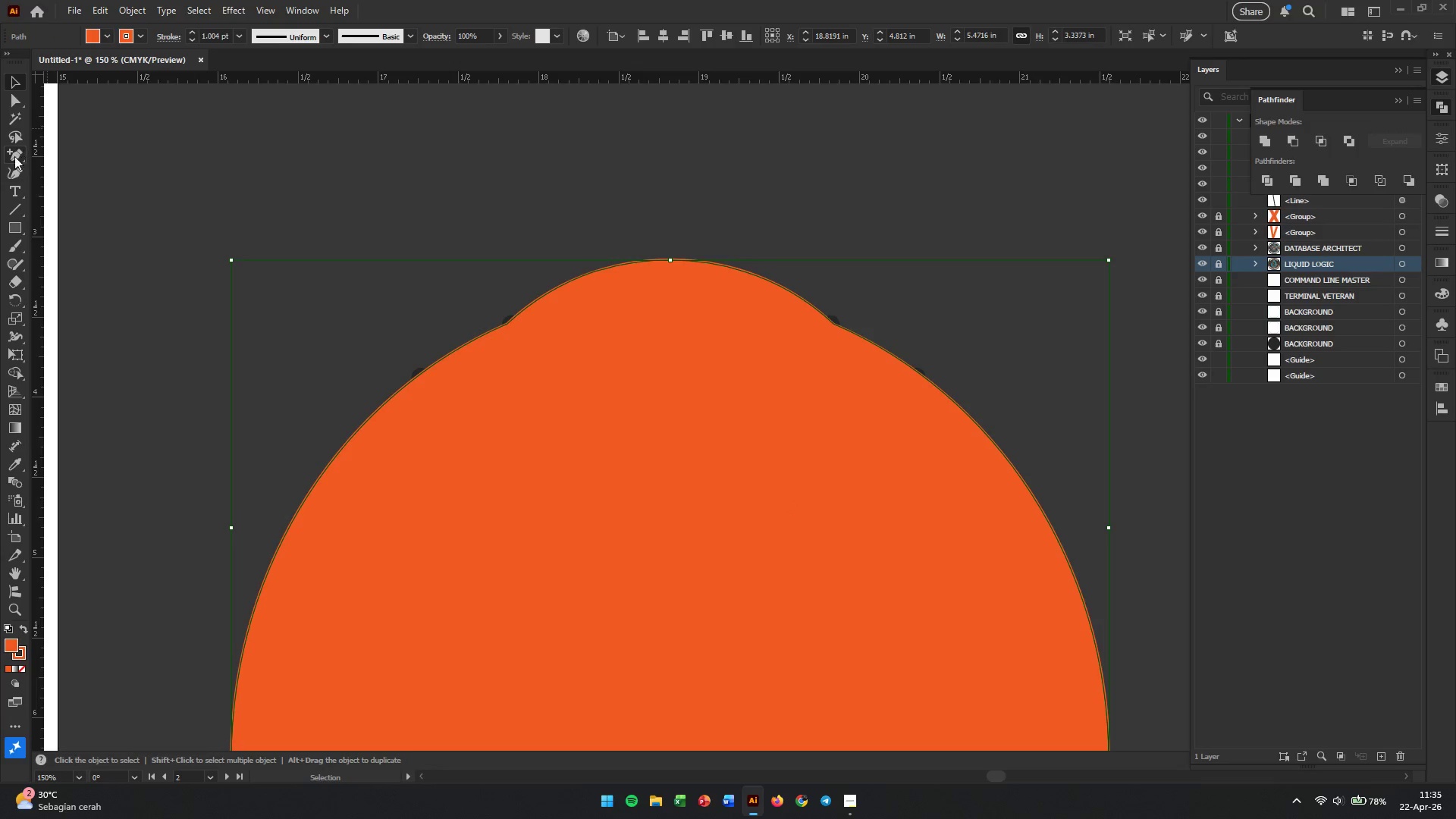 
left_click([11, 155])
 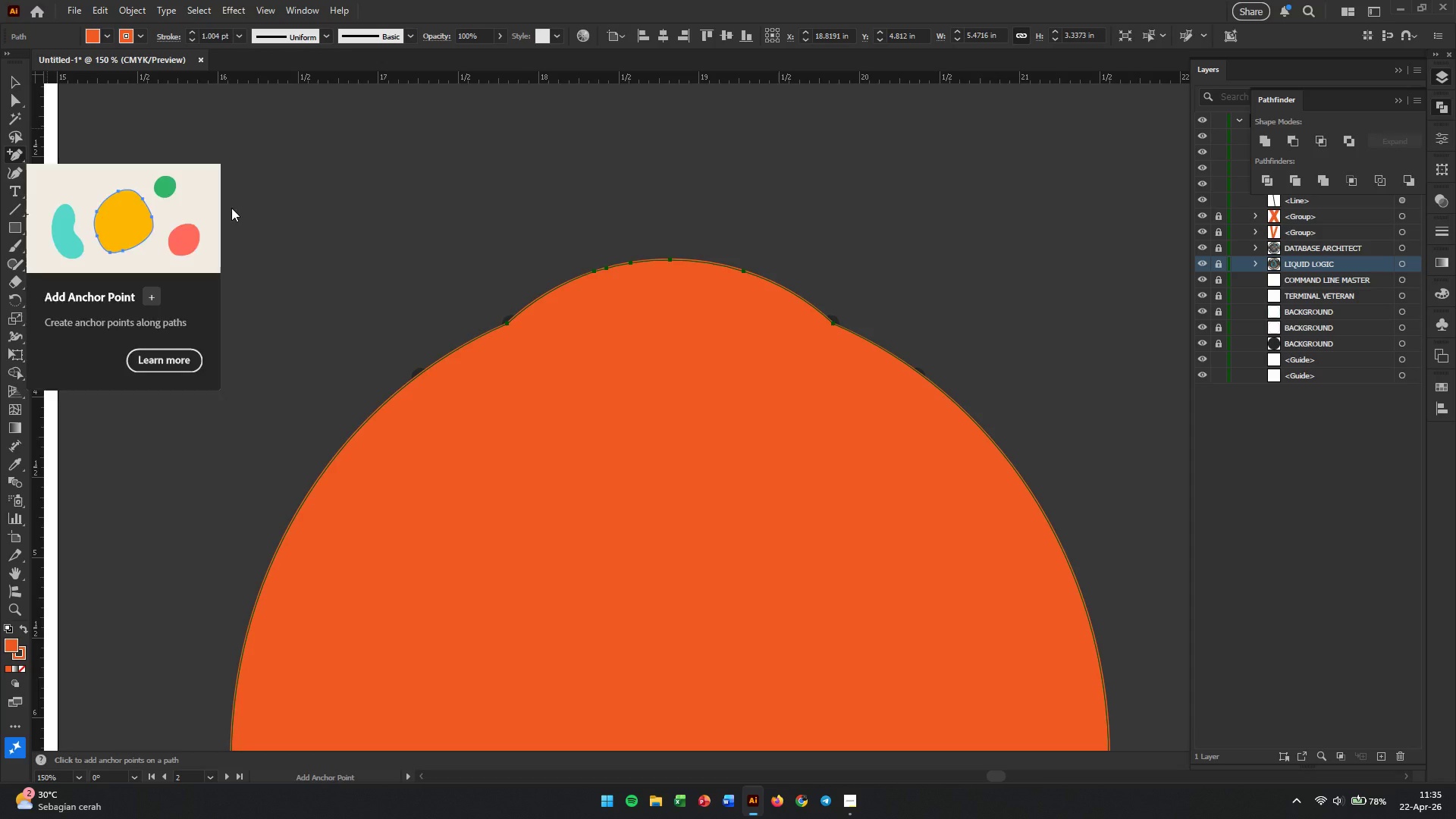 
hold_key(key=AltLeft, duration=0.72)
scroll: coordinate [529, 326], scroll_direction: up, amount: 3.0
 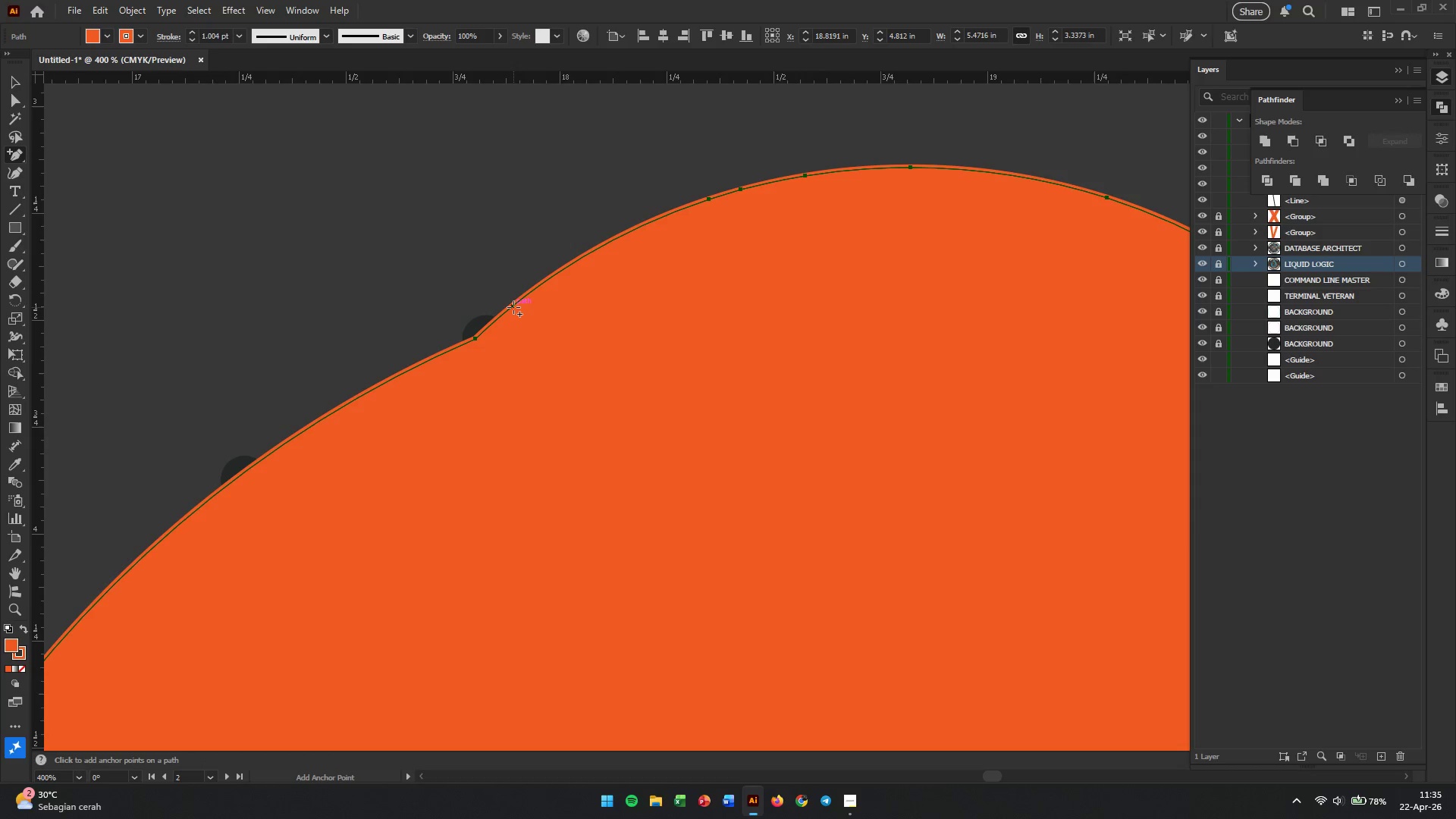 
left_click([513, 307])
 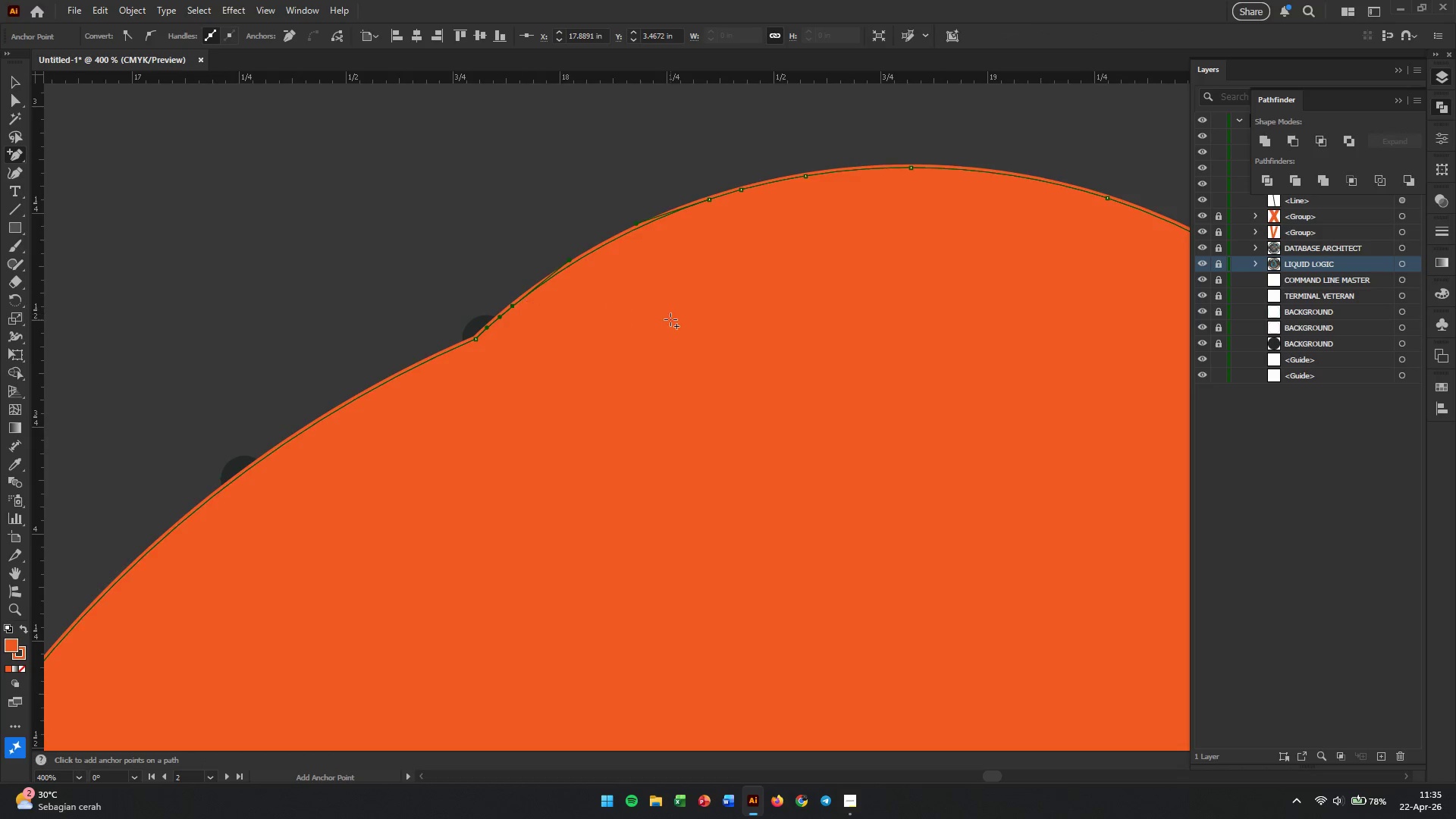 
hold_key(key=Space, duration=0.7)
 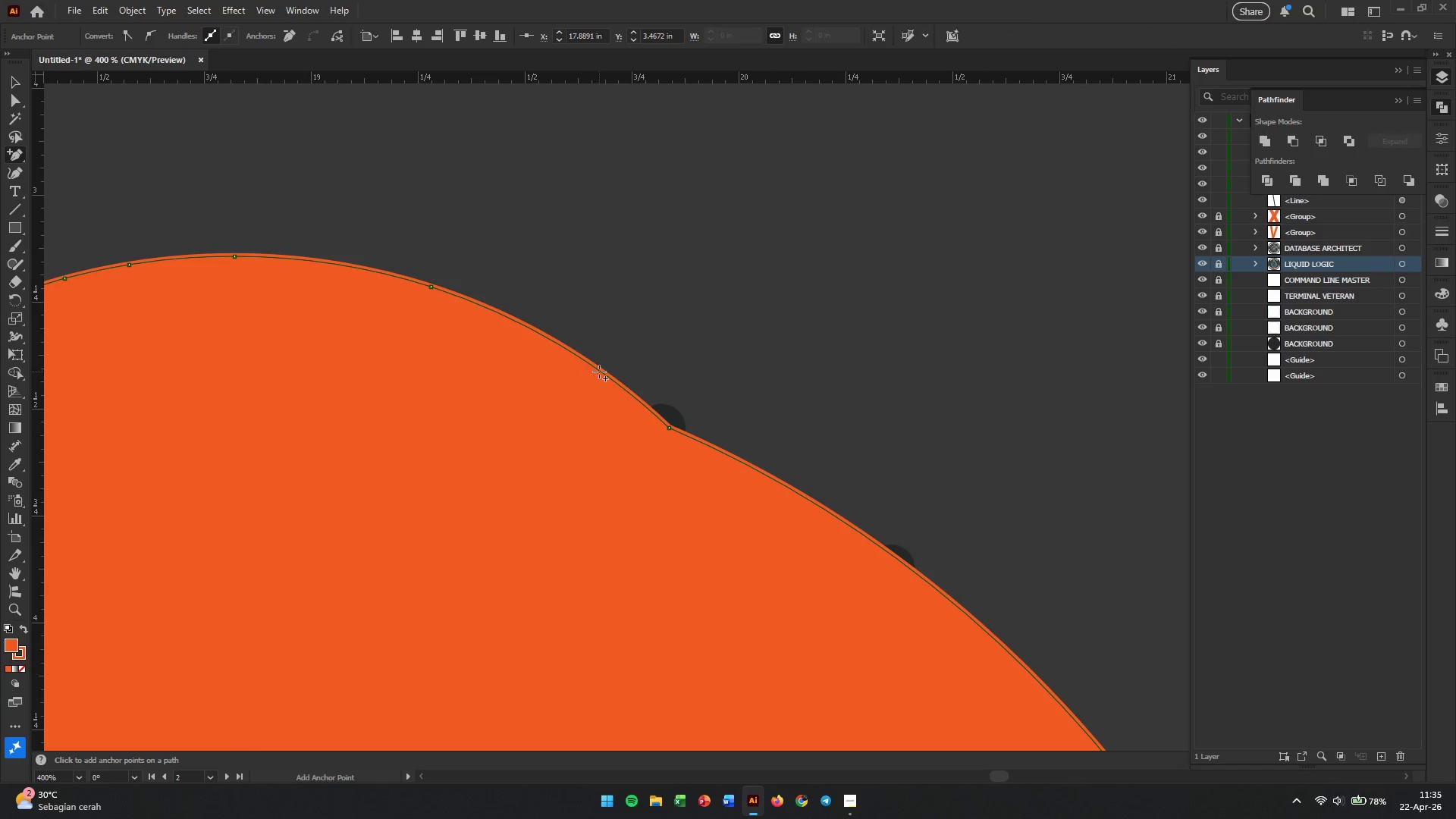 
left_click_drag(start_coordinate=[833, 336], to_coordinate=[157, 425])
 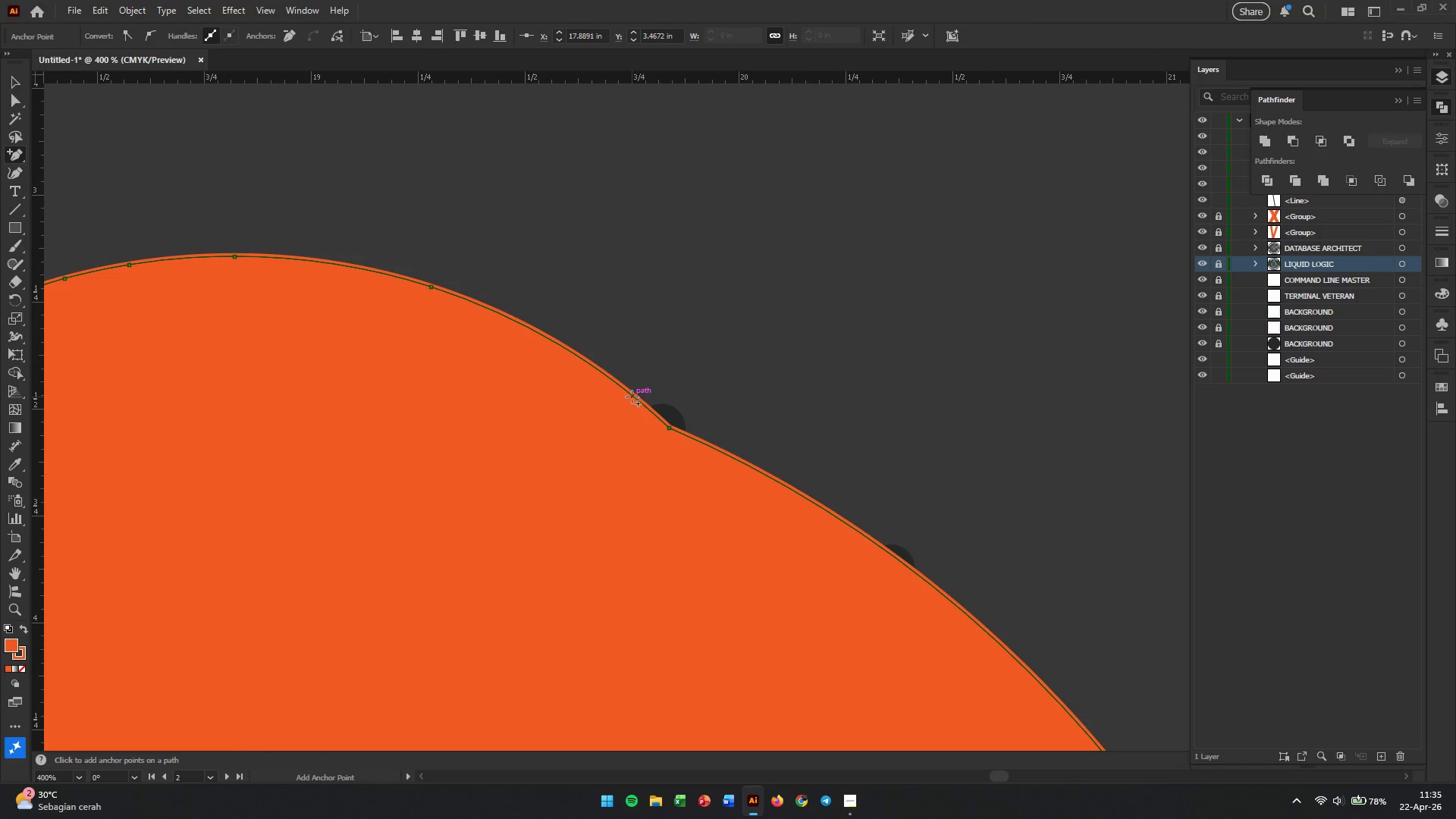 
left_click([632, 397])
 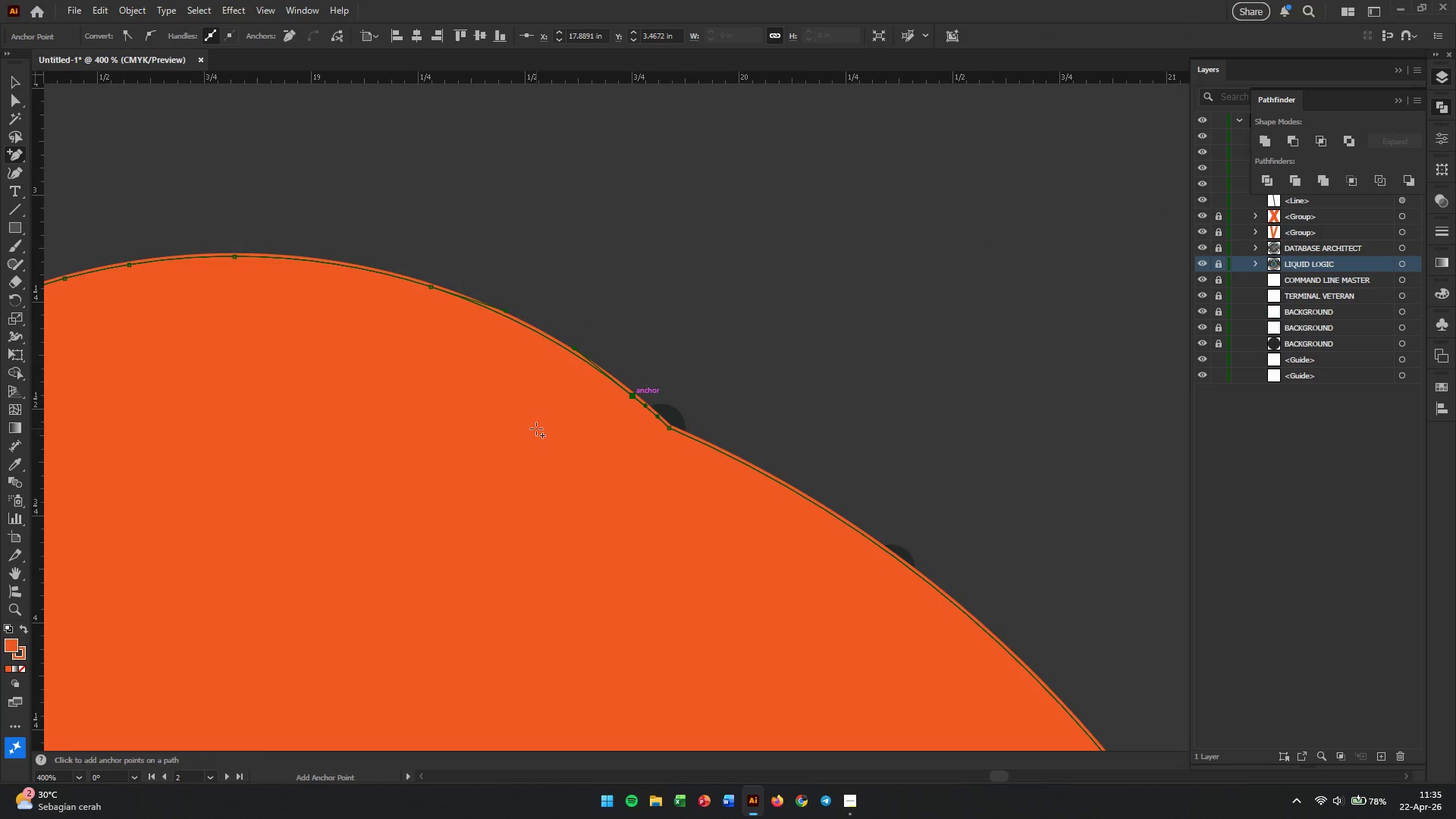 
hold_key(key=Space, duration=0.7)
 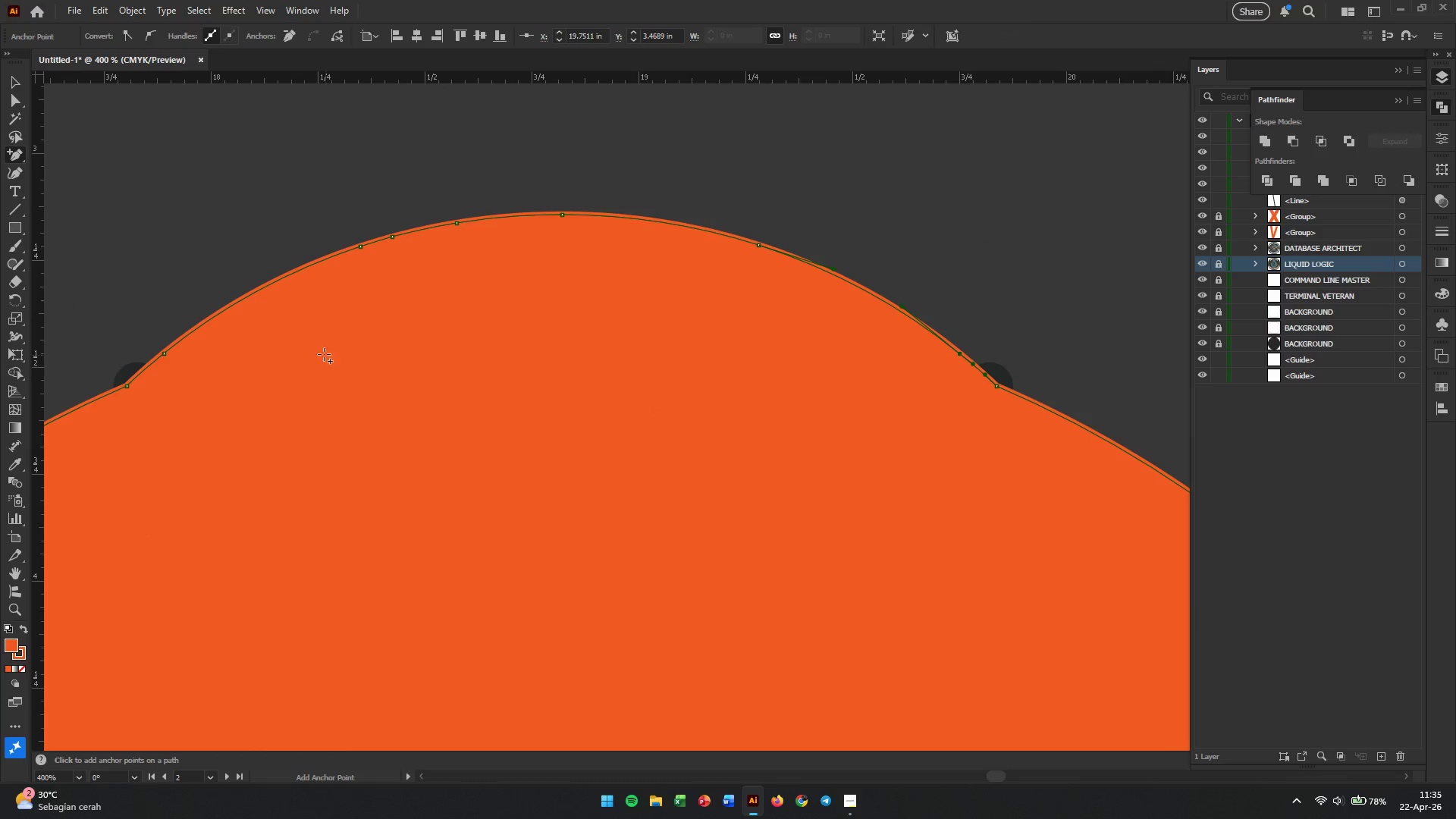 
left_click_drag(start_coordinate=[523, 432], to_coordinate=[852, 390])
 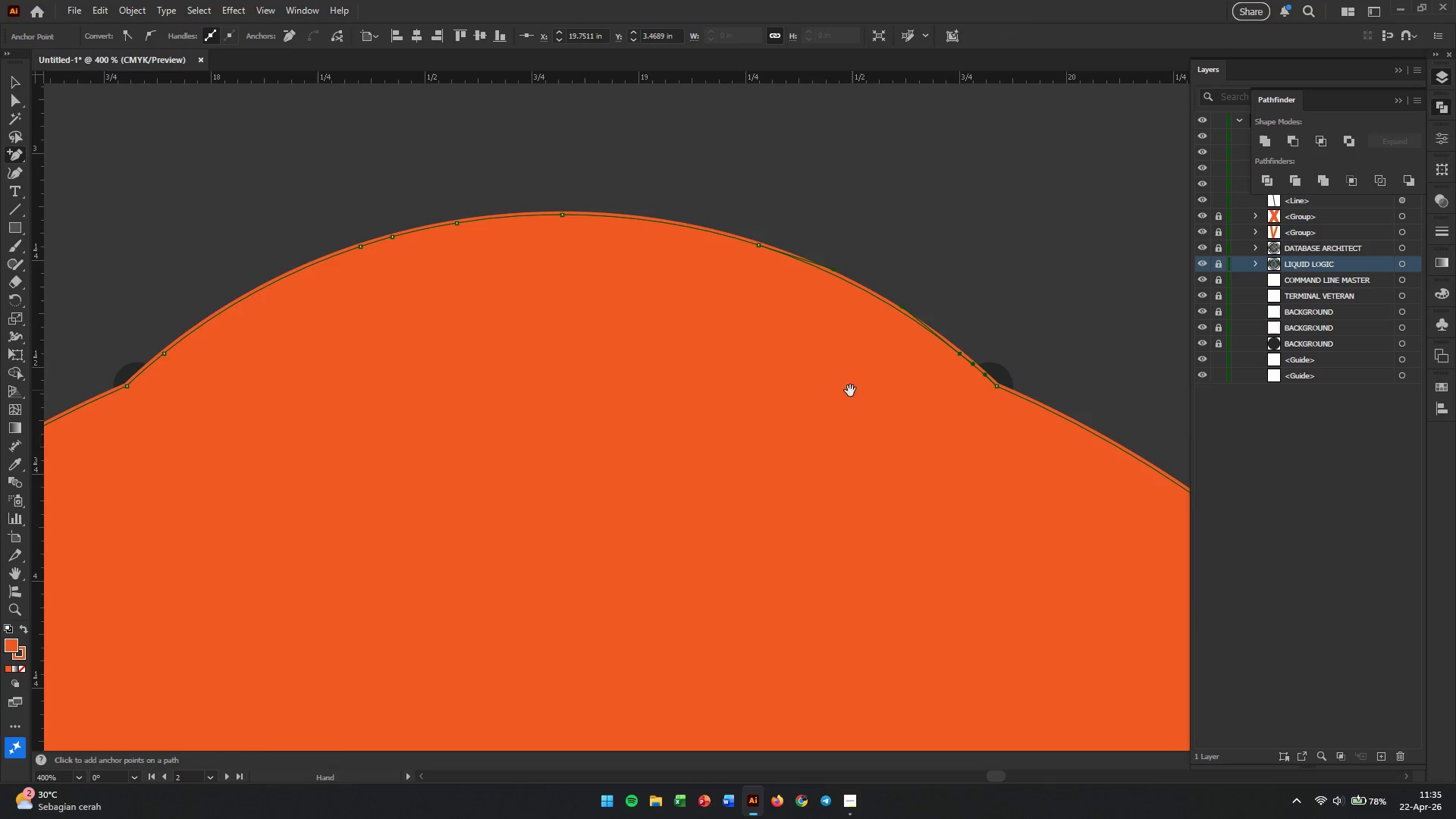 
hold_key(key=Space, duration=20.95)
 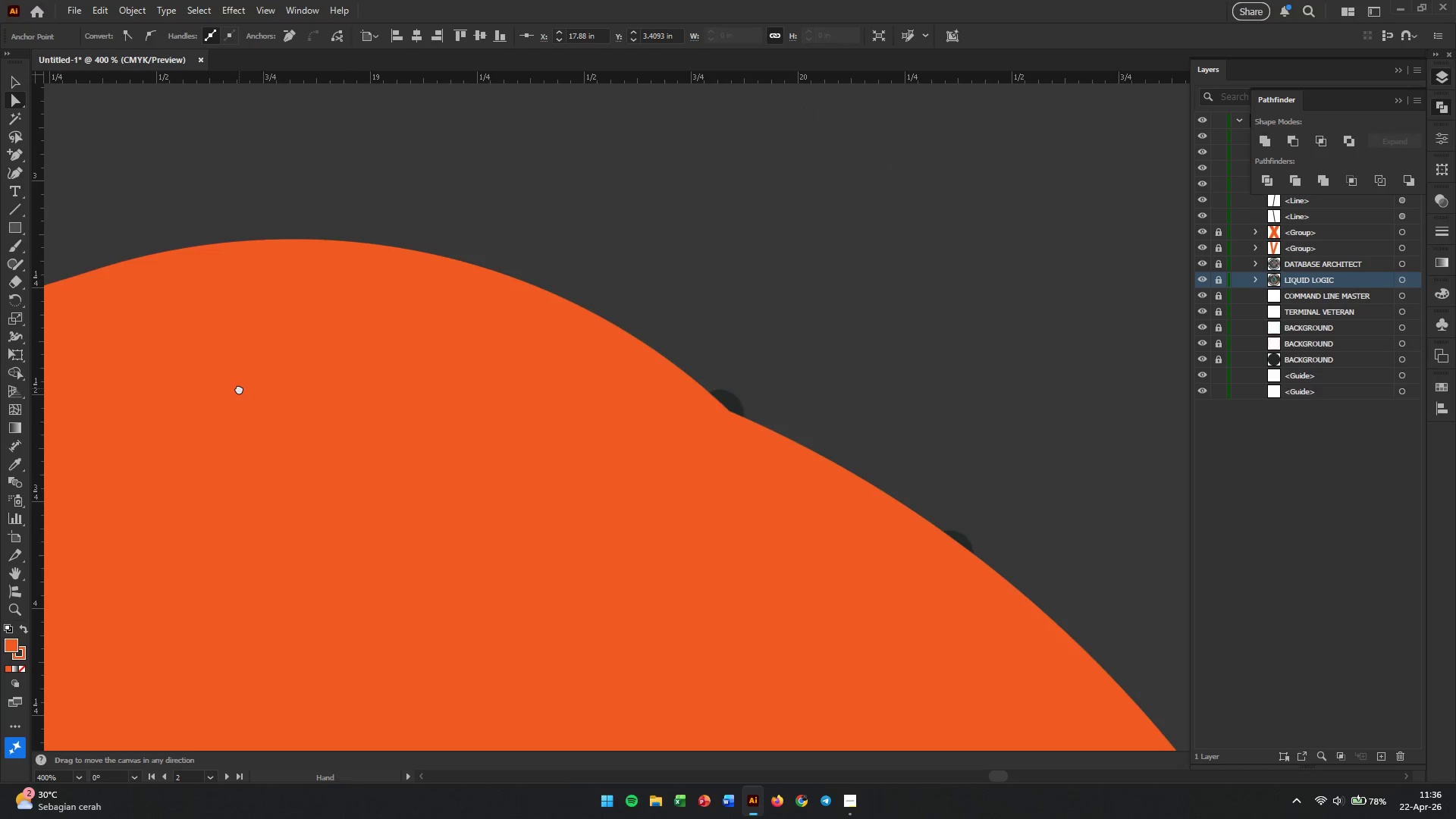 
left_click([17, 99])
 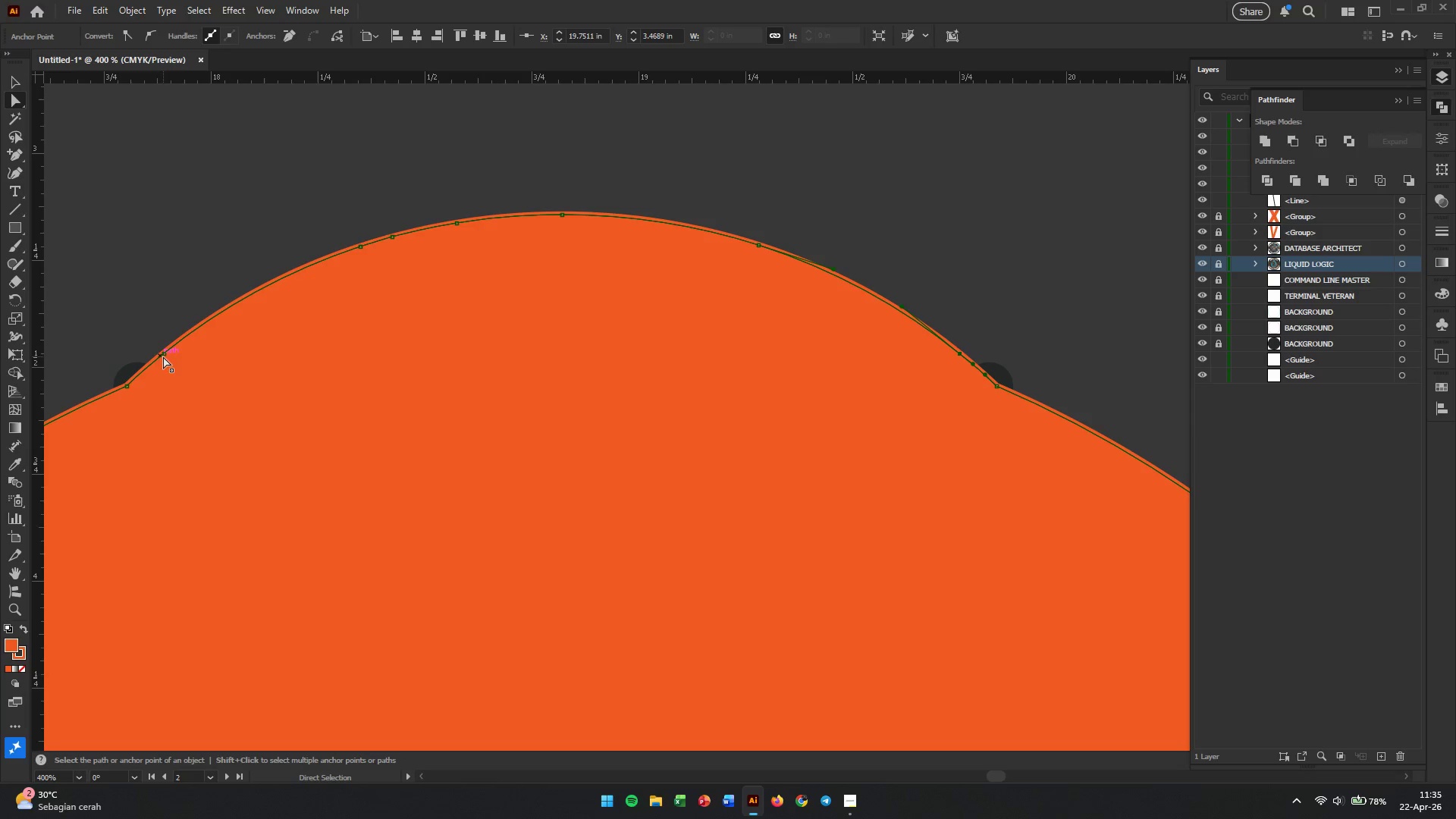 
left_click_drag(start_coordinate=[165, 356], to_coordinate=[167, 318])
 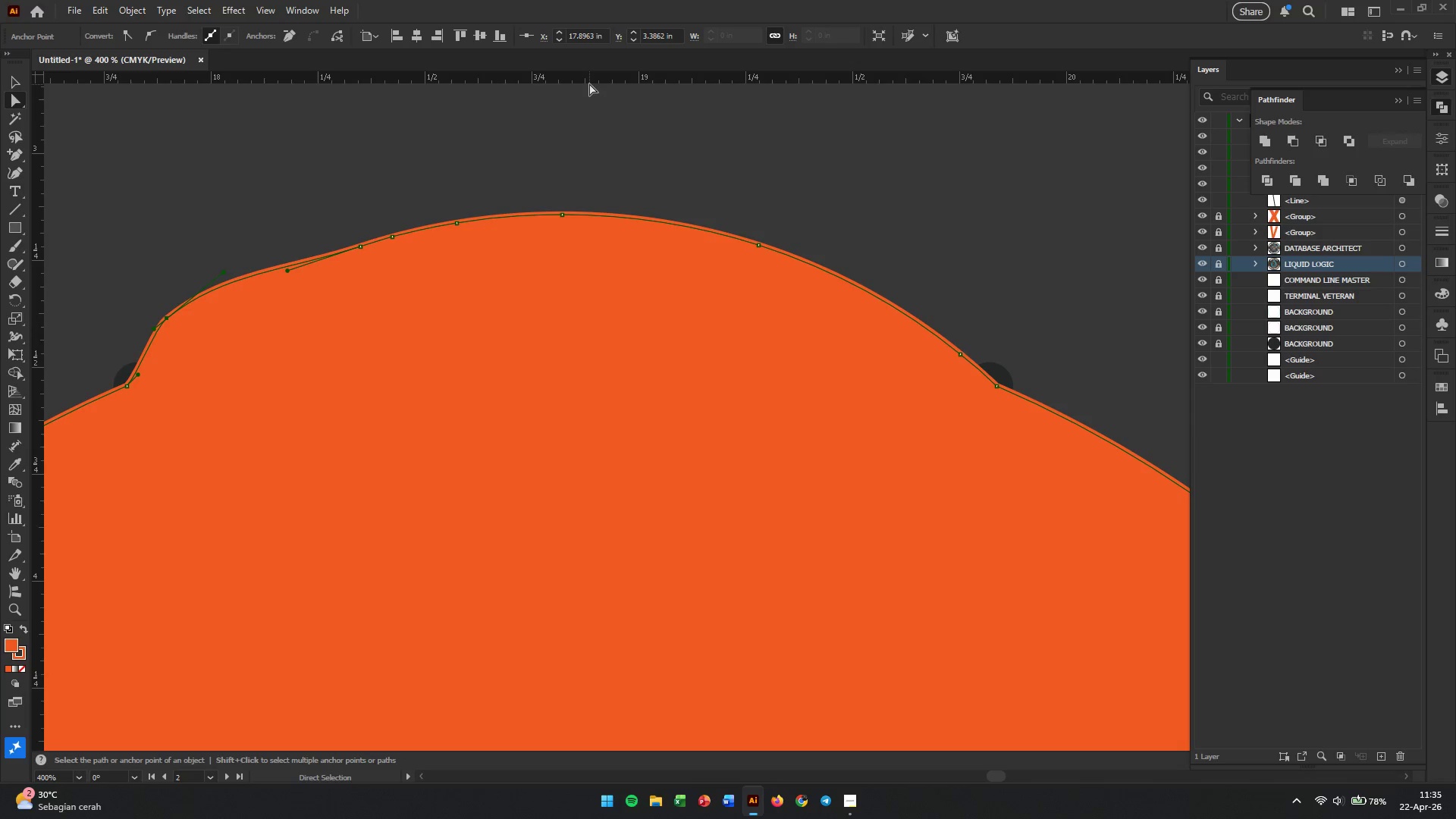 
left_click_drag(start_coordinate=[591, 80], to_coordinate=[527, 329])
 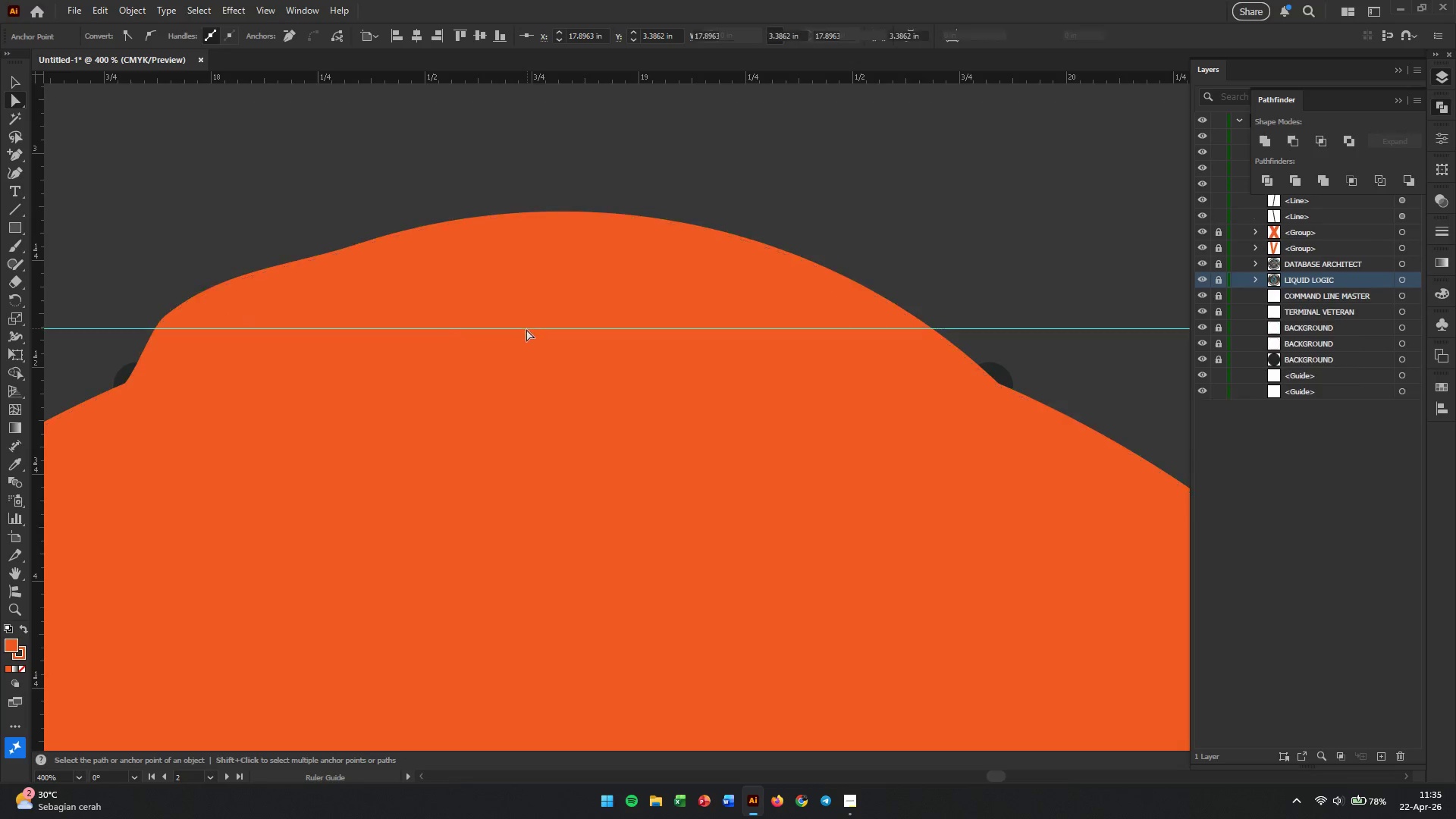 
hold_key(key=AltLeft, duration=0.81)
scroll: coordinate [155, 344], scroll_direction: up, amount: 3.0
 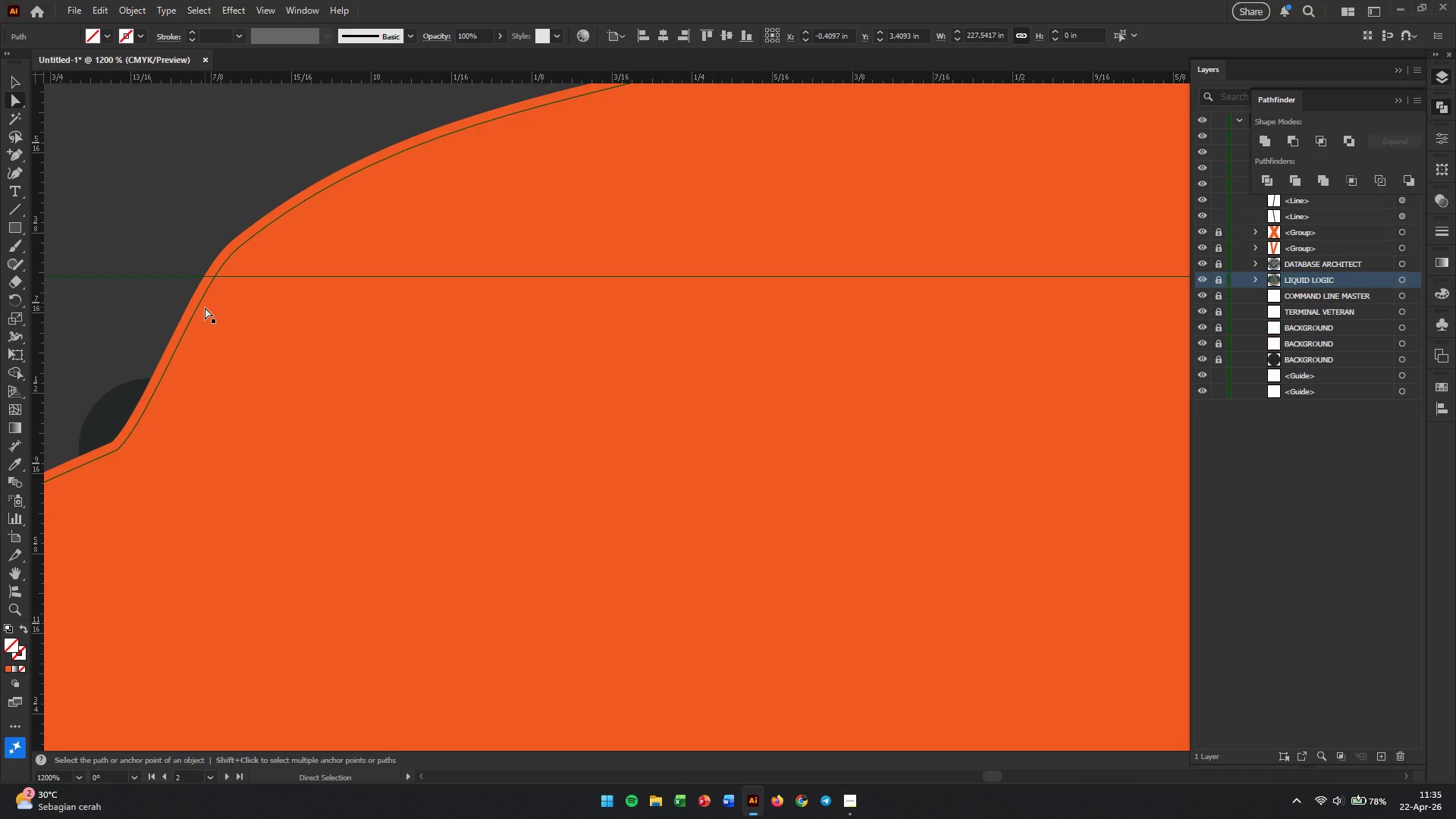 
left_click([205, 307])
 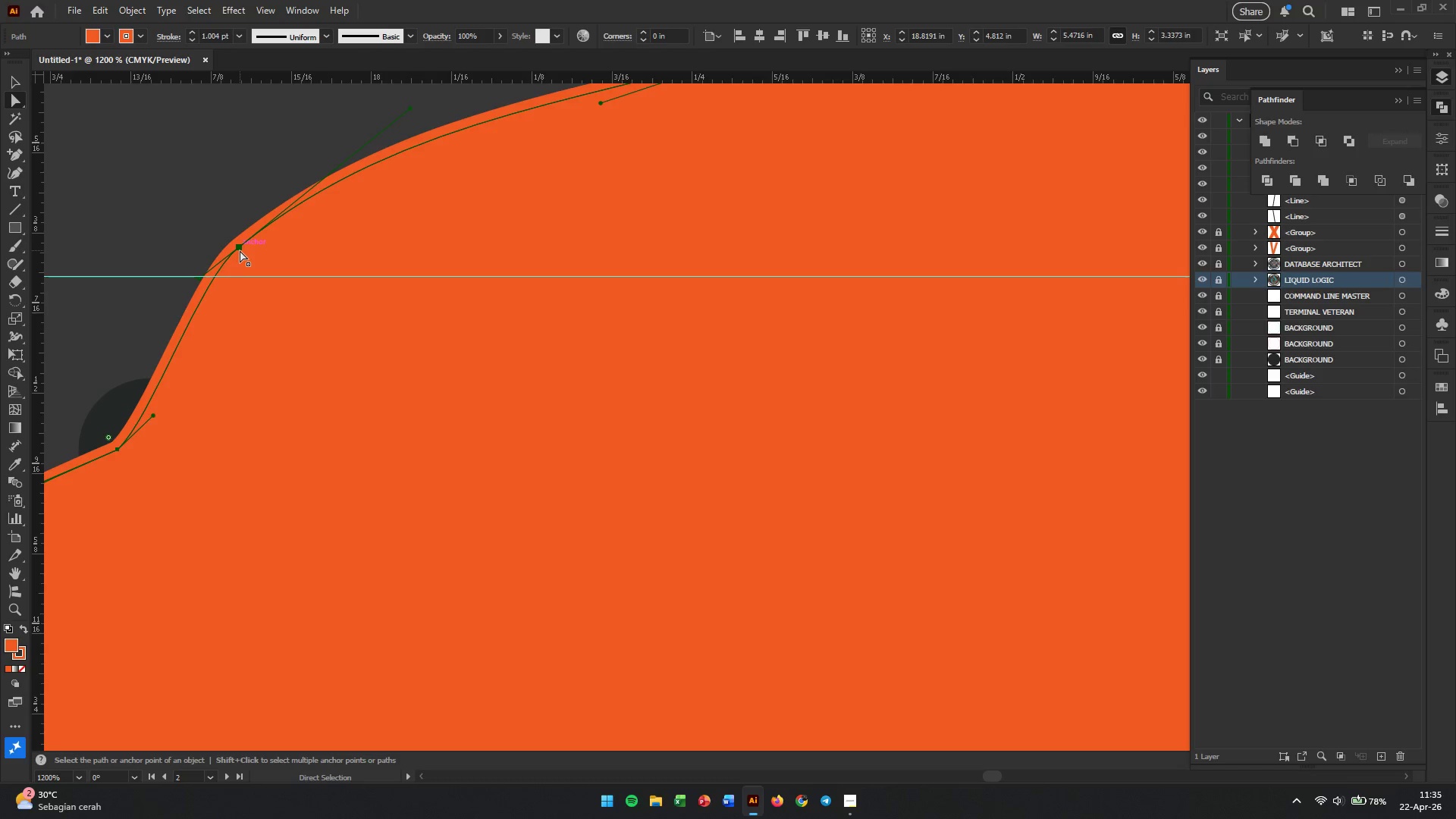 
left_click_drag(start_coordinate=[239, 246], to_coordinate=[218, 272])
 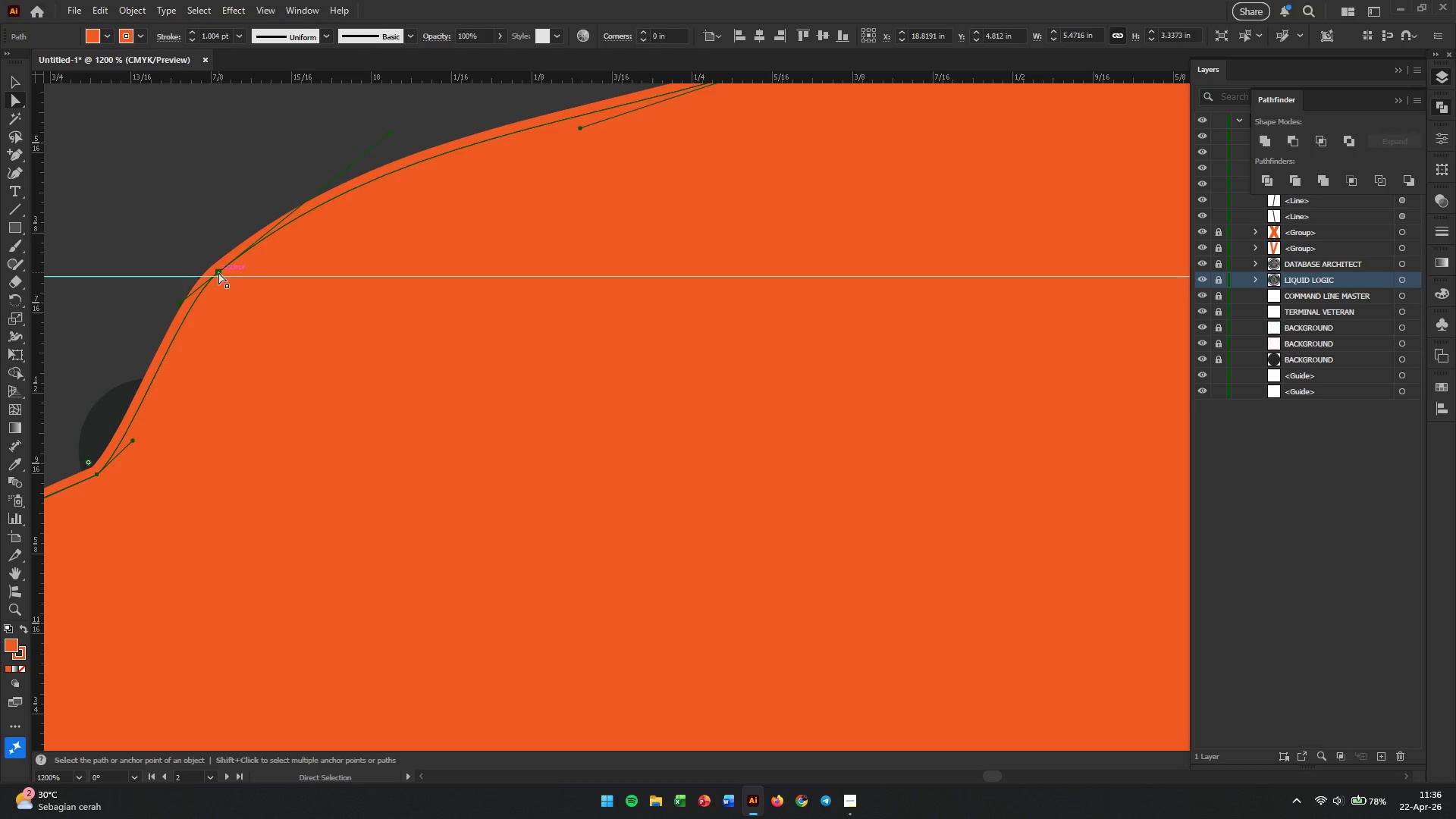 
key(Control+Z)
 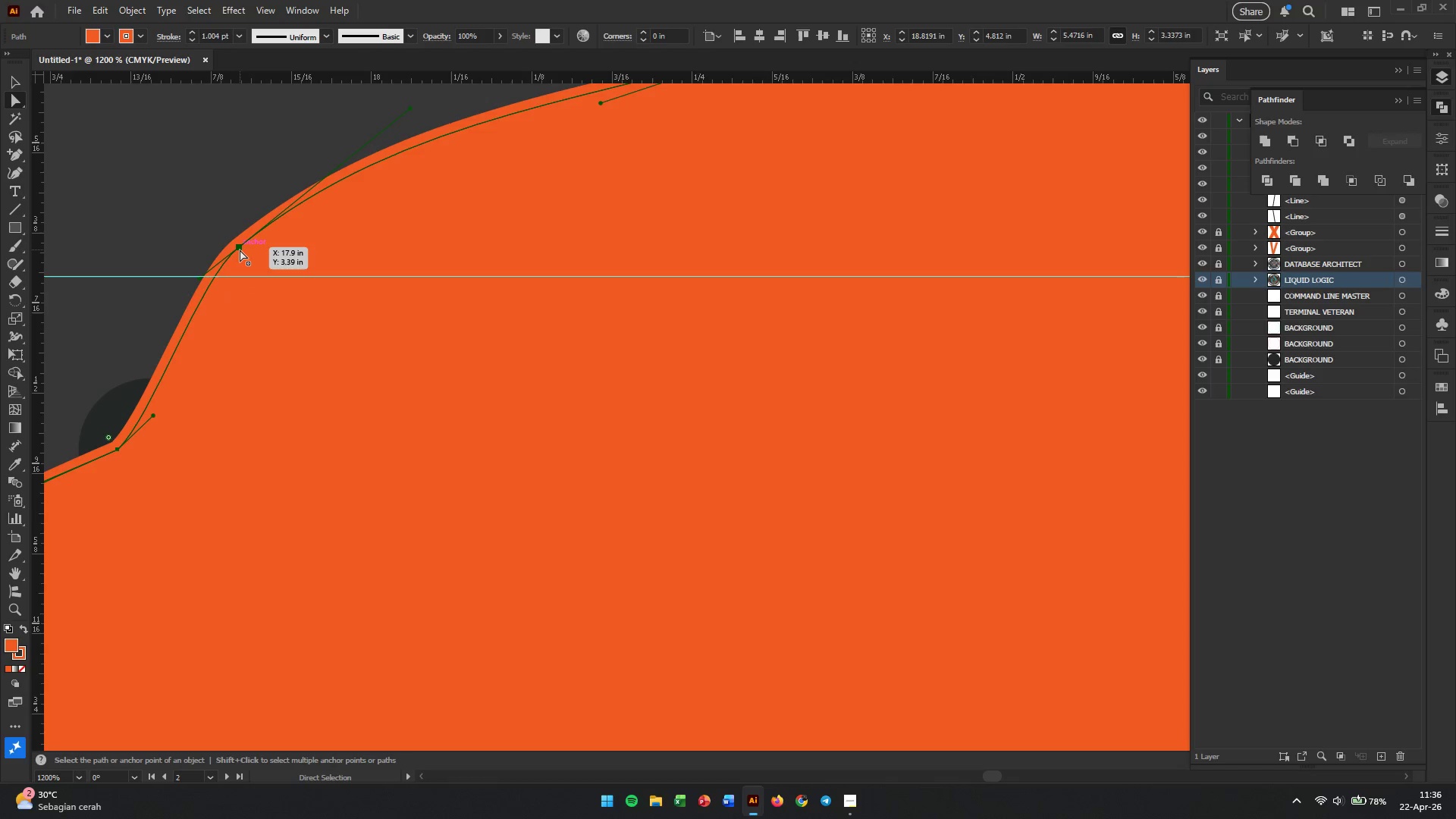 
left_click([240, 249])
 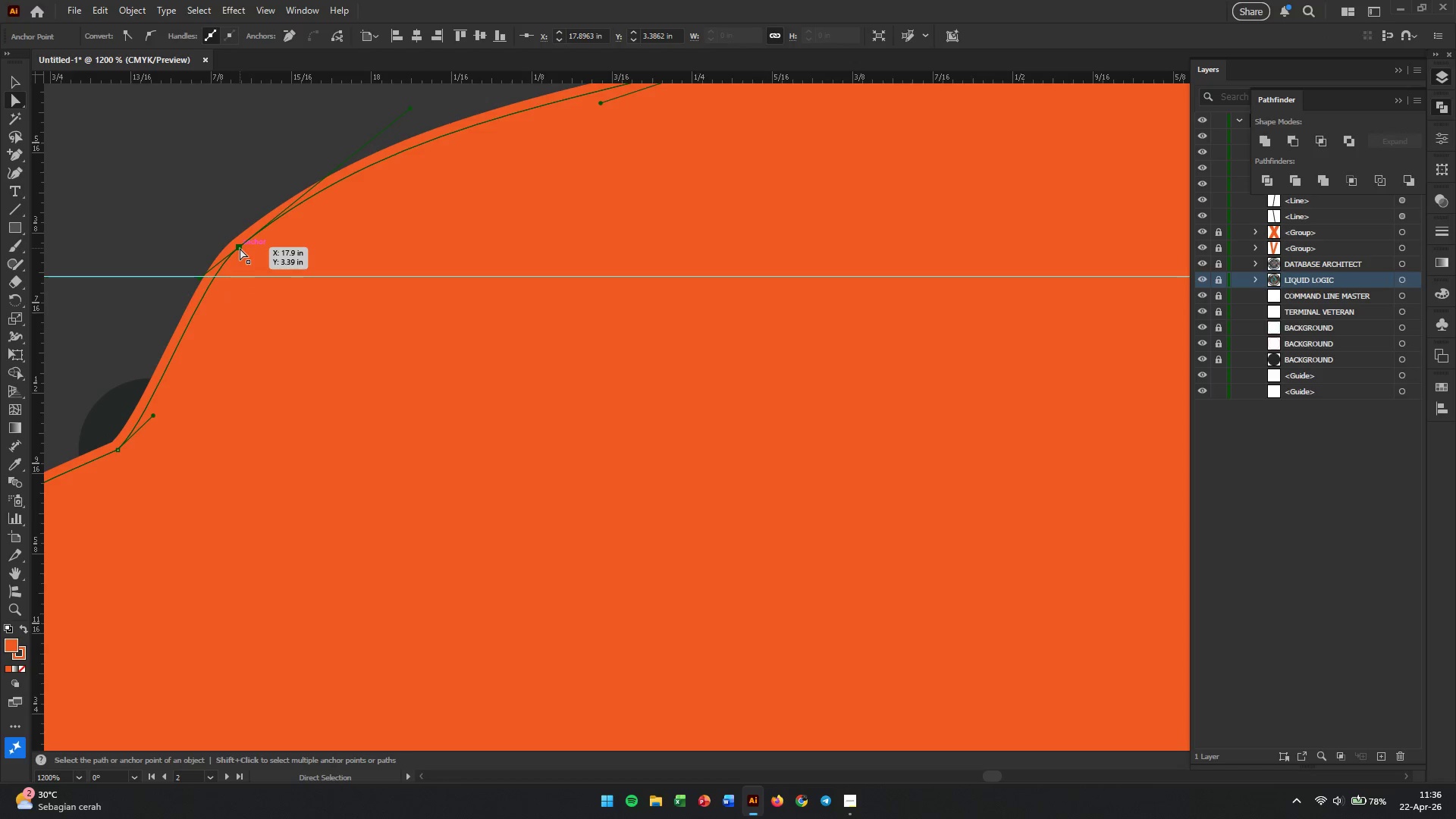 
left_click([240, 248])
 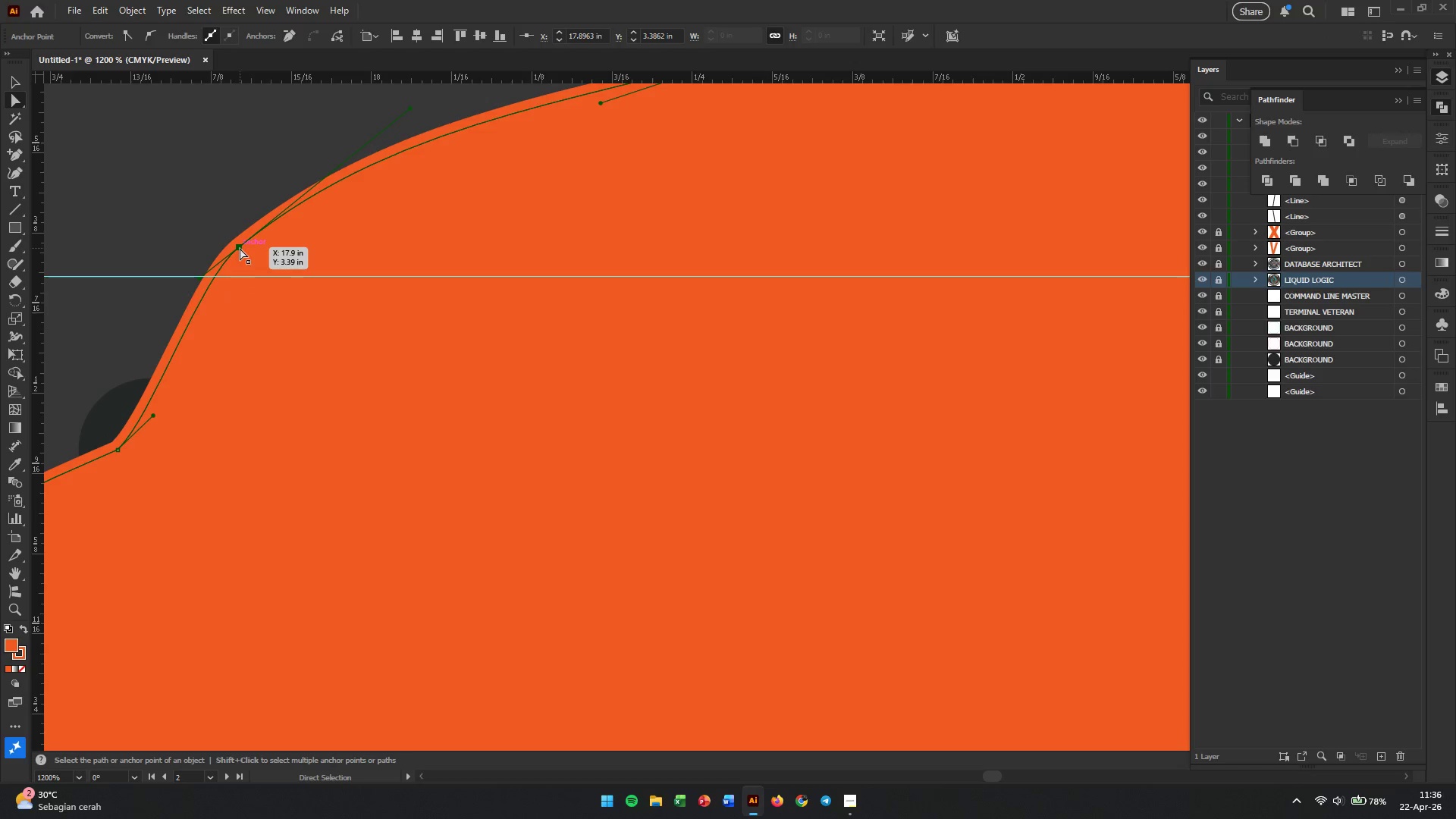 
left_click_drag(start_coordinate=[240, 248], to_coordinate=[218, 275])
 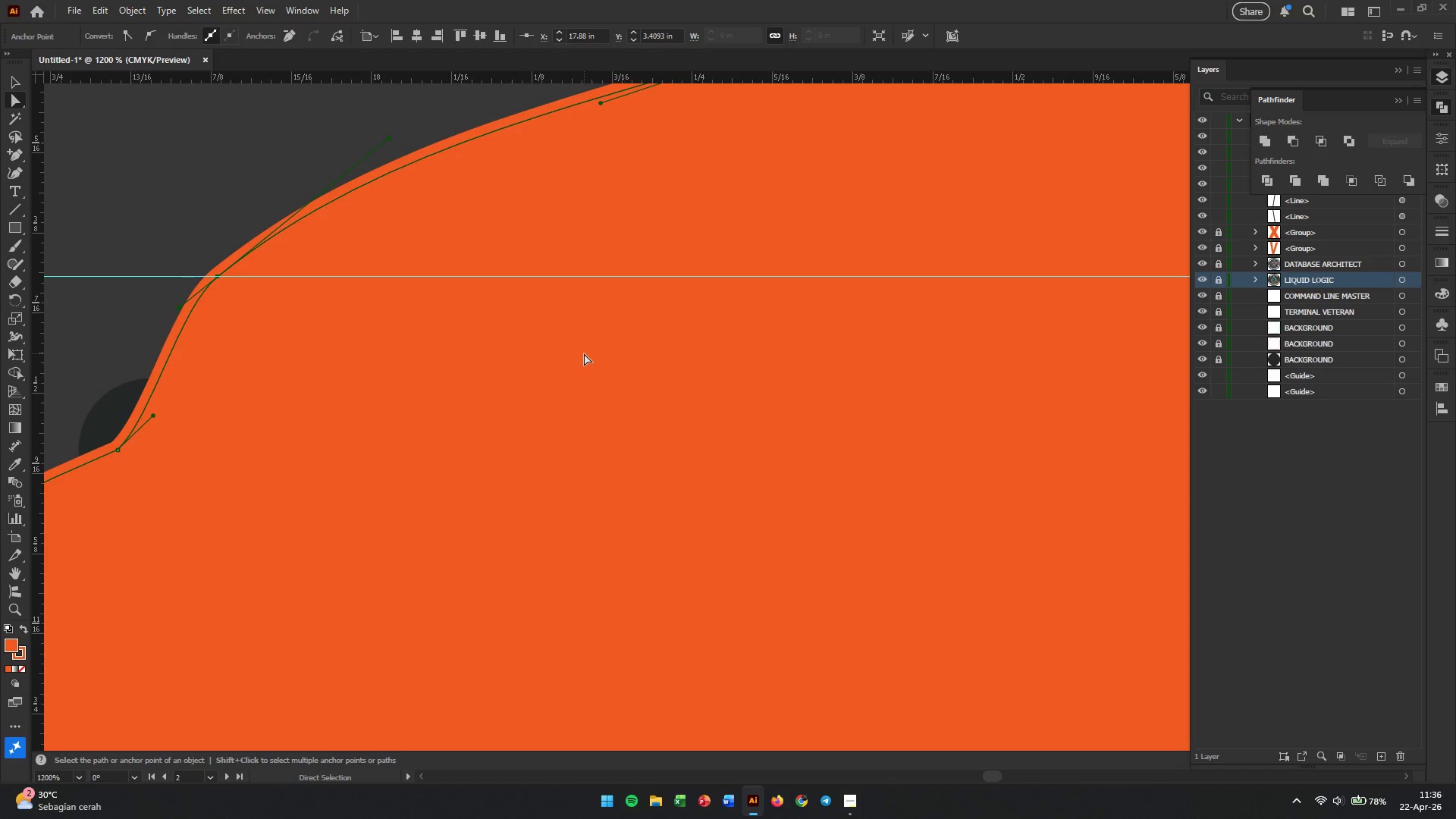 
hold_key(key=AltLeft, duration=0.34)
 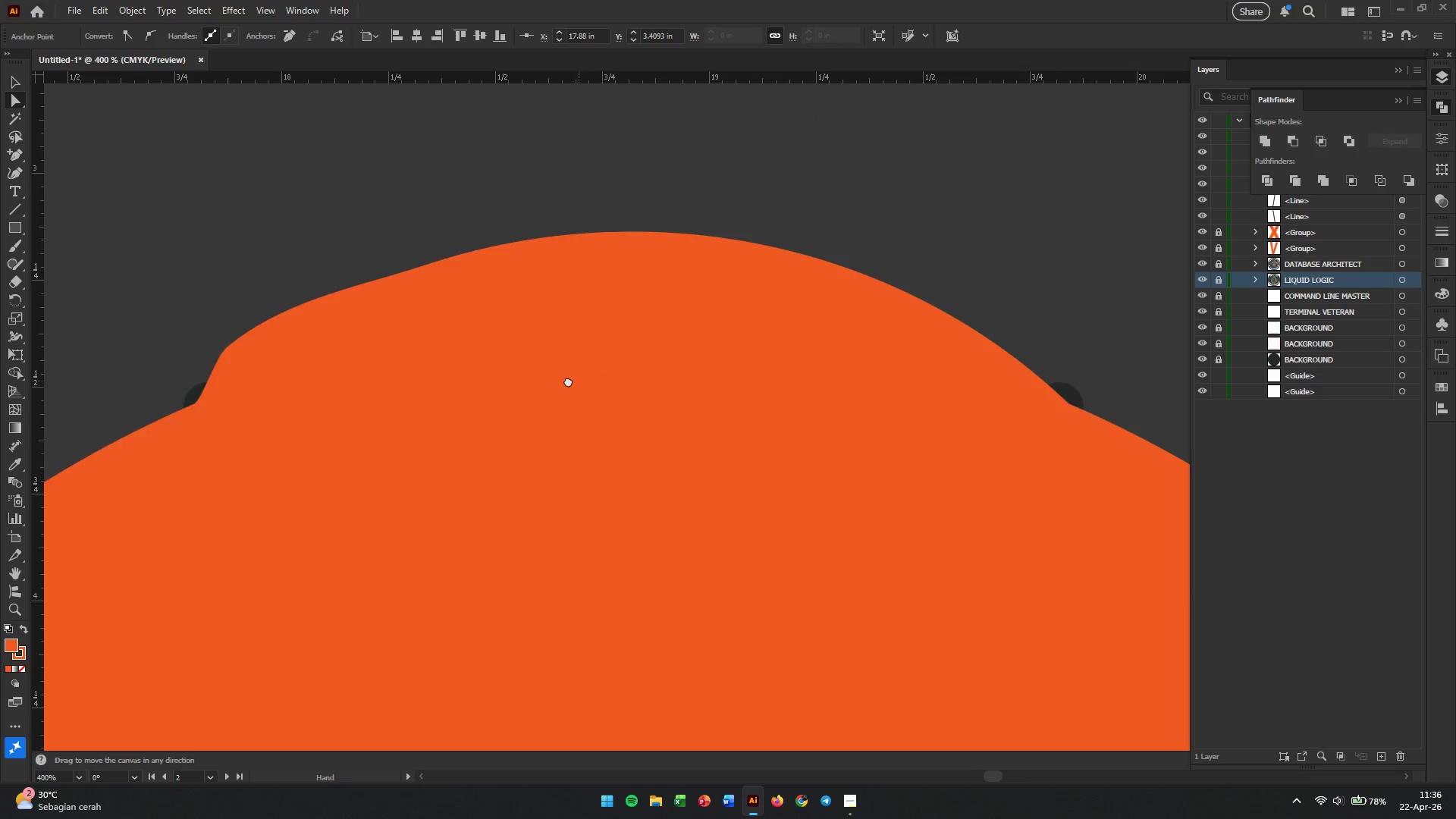 
hold_key(key=Space, duration=0.62)
 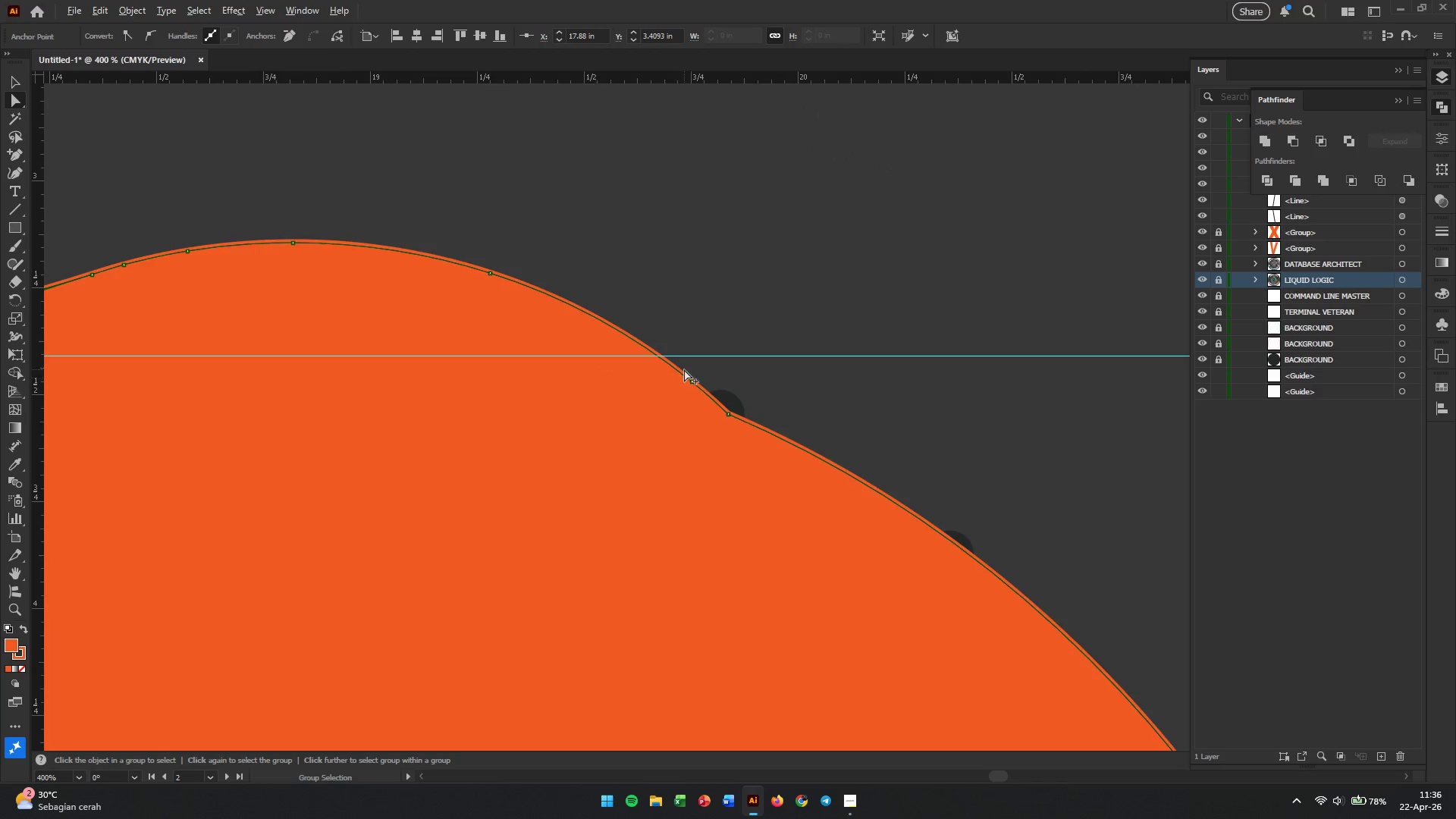 
left_click_drag(start_coordinate=[820, 361], to_coordinate=[239, 388])
 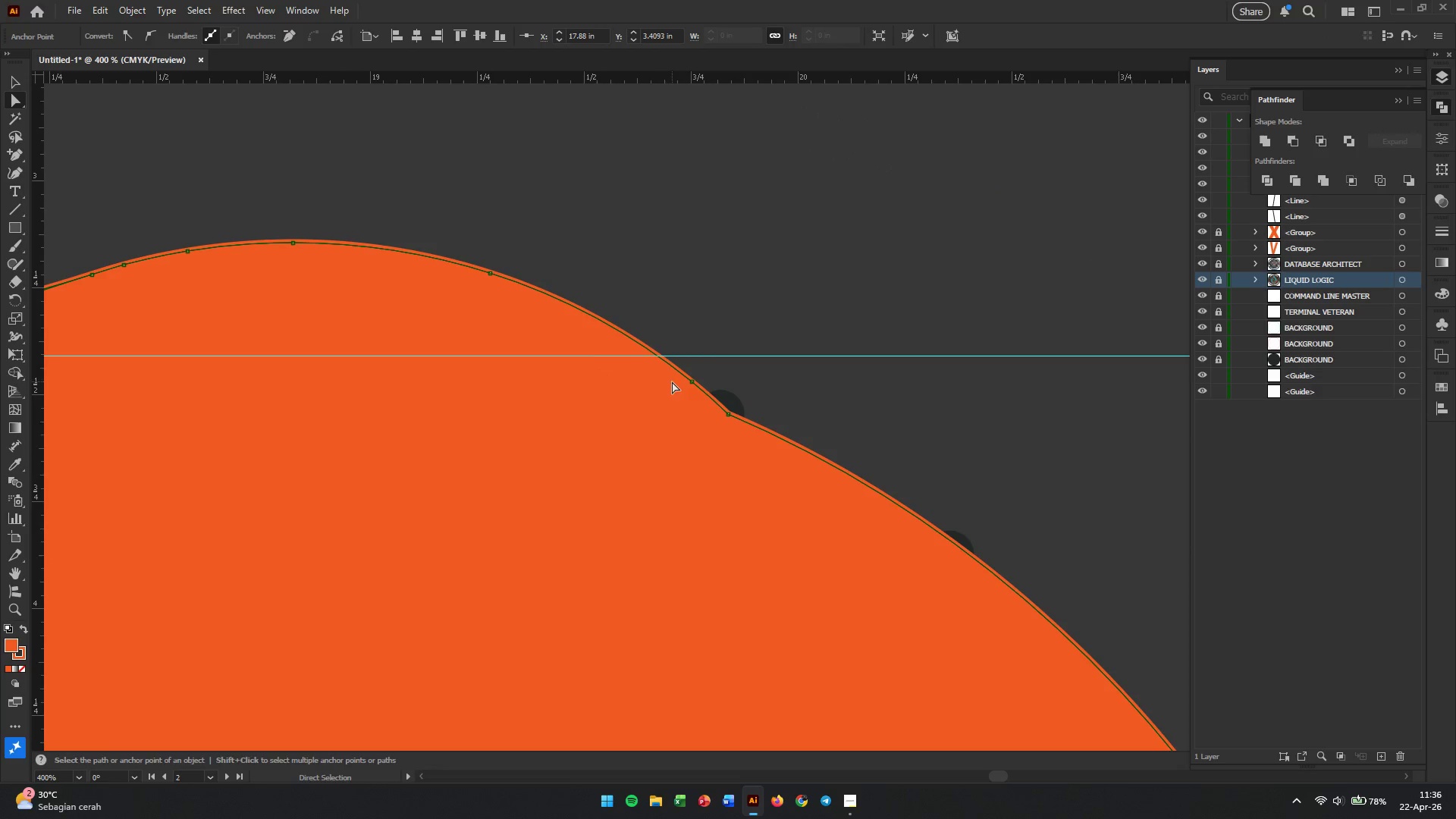 
scroll: coordinate [598, 355], scroll_direction: down, amount: 3.0
 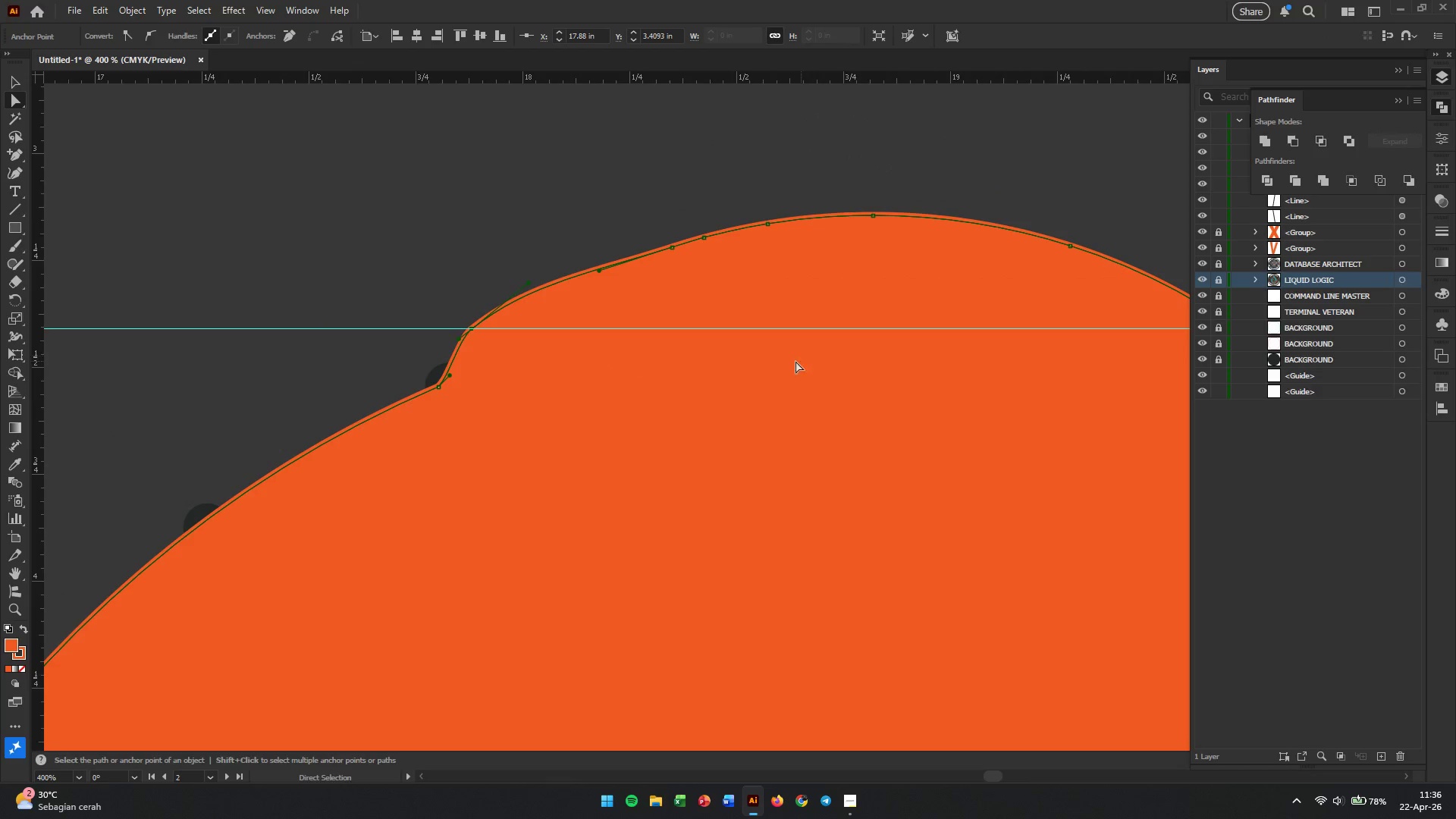 
hold_key(key=AltLeft, duration=0.53)
scroll: coordinate [684, 369], scroll_direction: up, amount: 3.0
 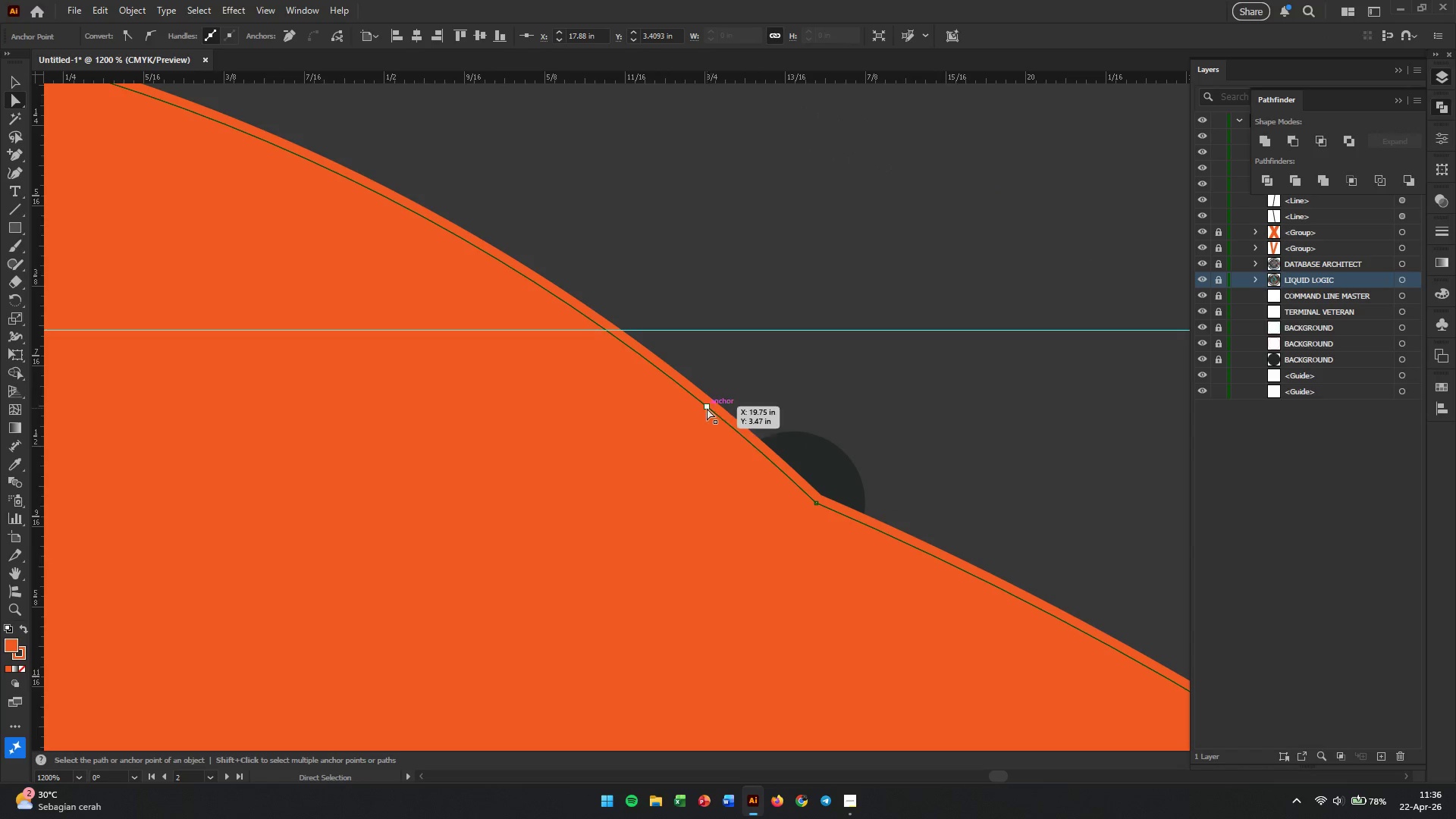 
left_click_drag(start_coordinate=[707, 408], to_coordinate=[704, 327])
 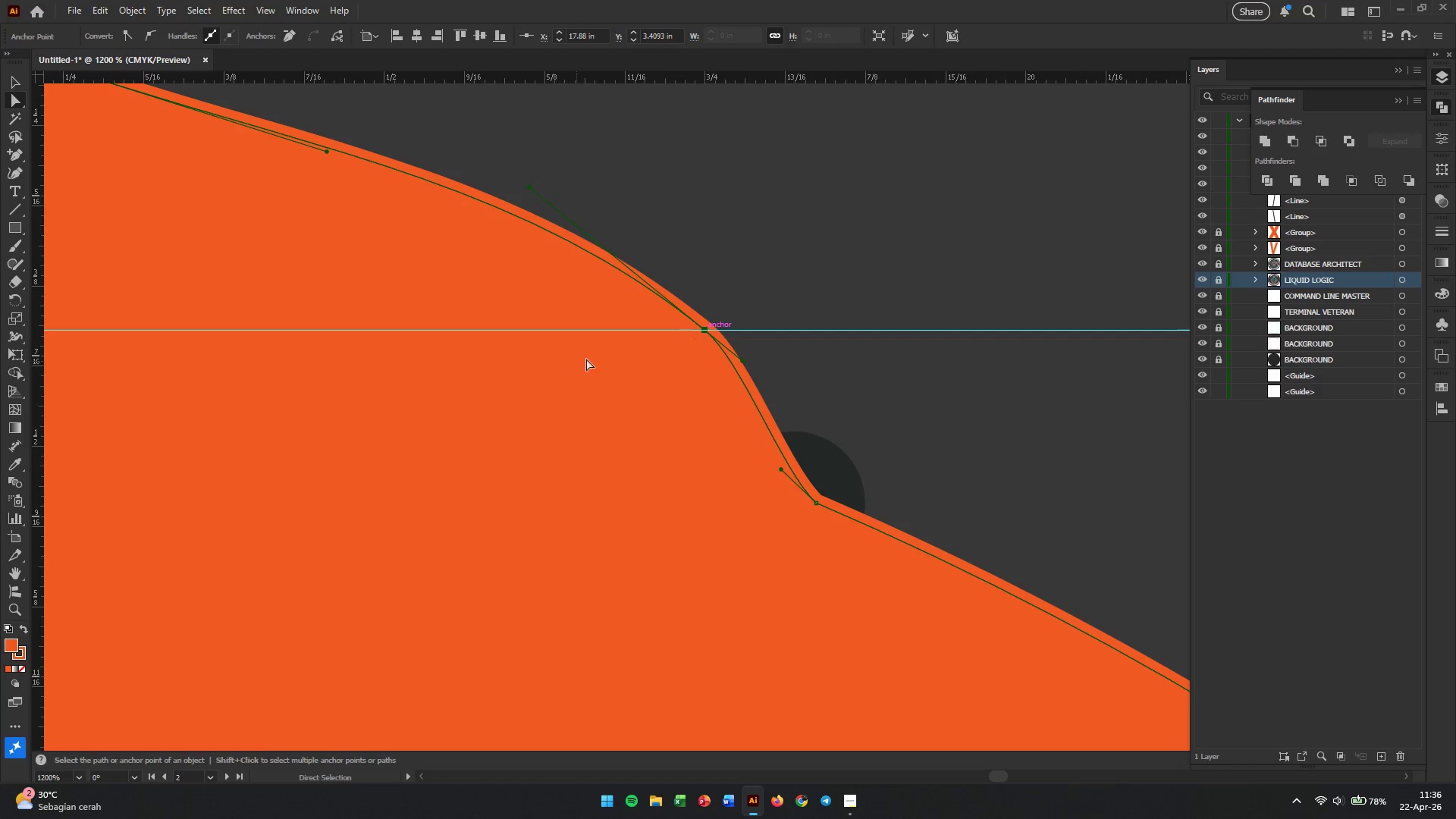 
hold_key(key=AltLeft, duration=0.69)
 